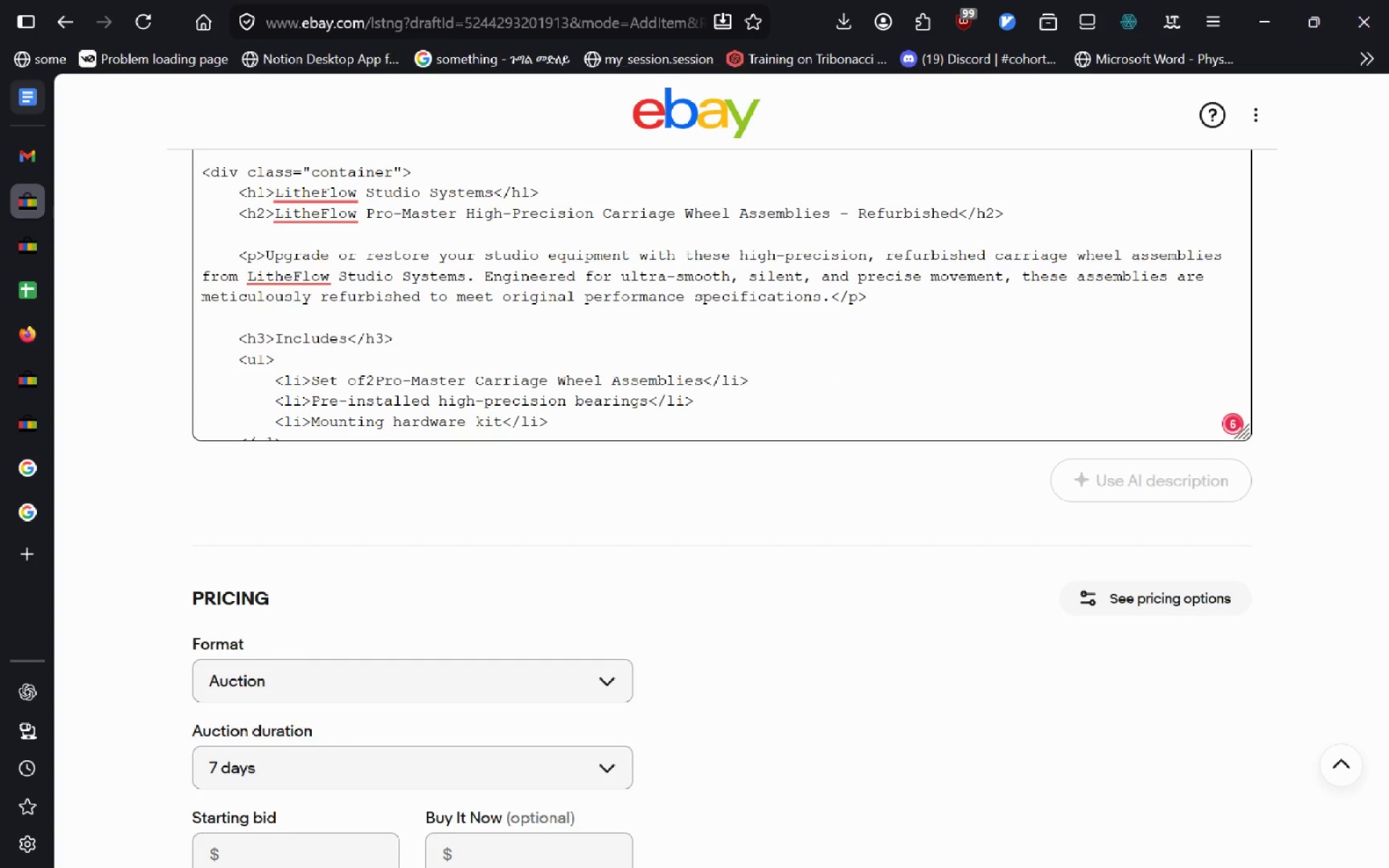 
key(Space)
 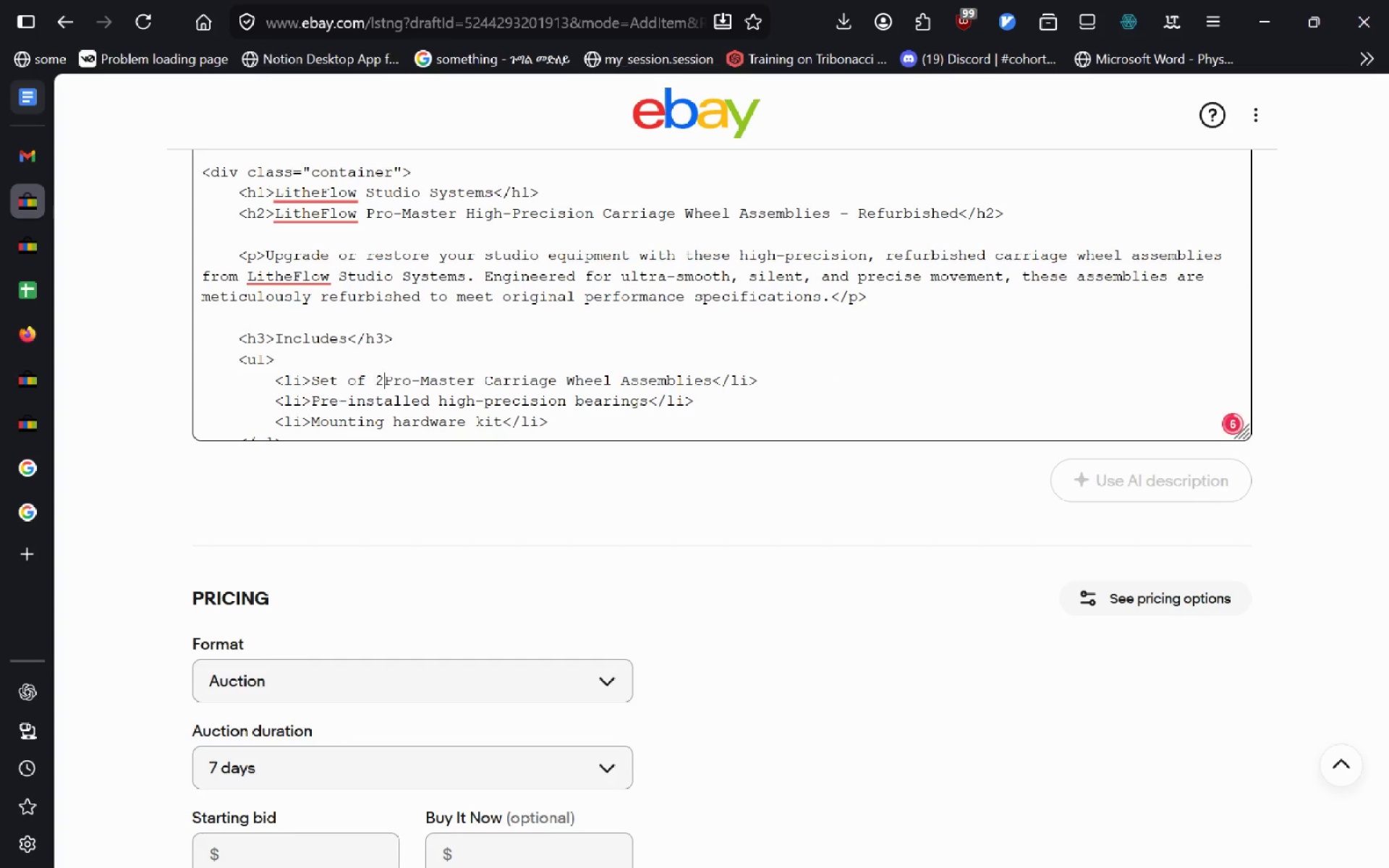 
key(ArrowRight)
 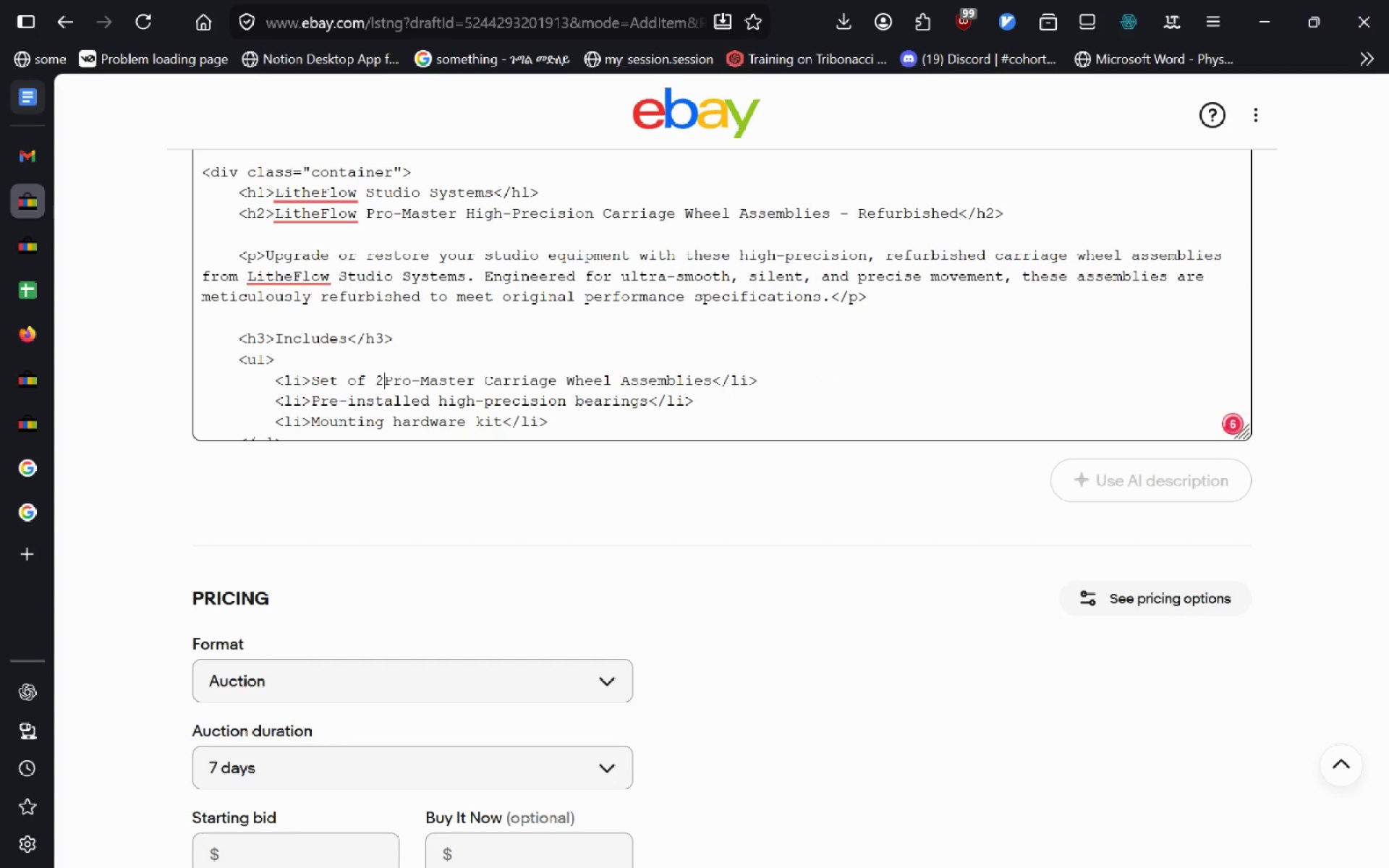 
key(Space)
 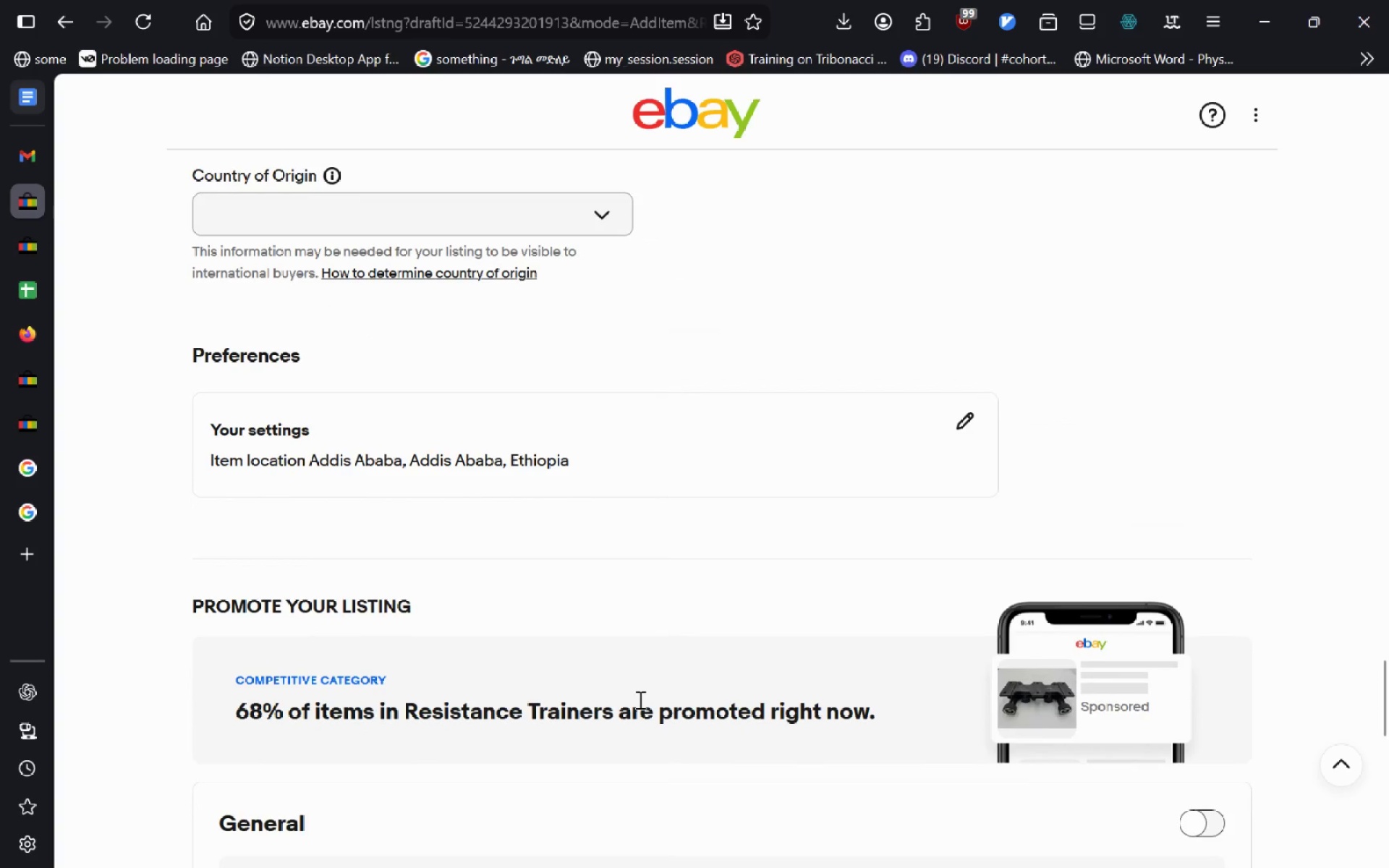 
wait(35.23)
 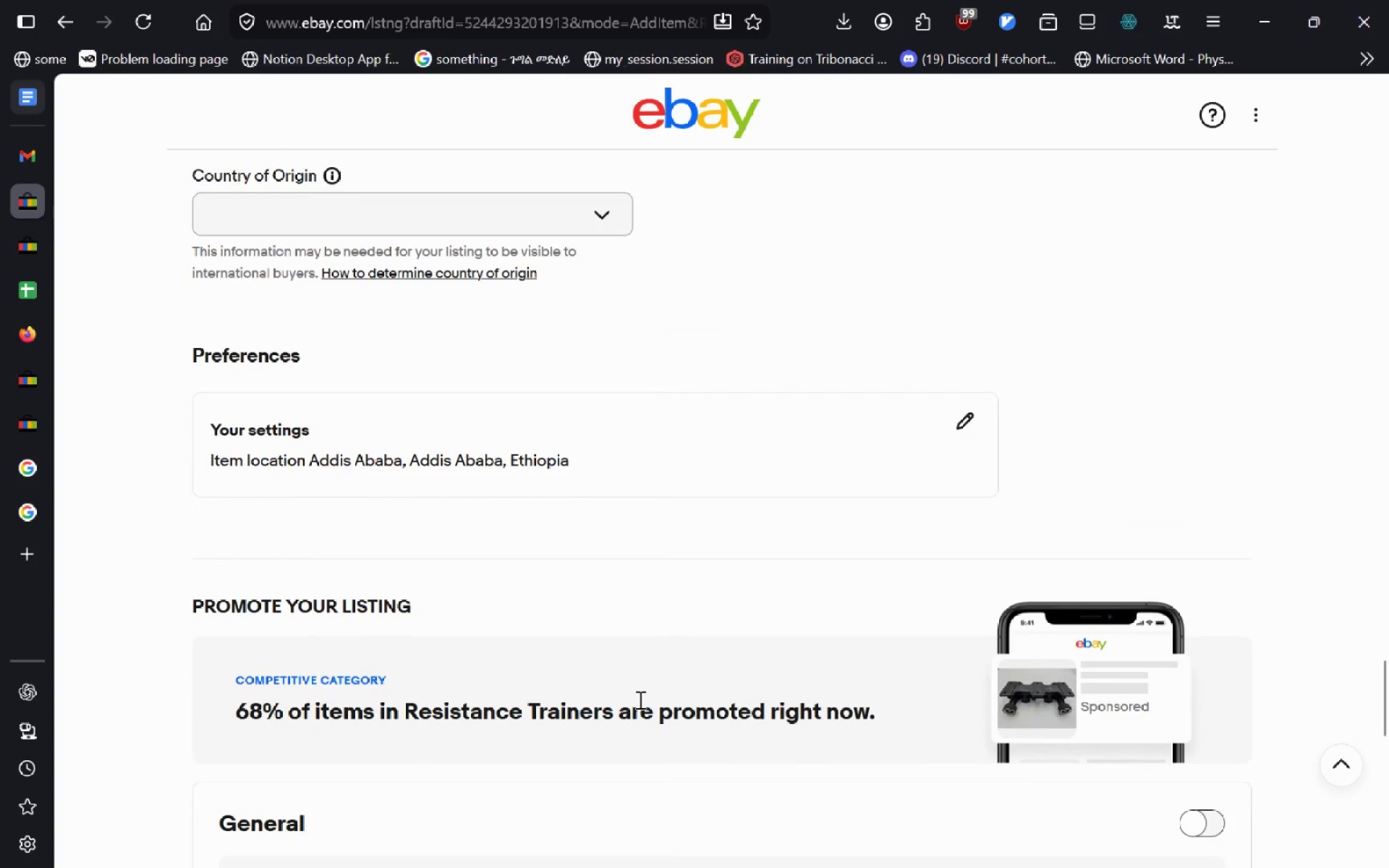 
mouse_move([471, 384])
 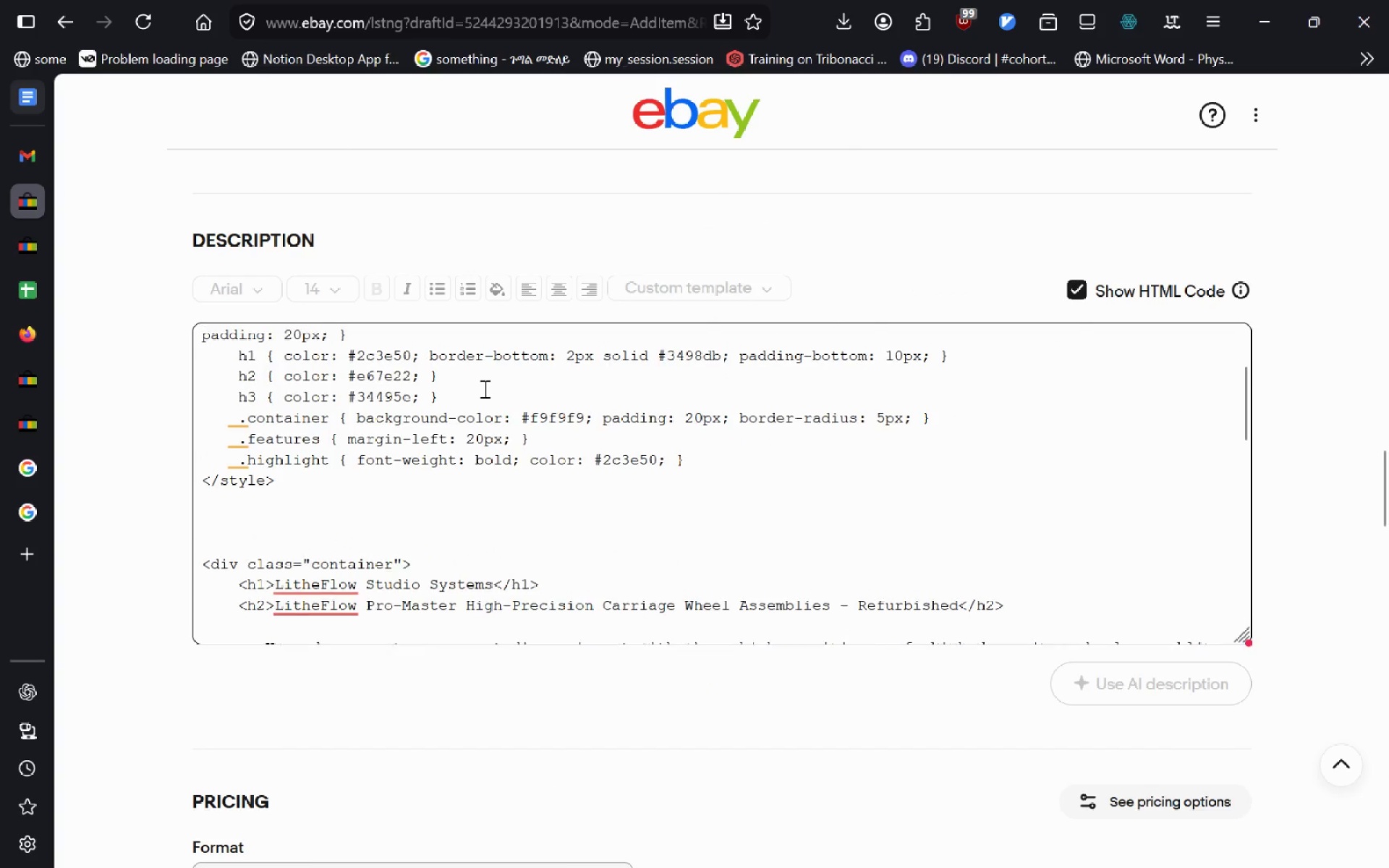 
mouse_move([500, 177])
 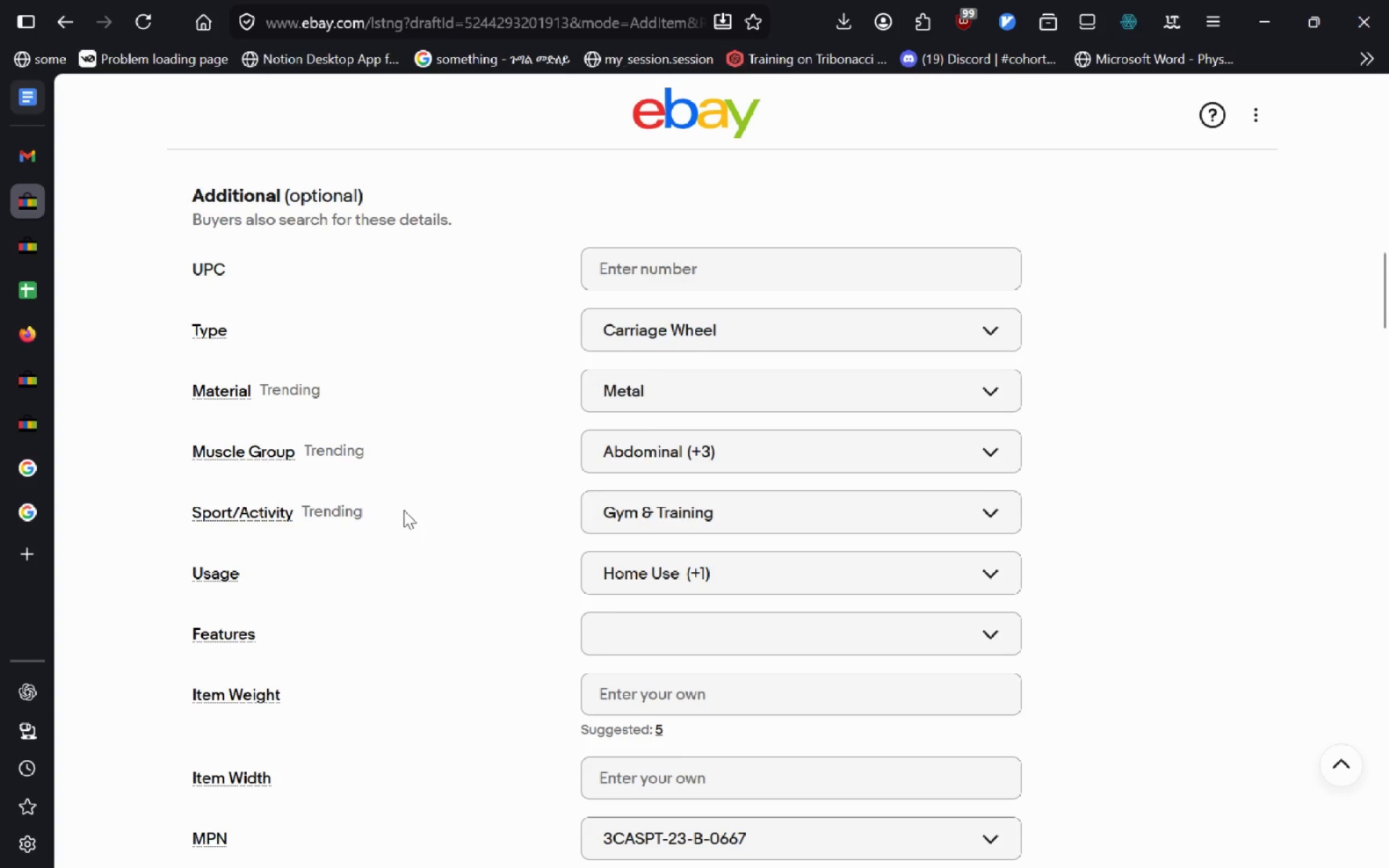 
wait(9.41)
 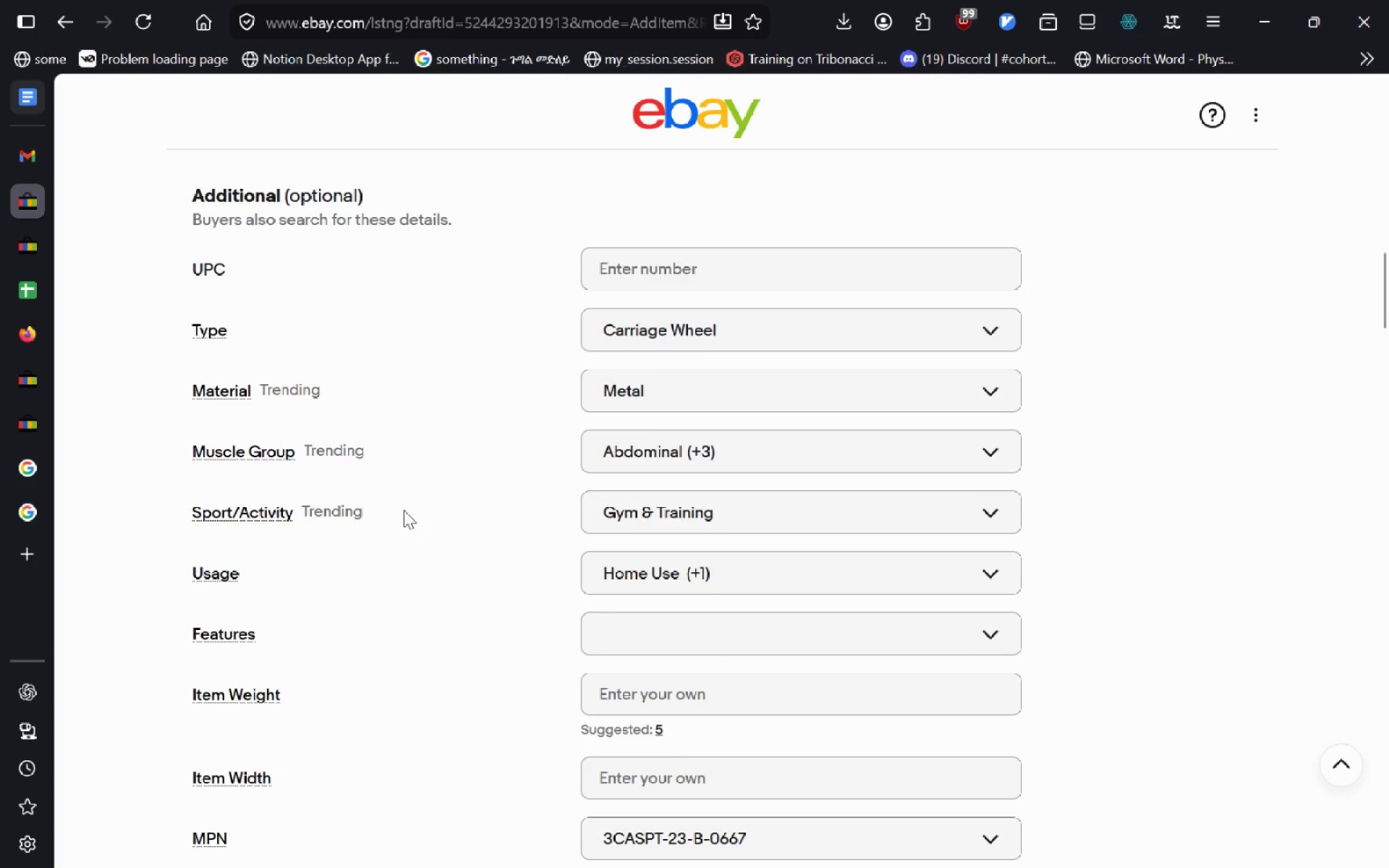 
left_click([14, 288])
 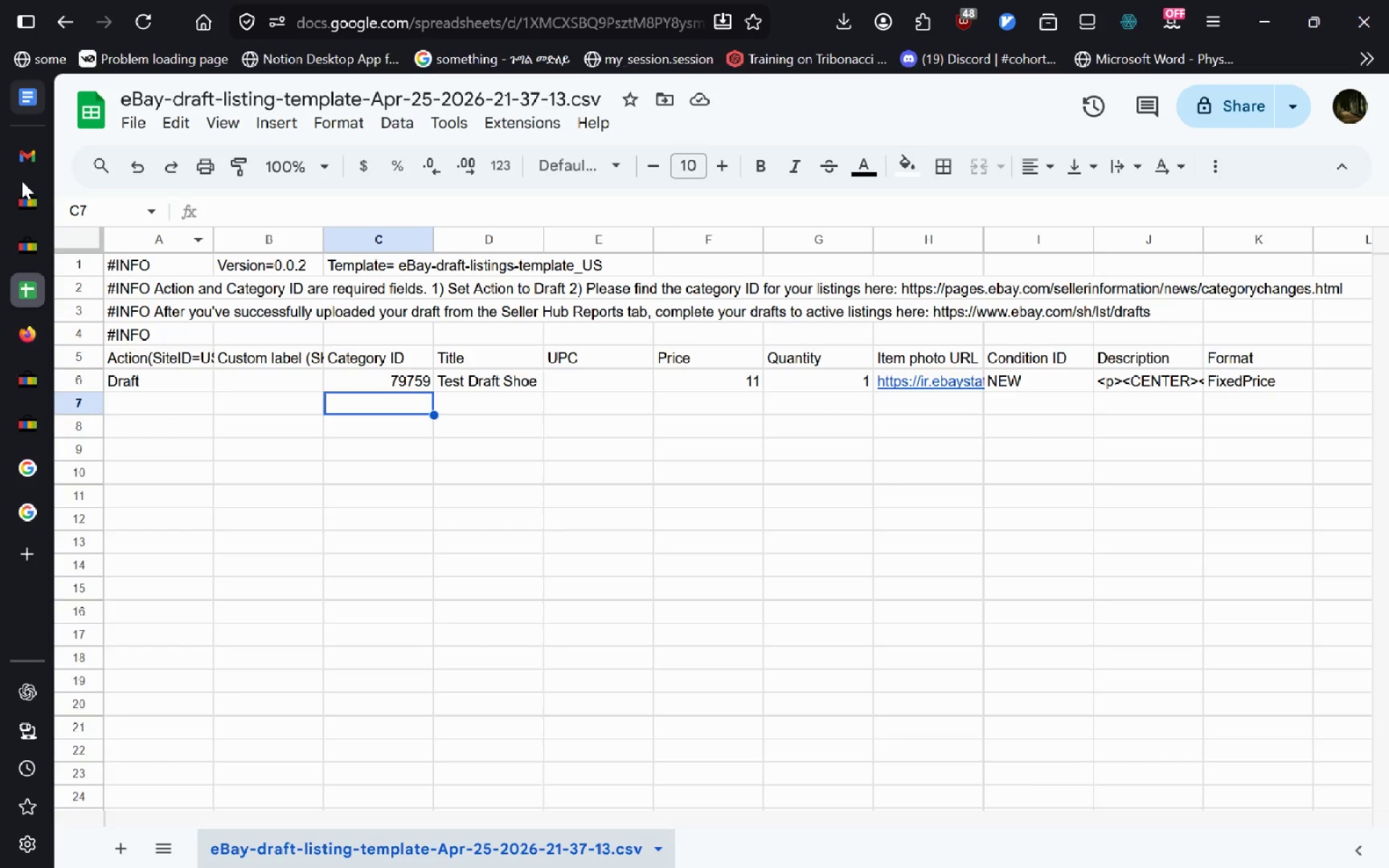 
left_click([30, 231])
 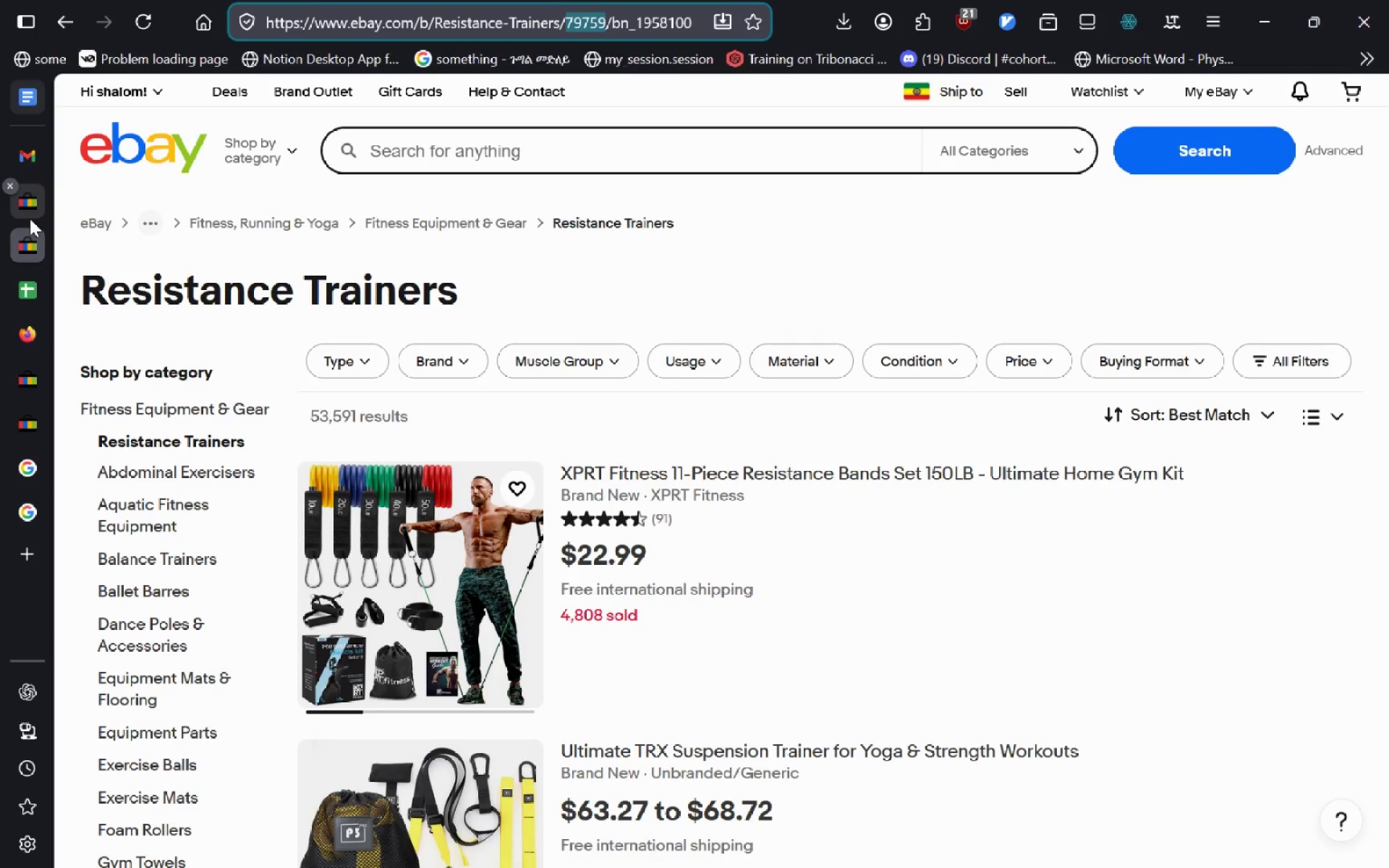 
left_click([30, 218])
 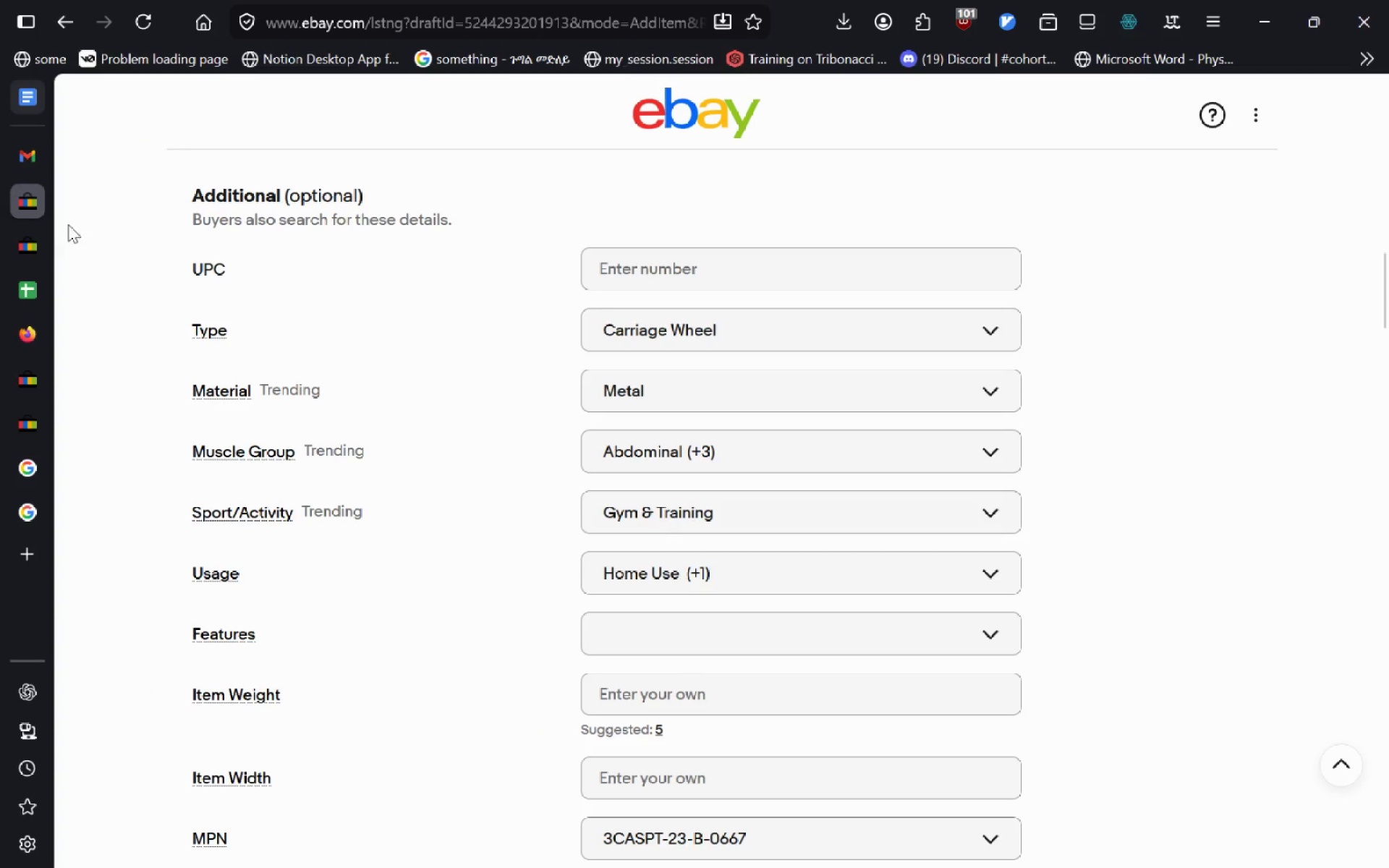 
mouse_move([388, 365])
 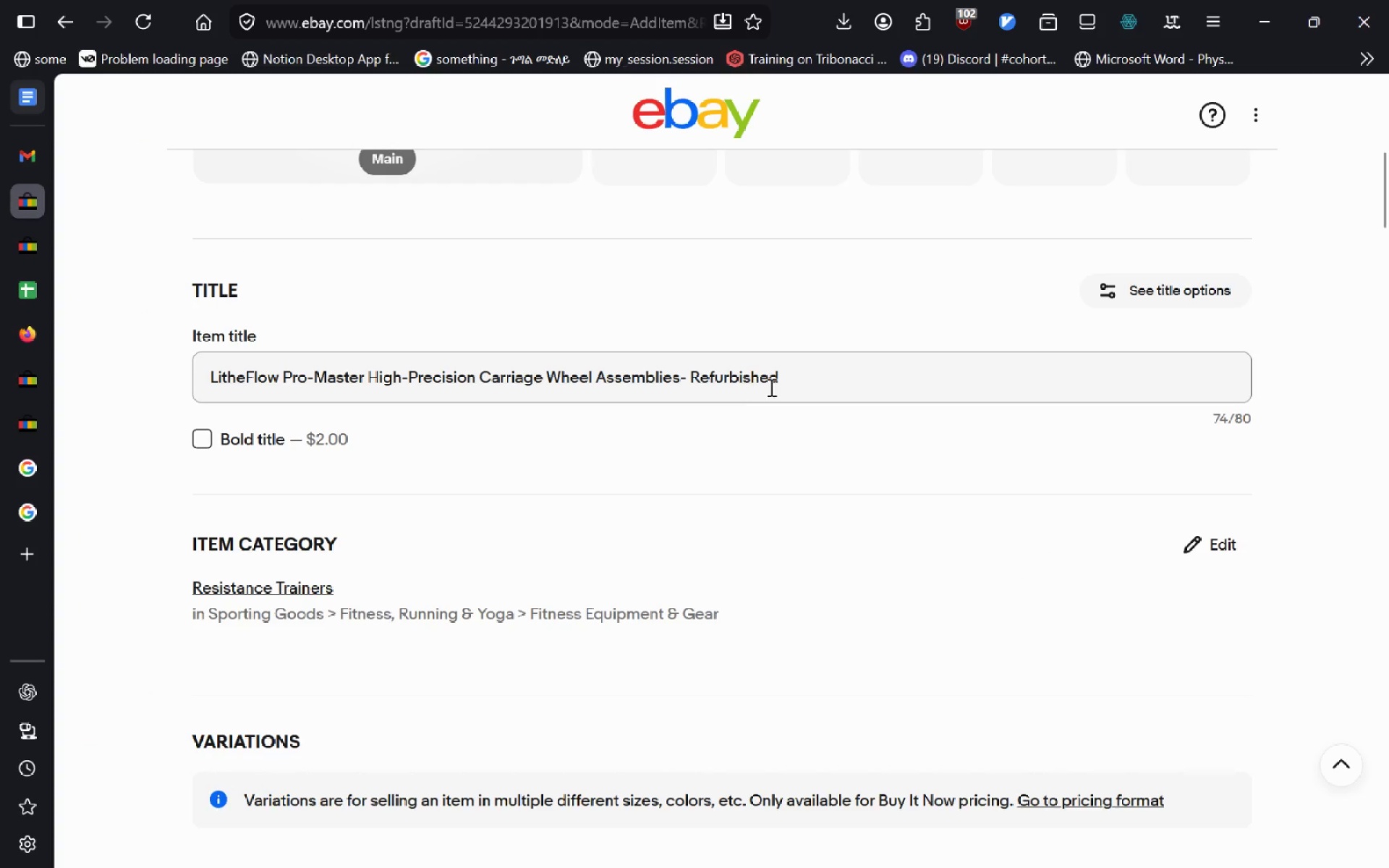 
left_click_drag(start_coordinate=[792, 384], to_coordinate=[173, 404])
 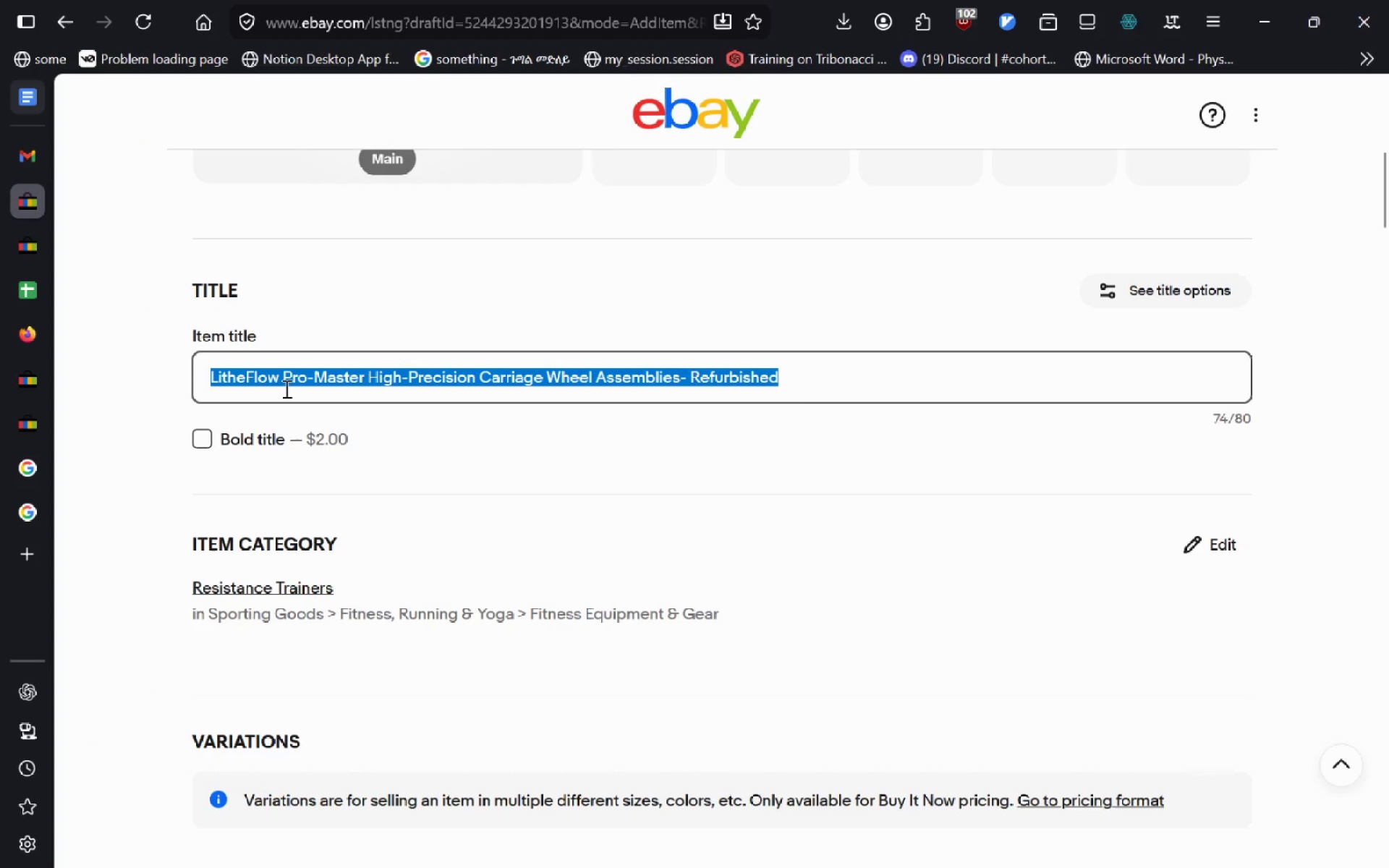 
right_click([285, 388])
 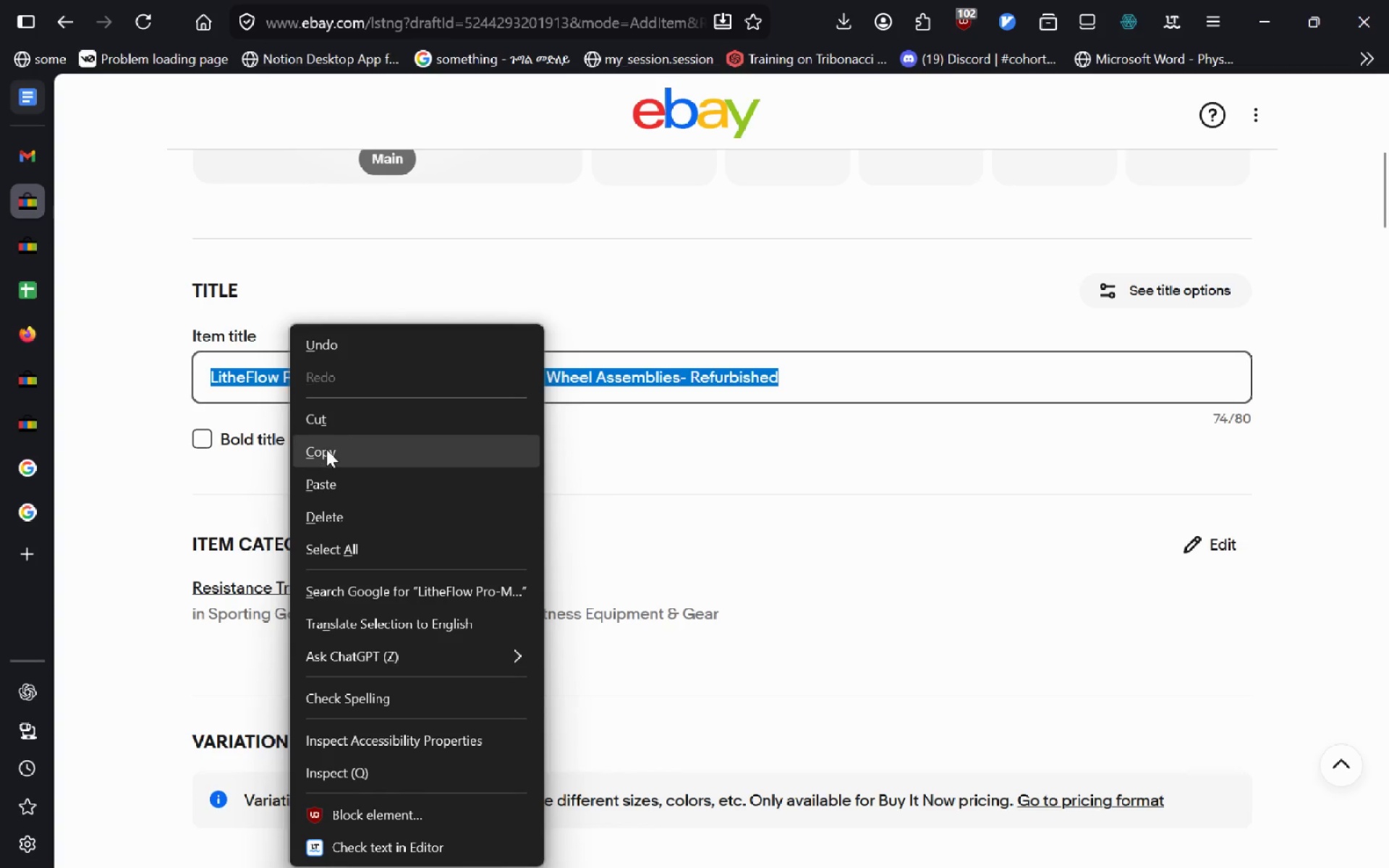 
left_click([326, 449])
 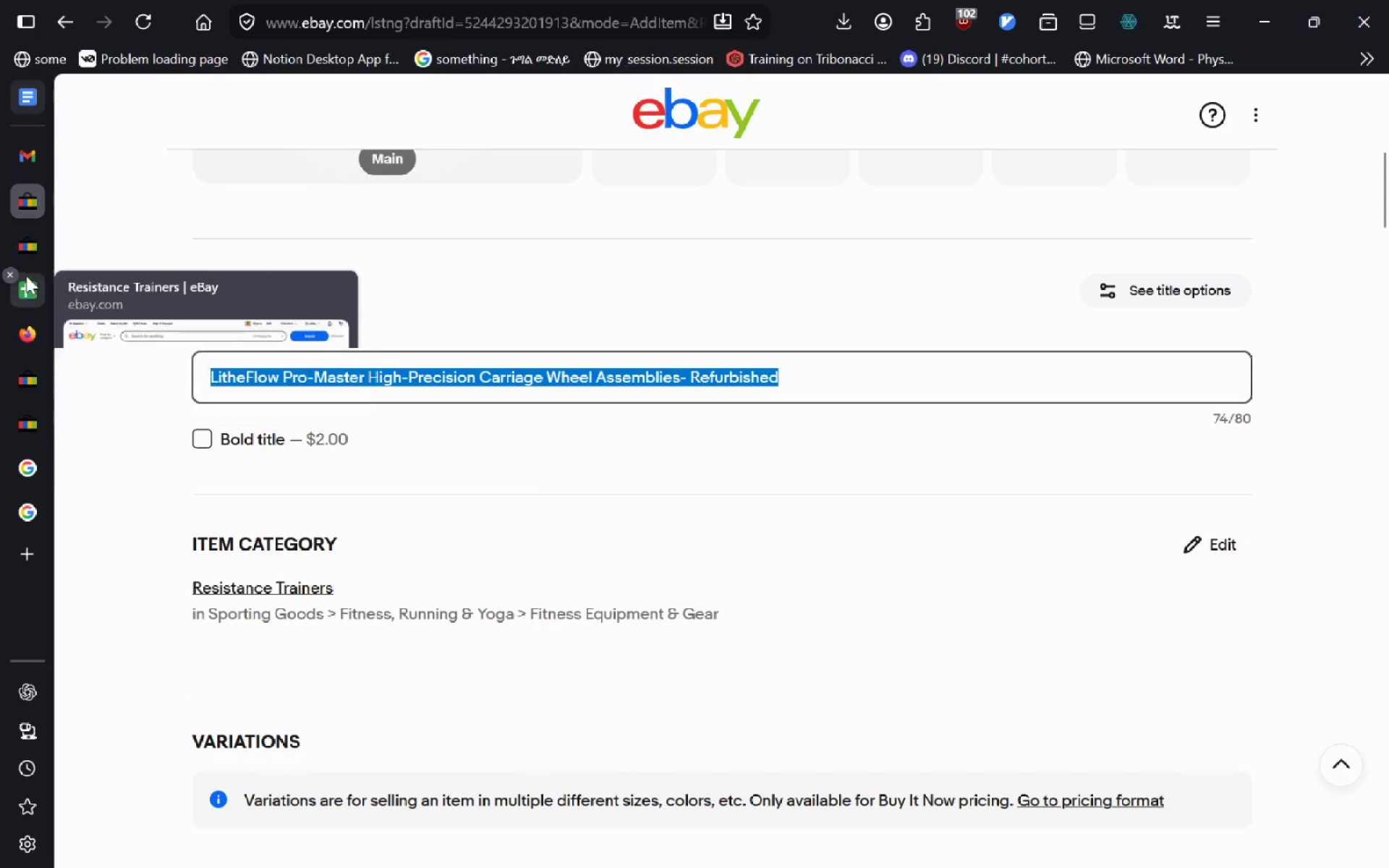 
left_click([25, 286])
 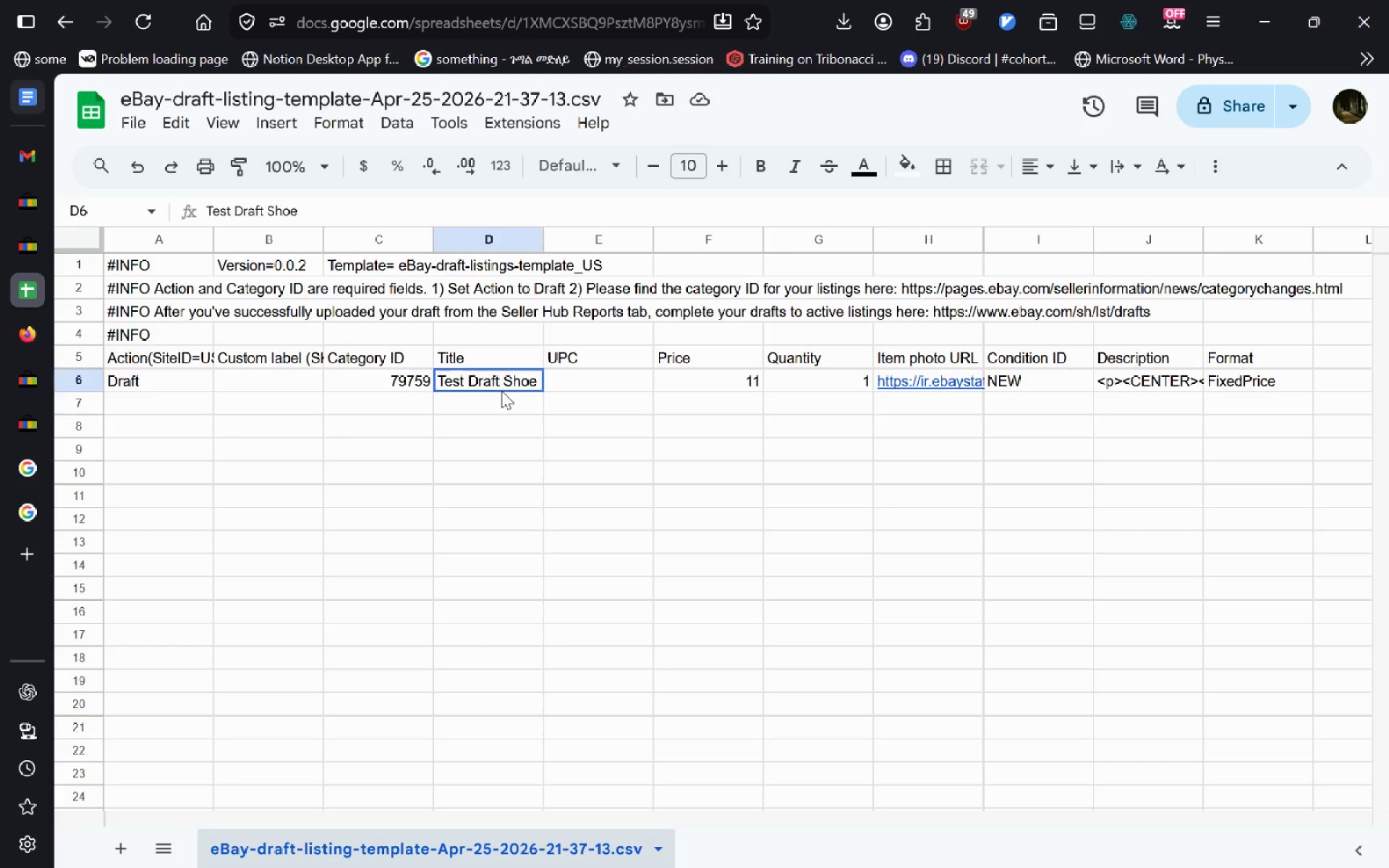 
double_click([501, 391])
 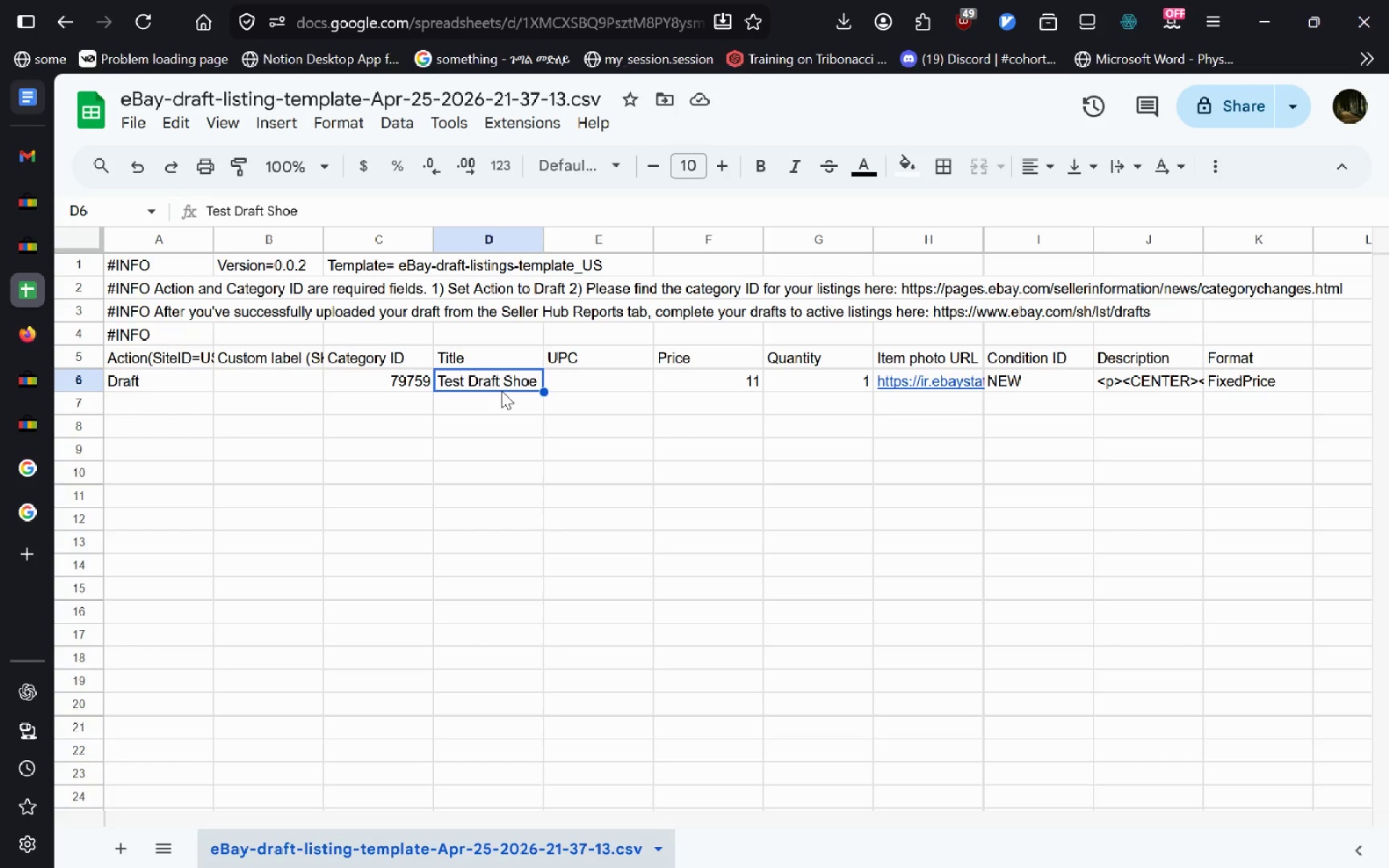 
triple_click([501, 391])
 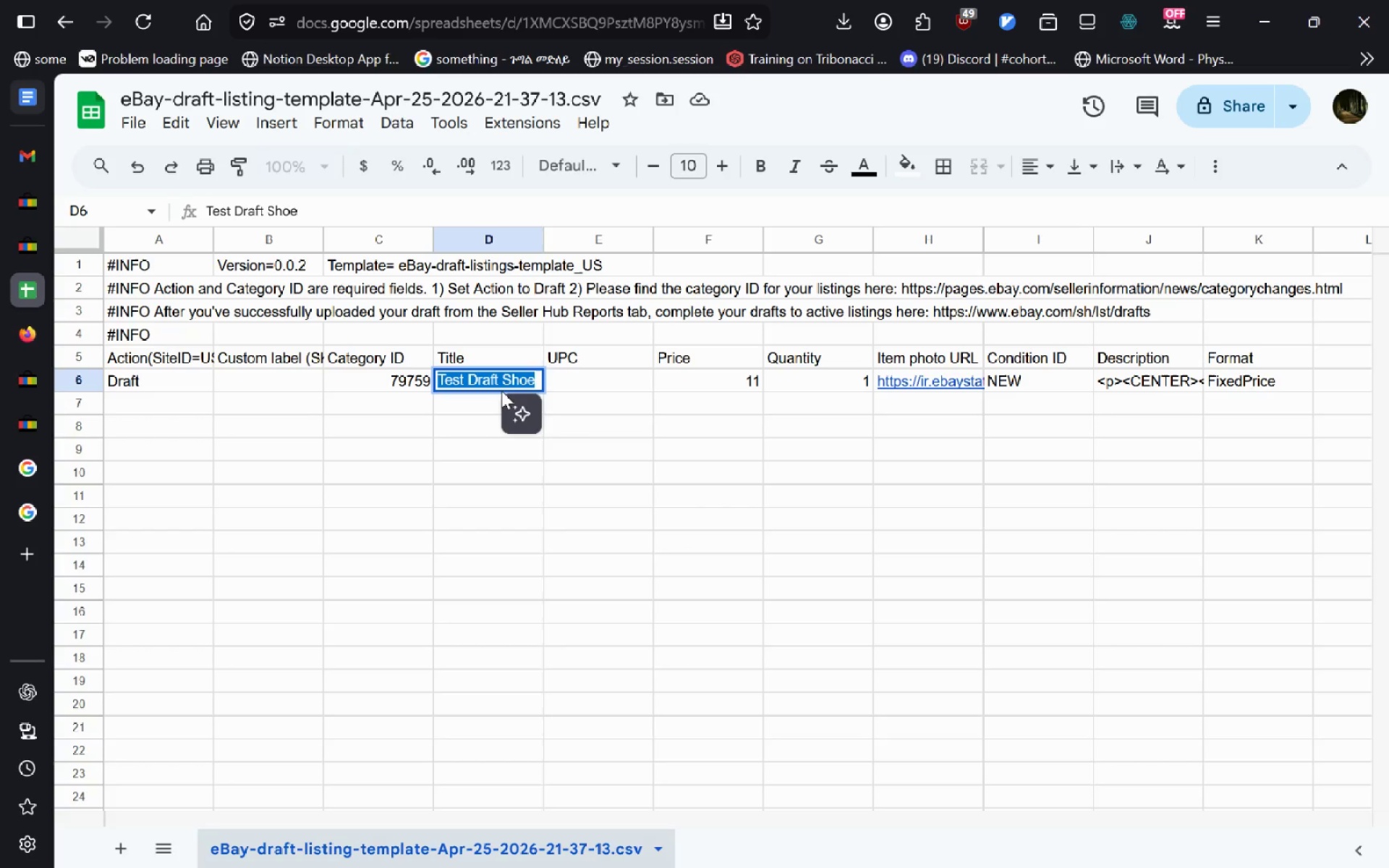 
key(Control+ControlLeft)
 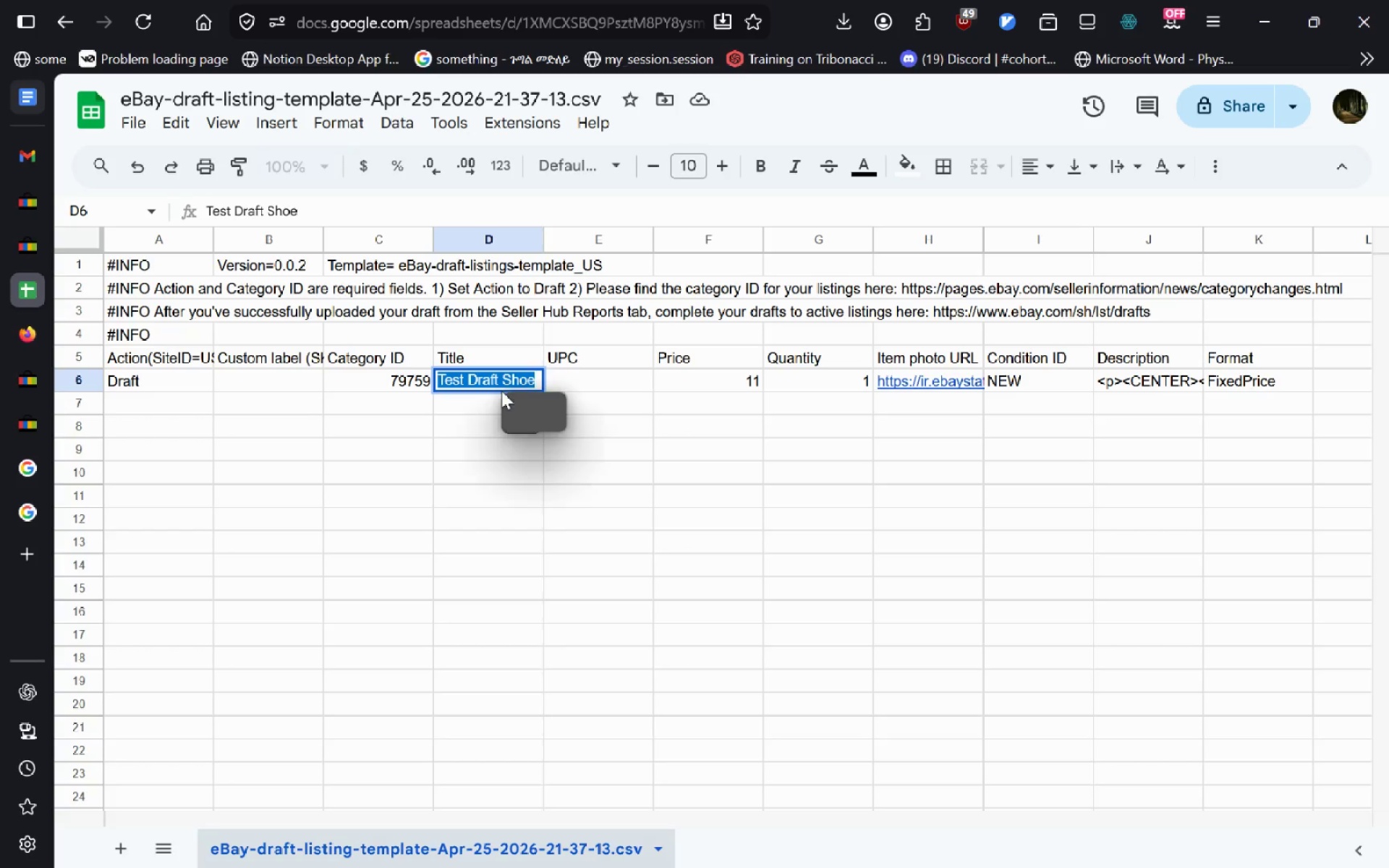 
key(Control+V)
 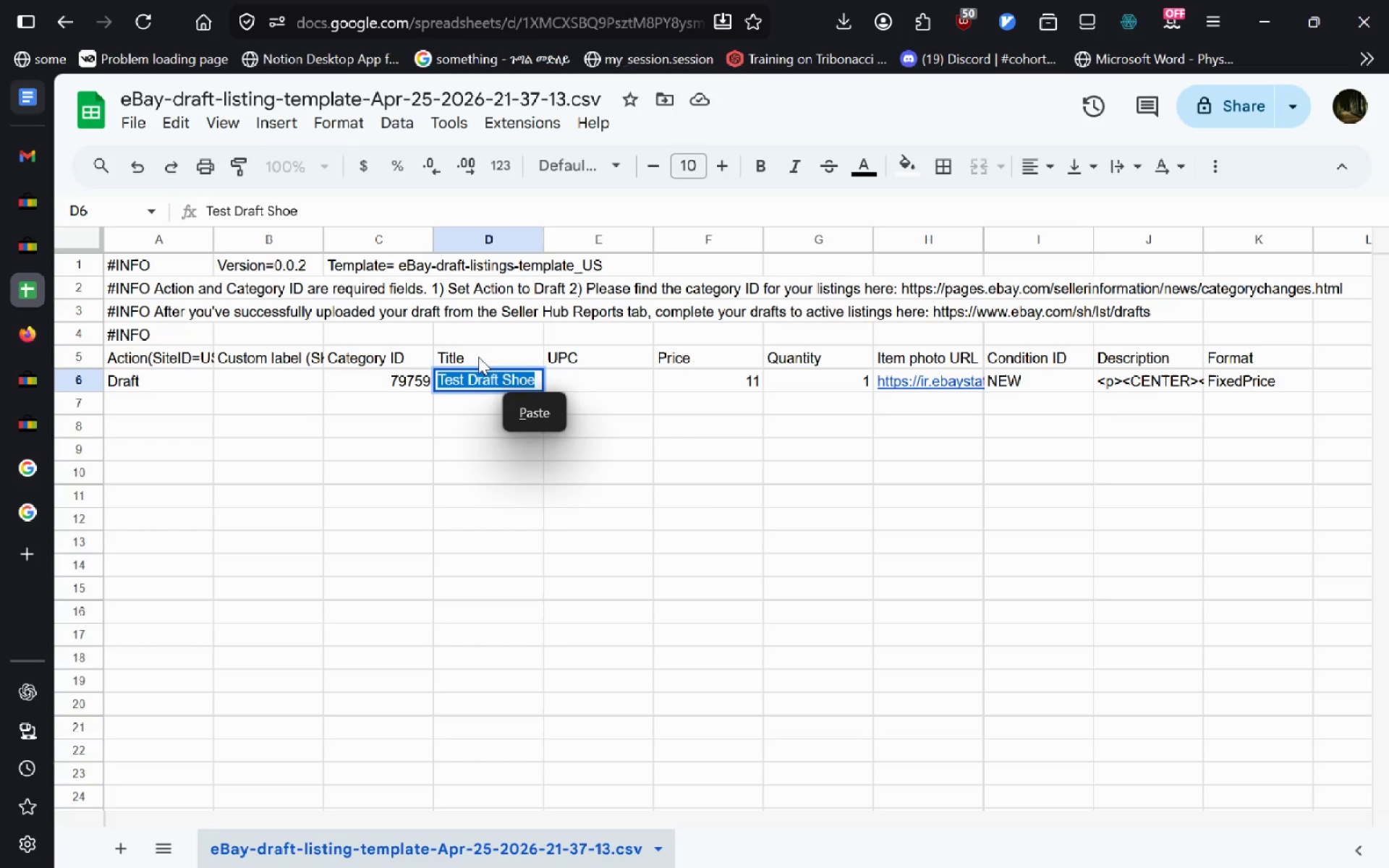 
left_click([547, 417])
 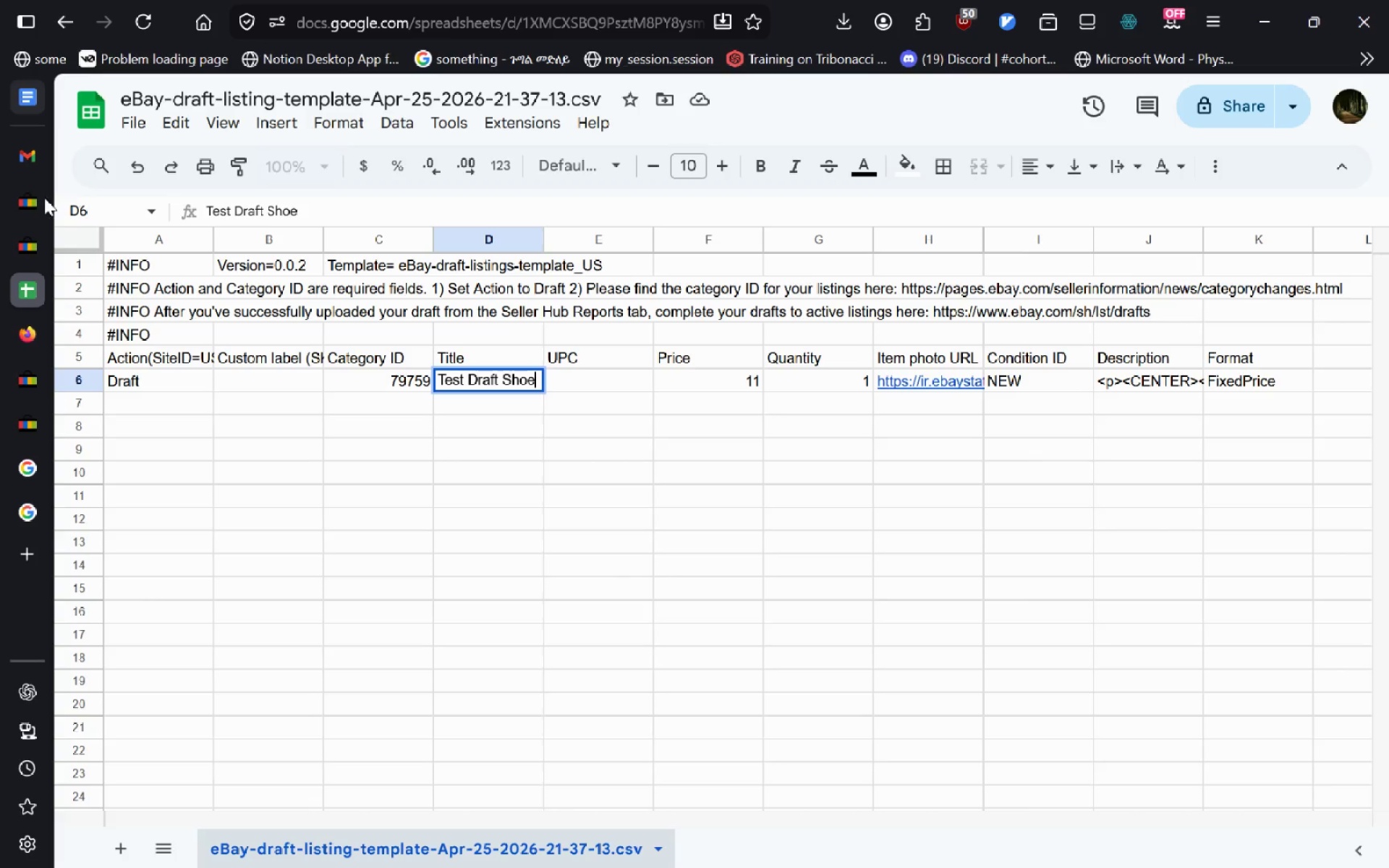 
left_click([27, 195])
 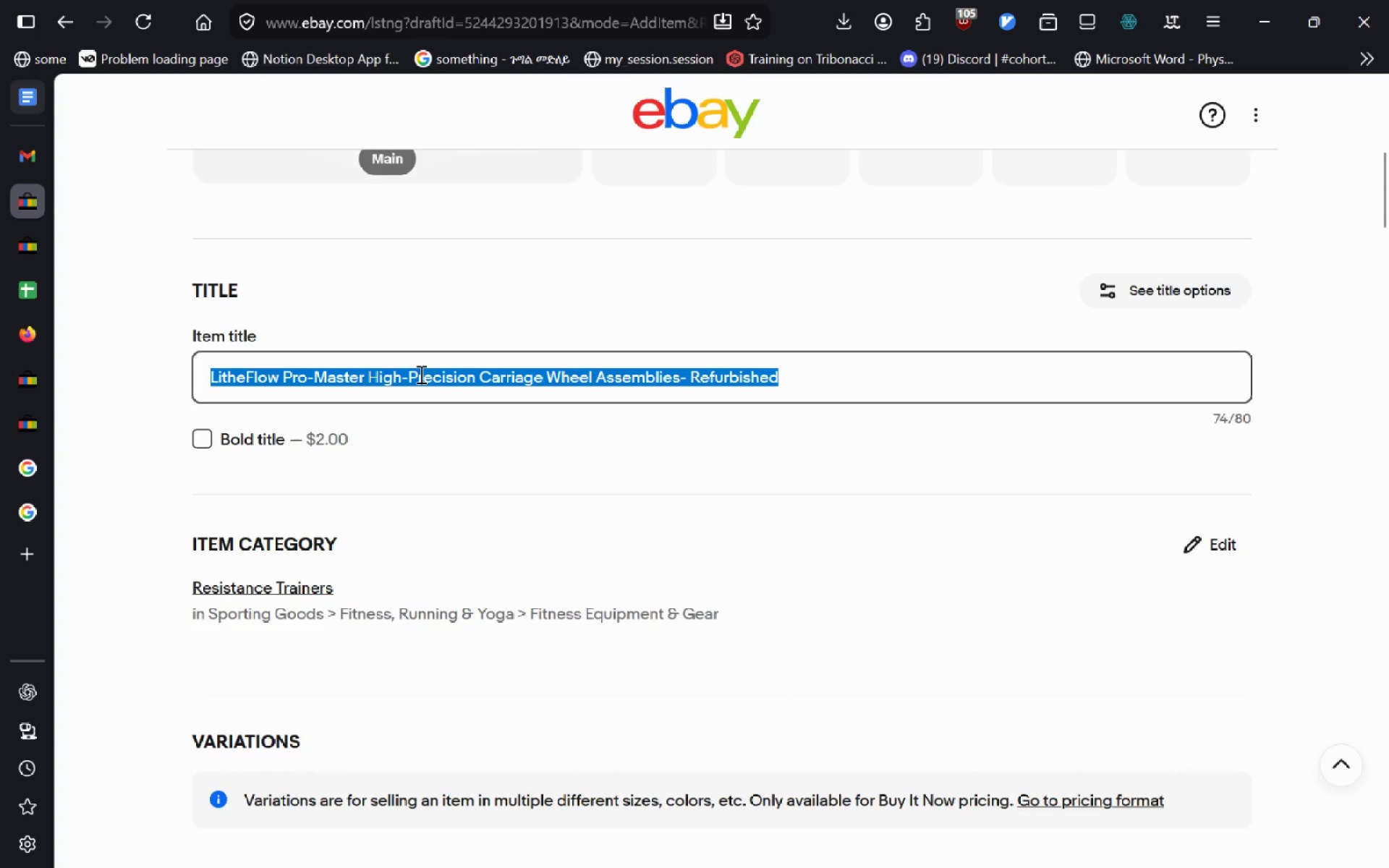 
right_click([420, 374])
 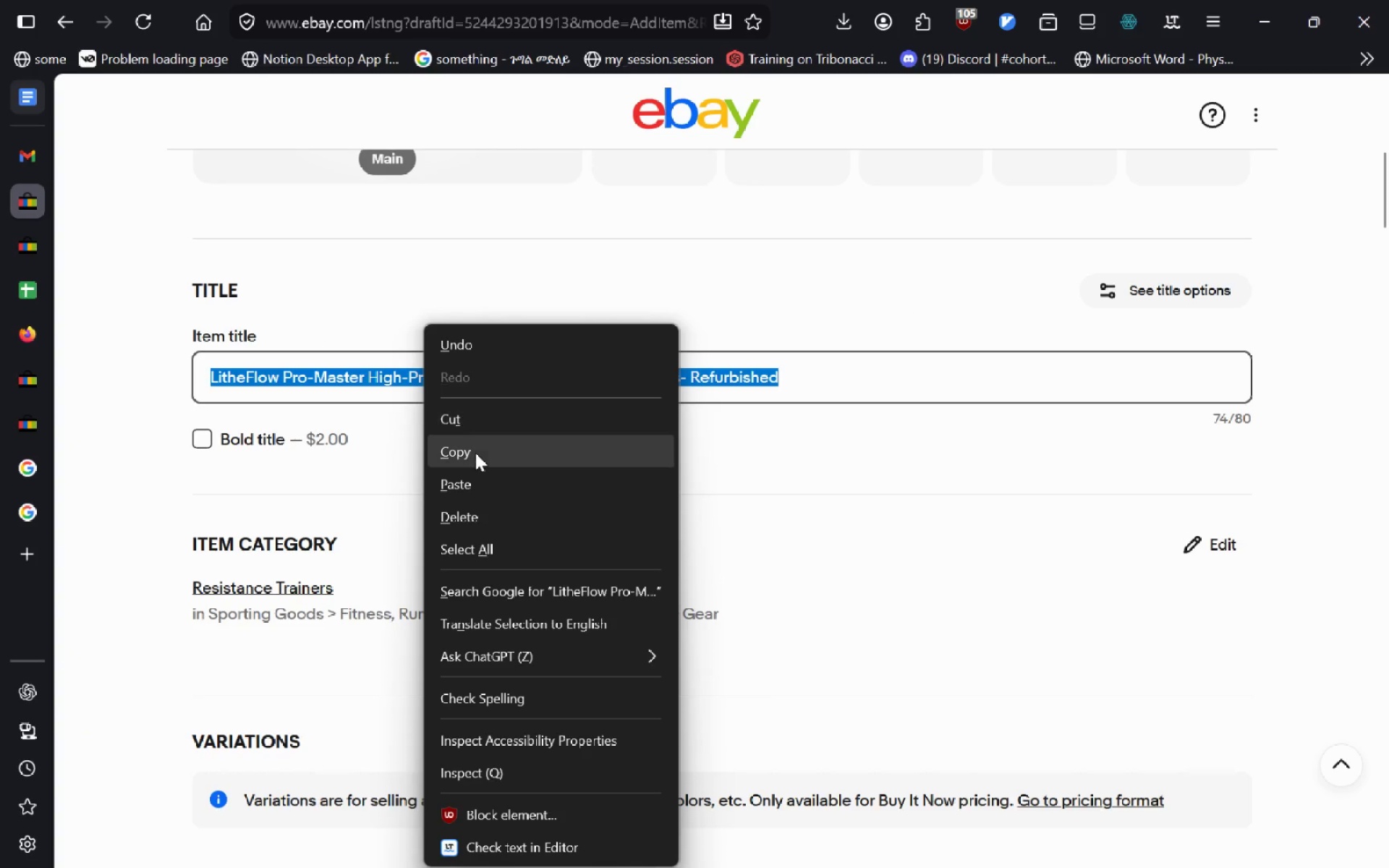 
left_click([475, 453])
 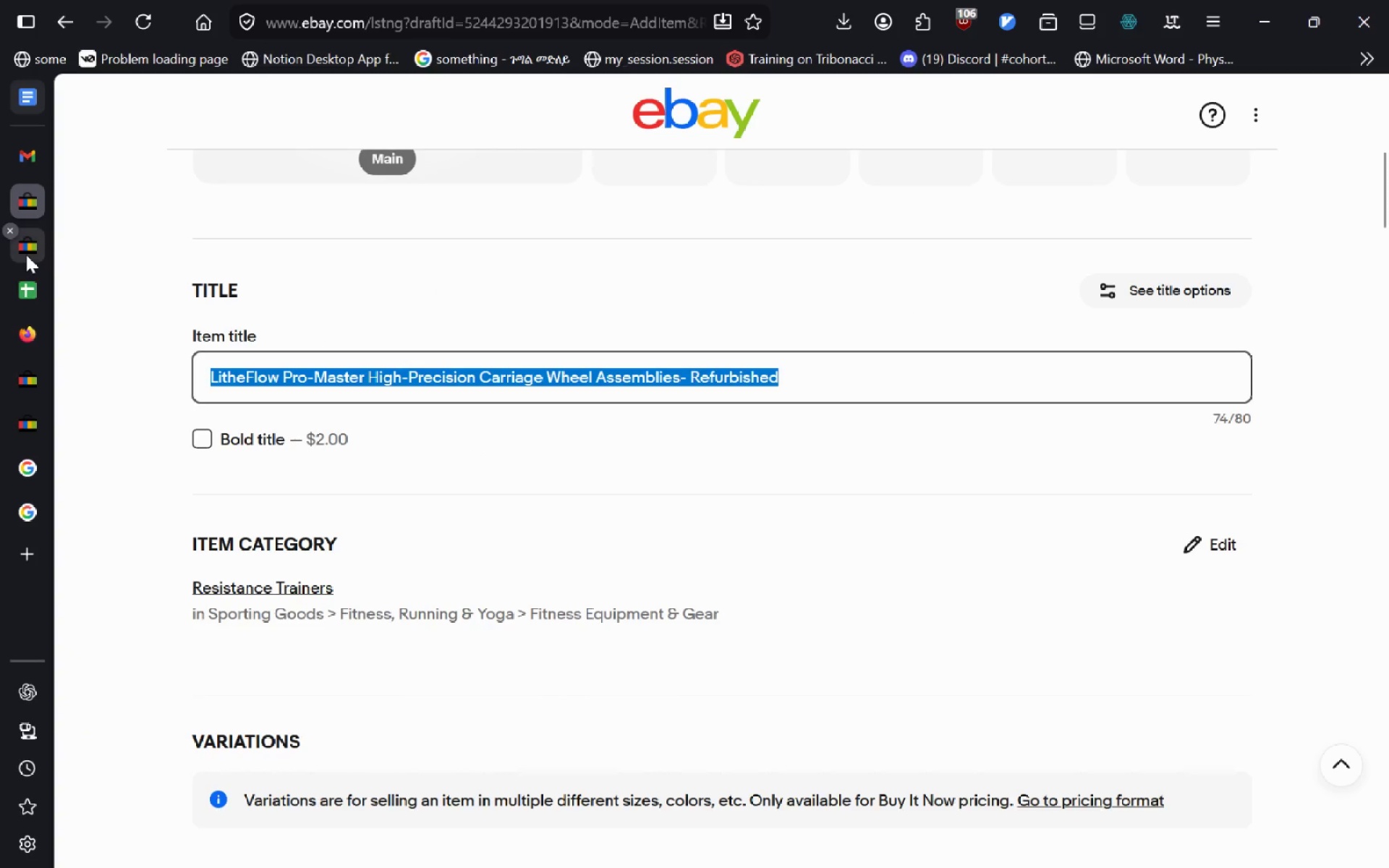 
left_click([26, 255])
 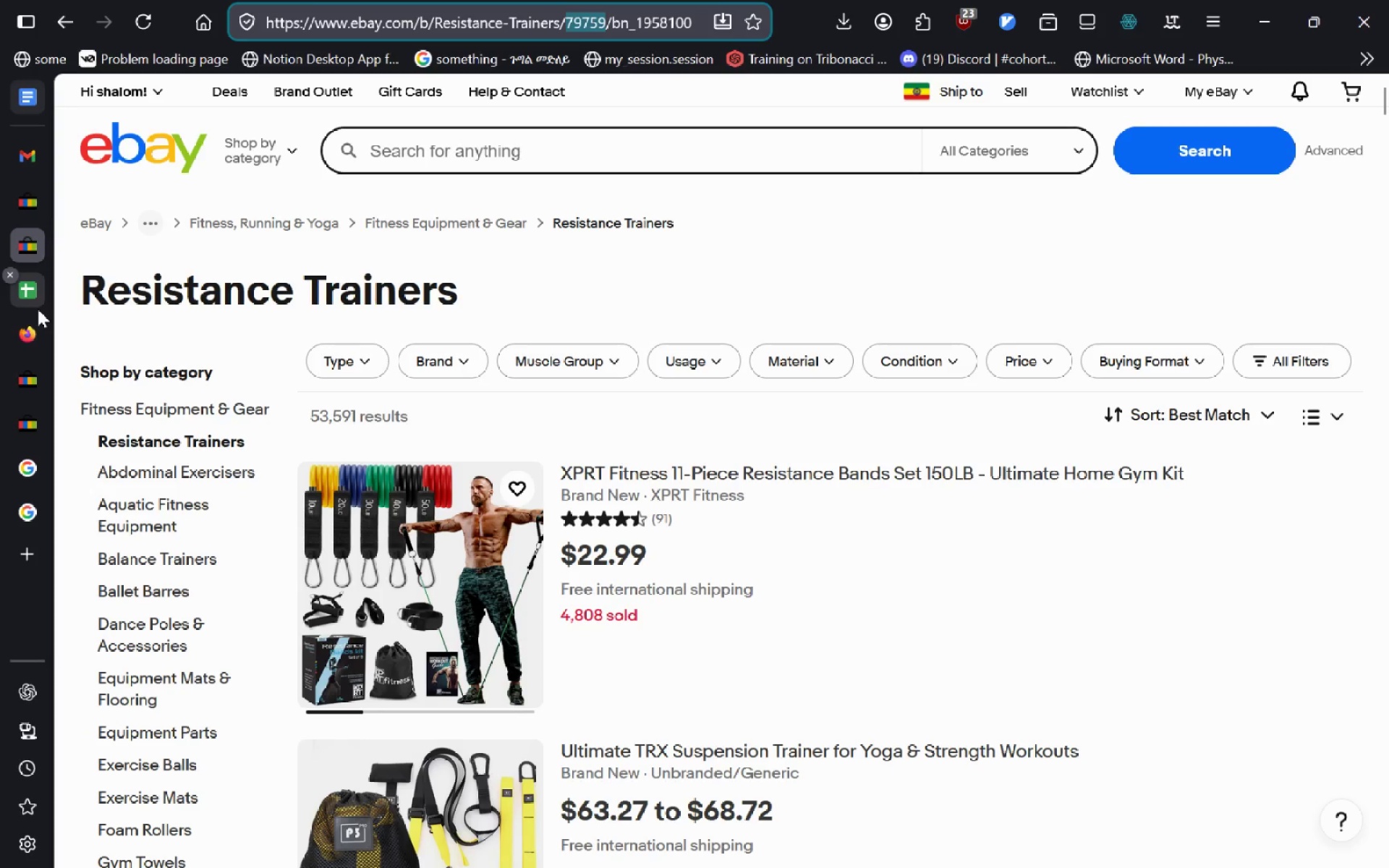 
left_click([38, 309])
 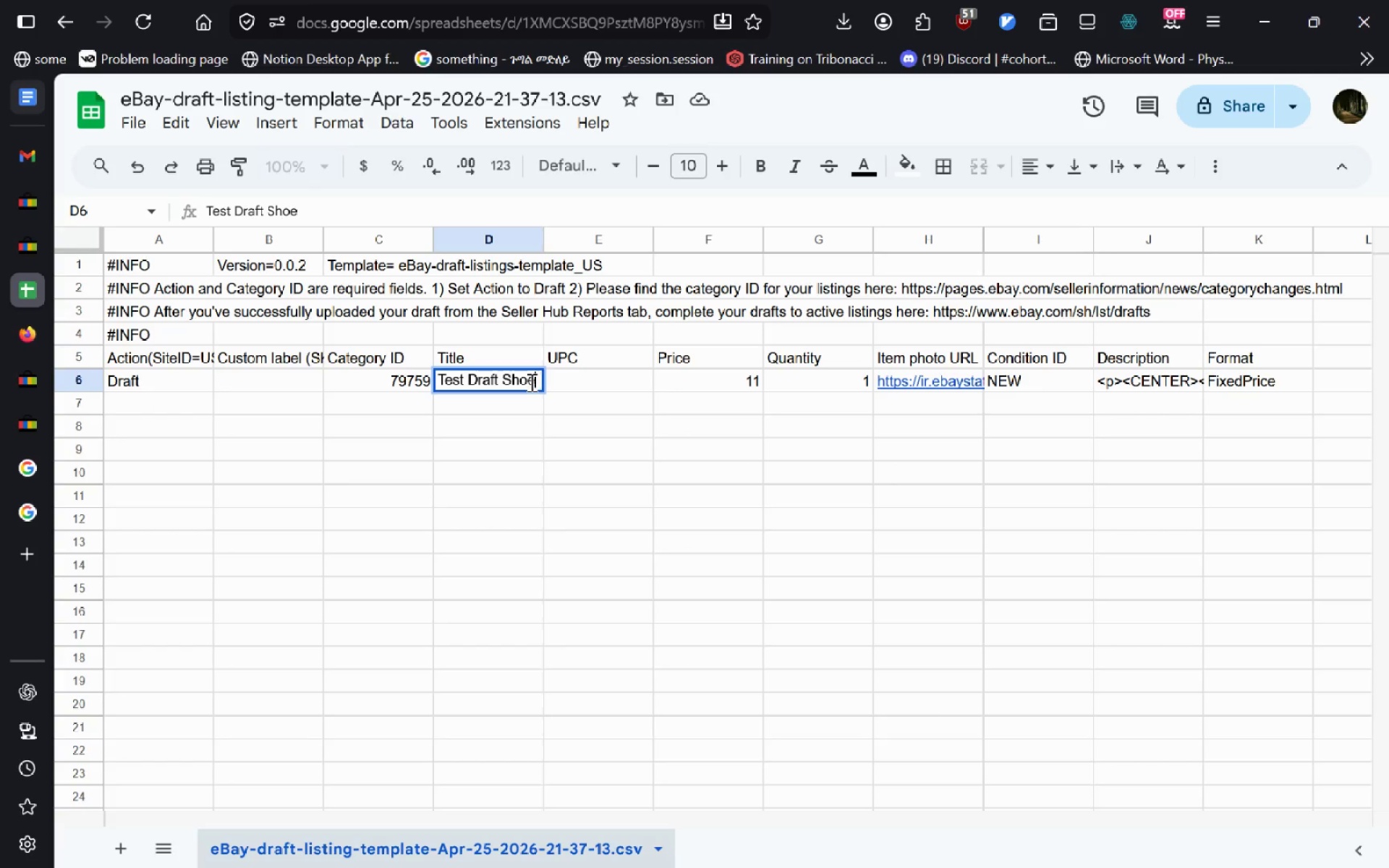 
double_click([530, 382])
 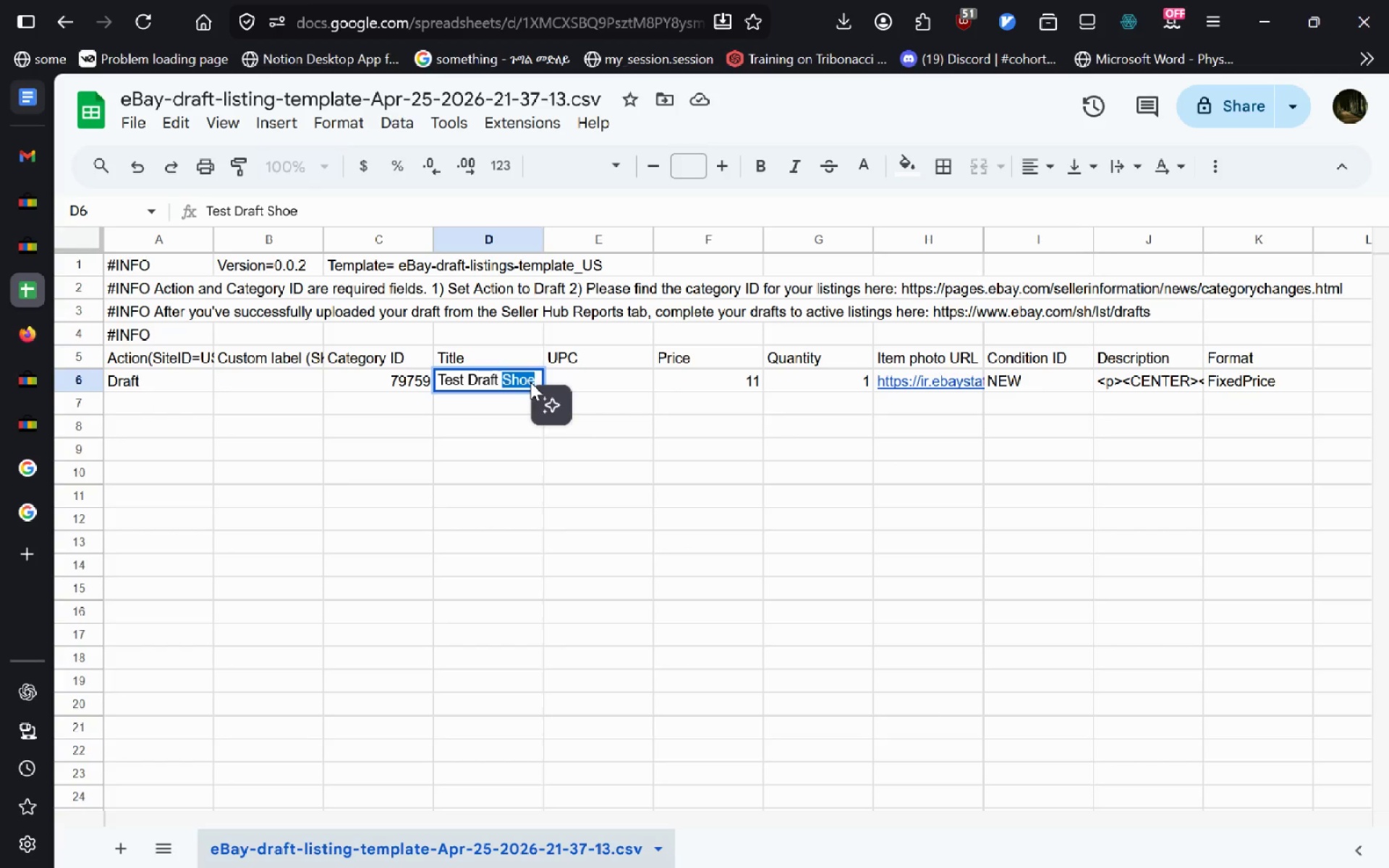 
key(Control+A)
 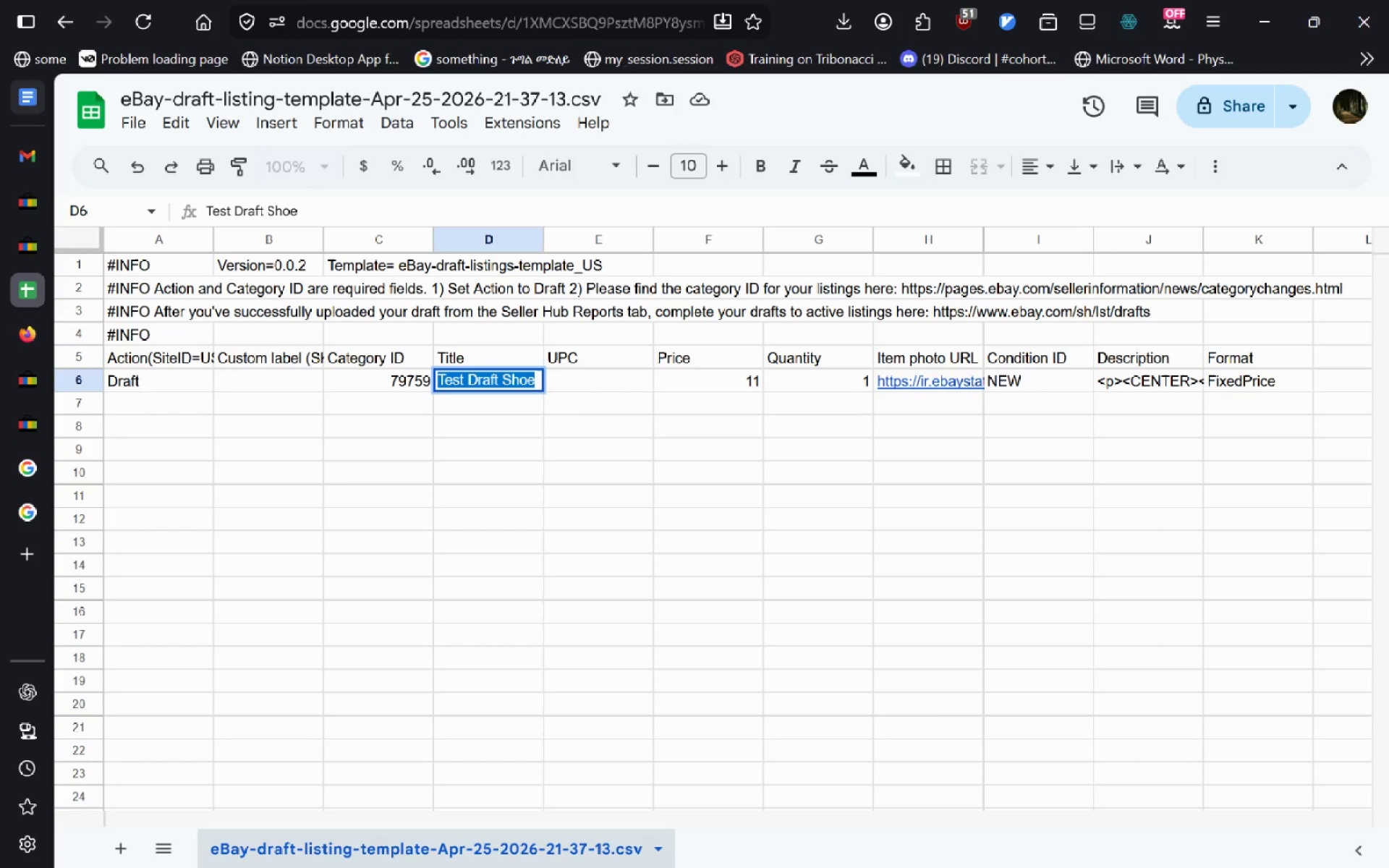 
key(Control+V)
 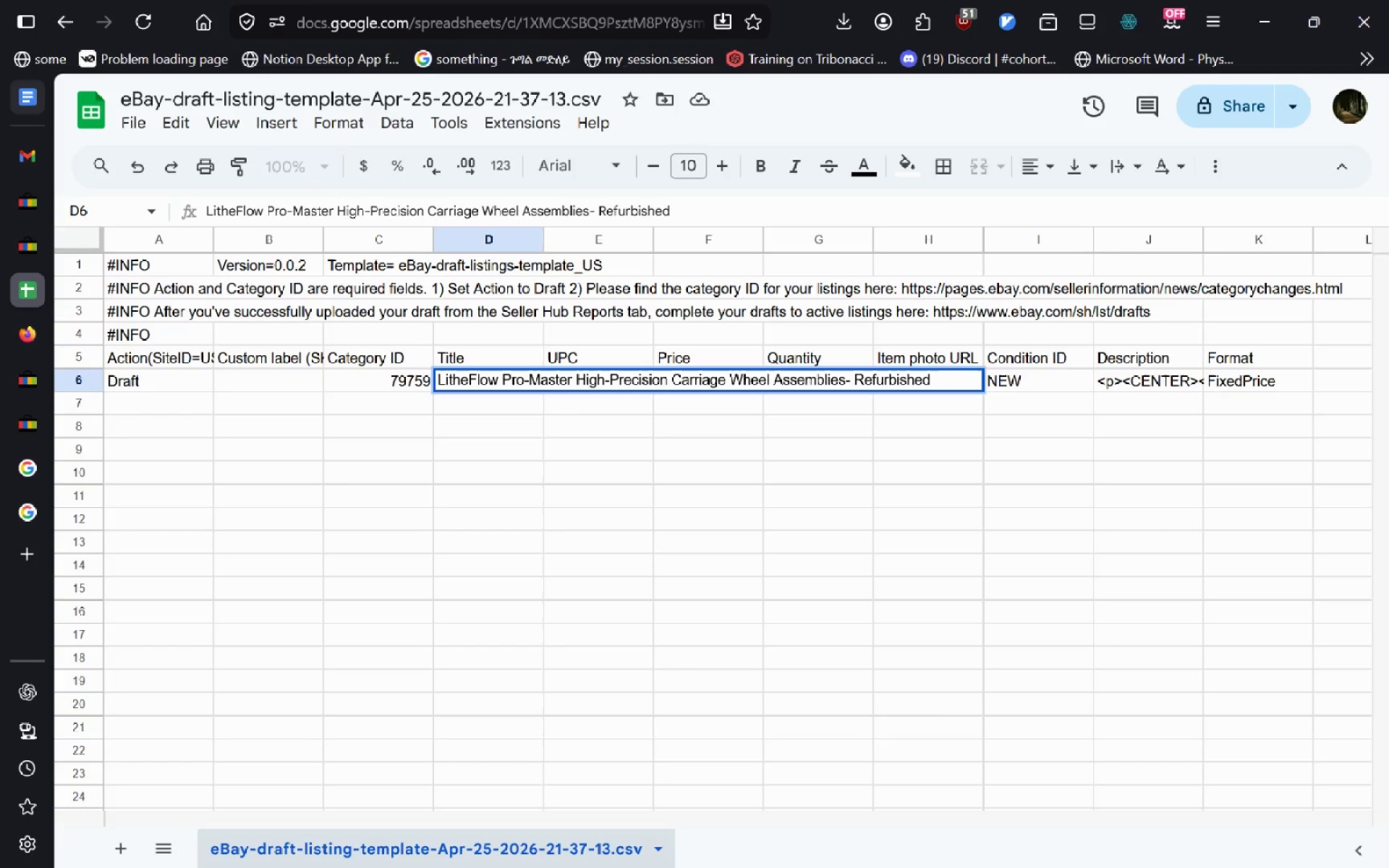 
key(Shift+ShiftRight)
 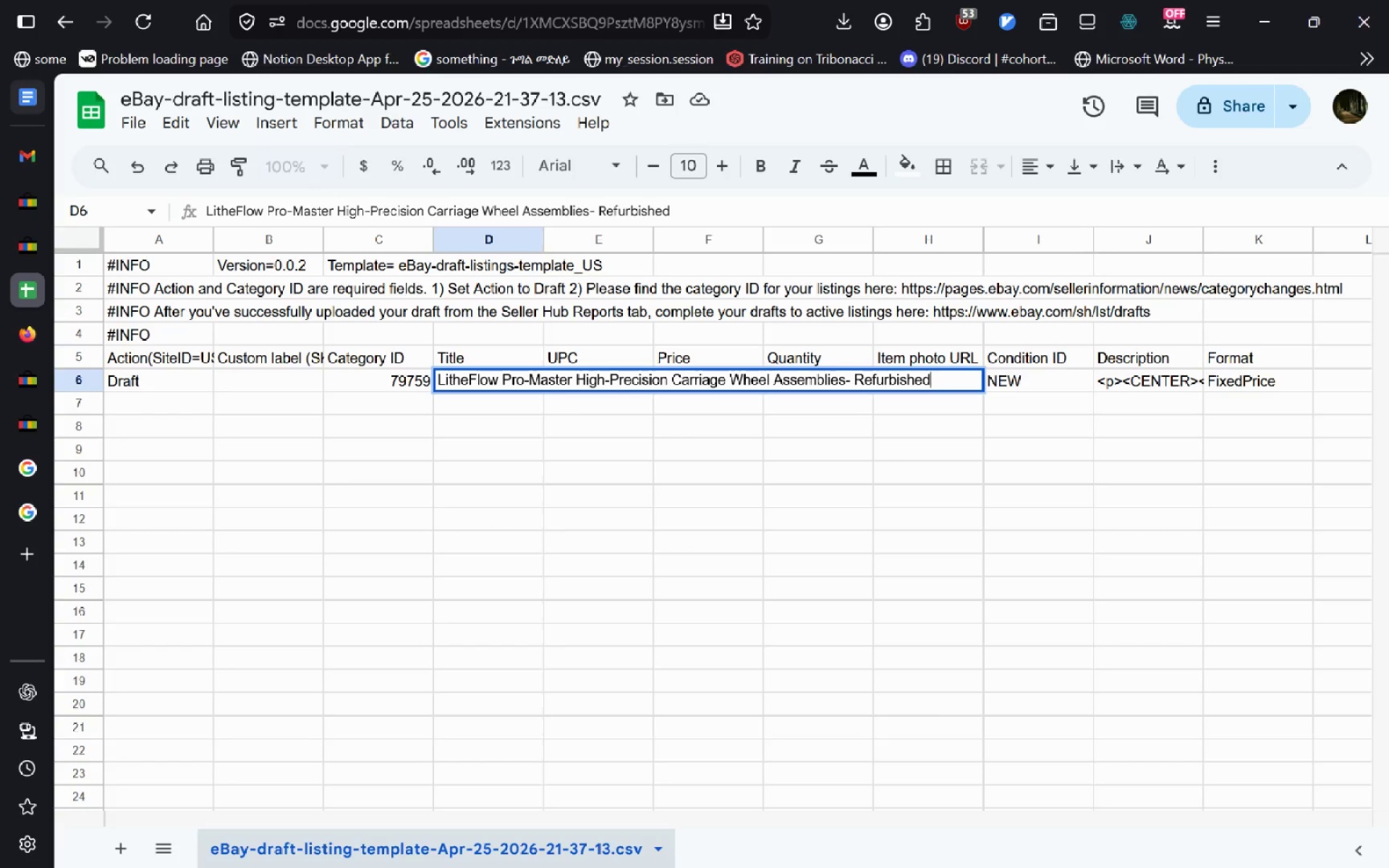 
key(Enter)
 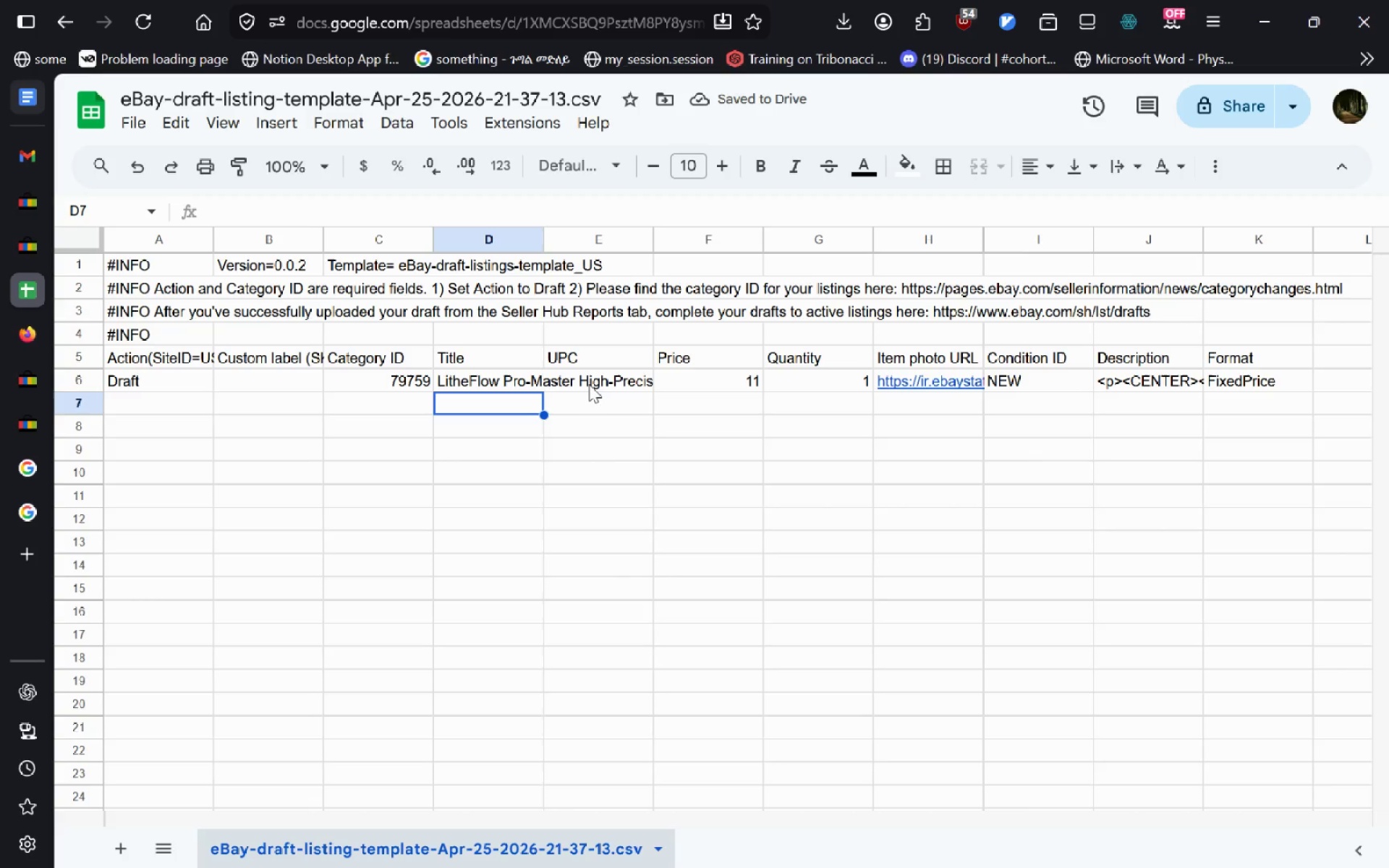 
wait(8.91)
 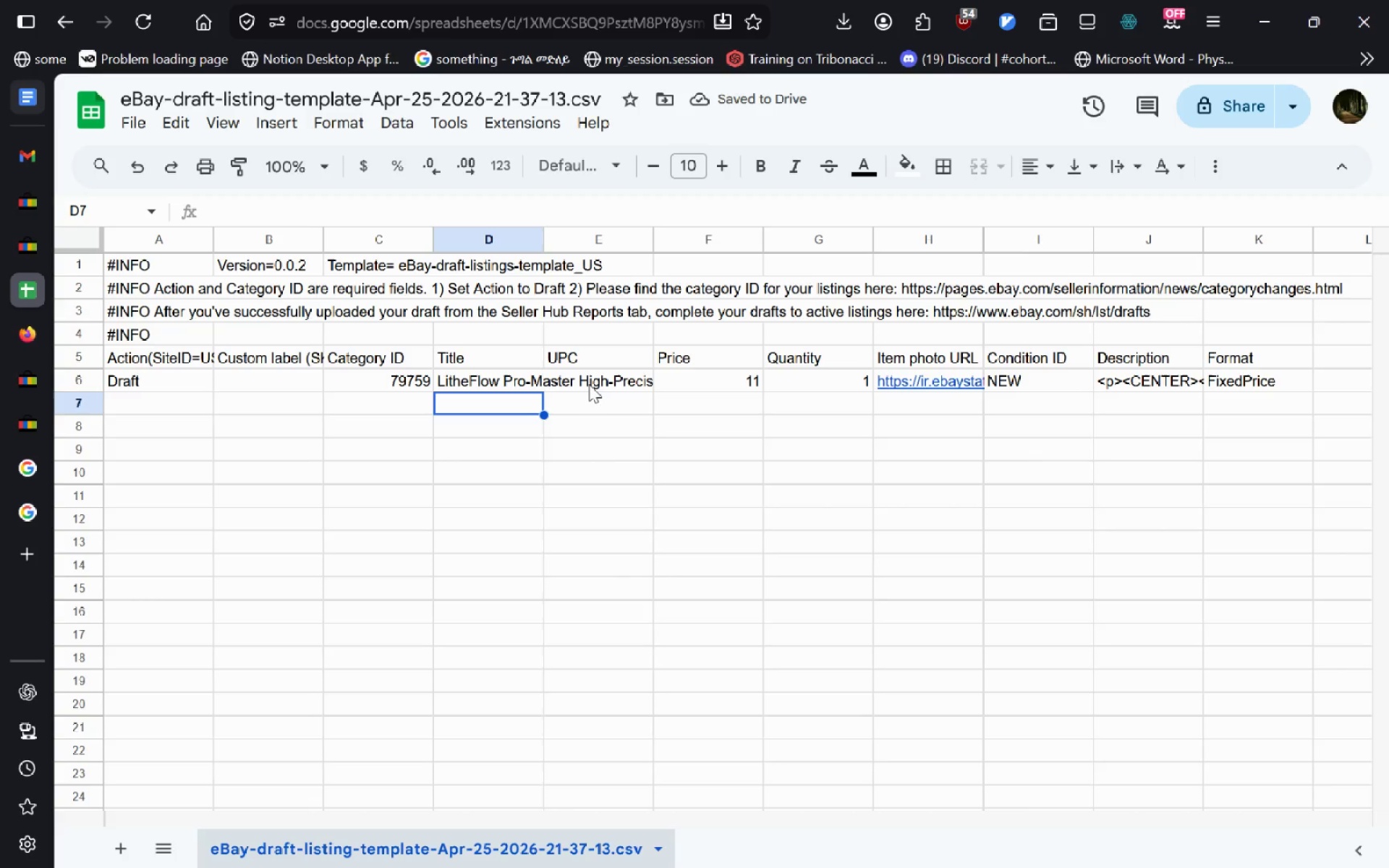 
double_click([278, 364])
 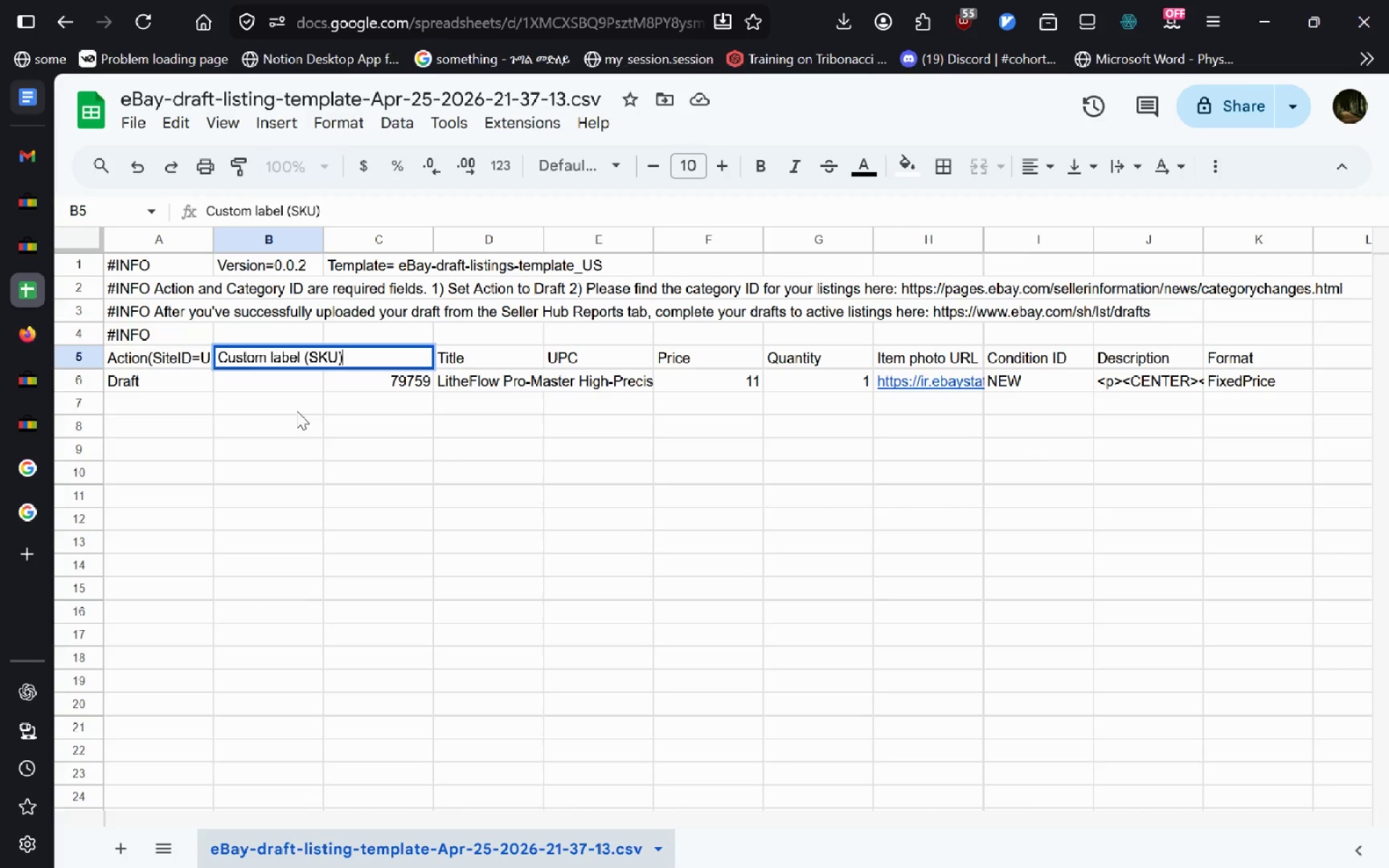 
key(Control+A)
 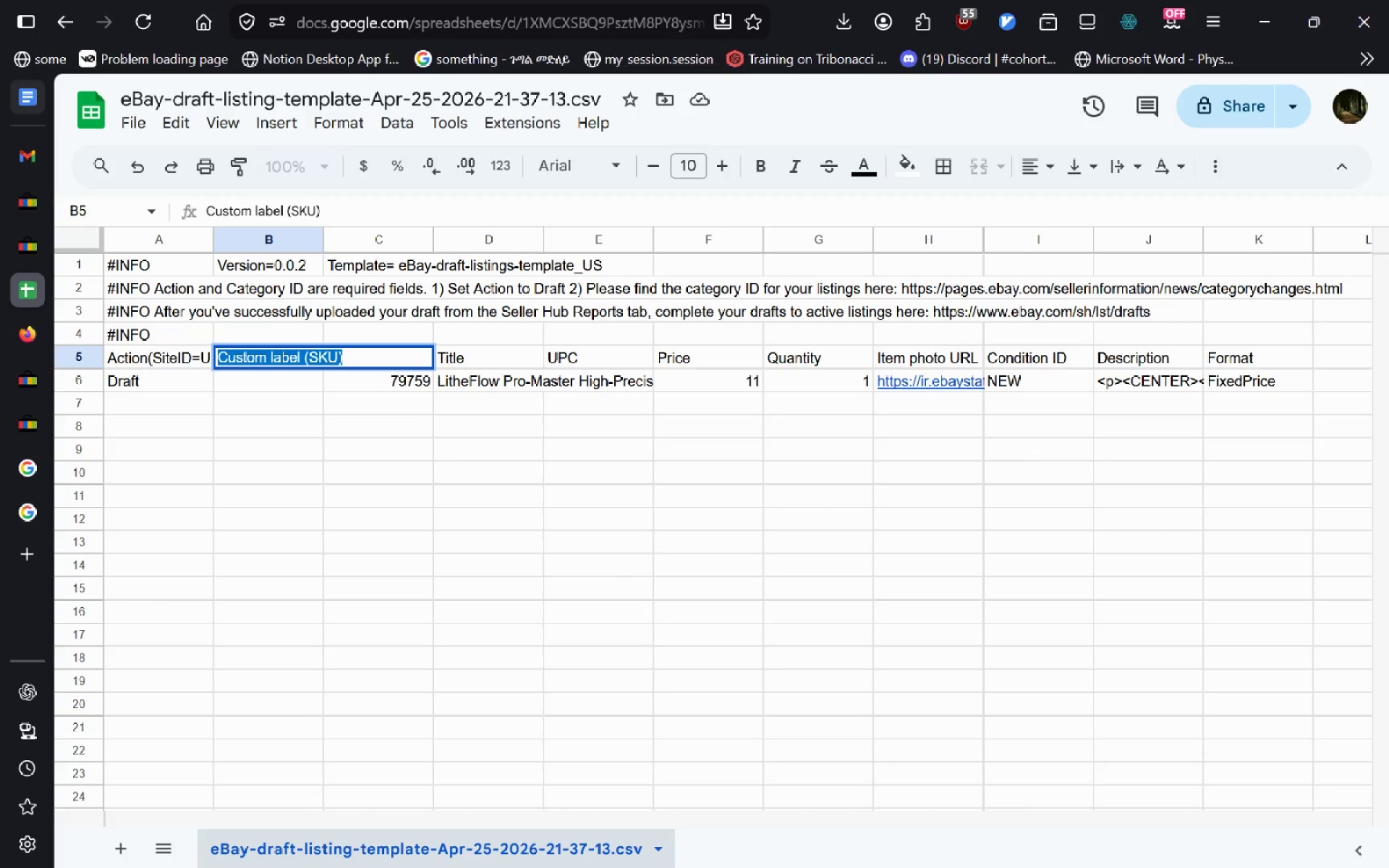 
key(Control+C)
 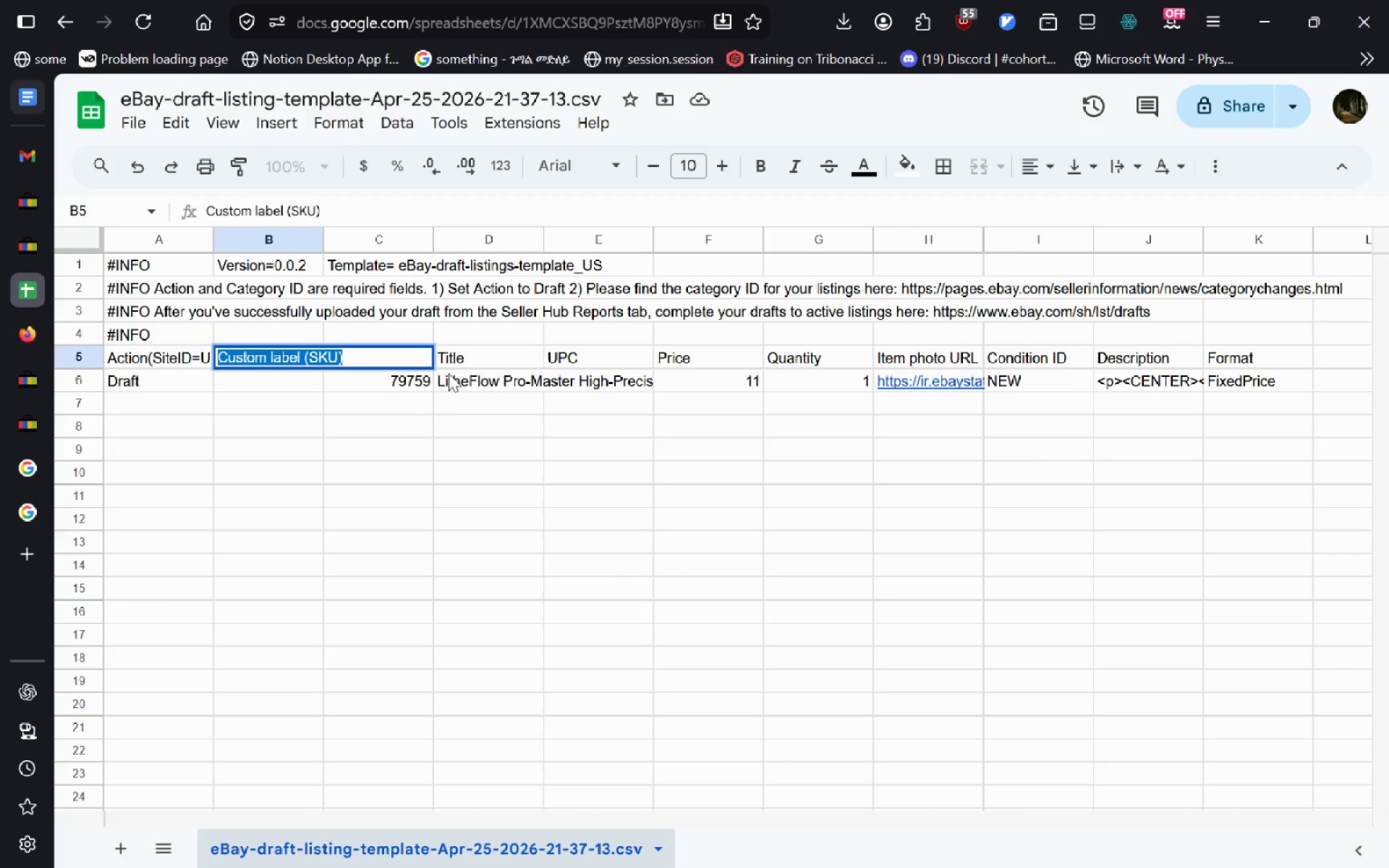 
key(Control+T)
 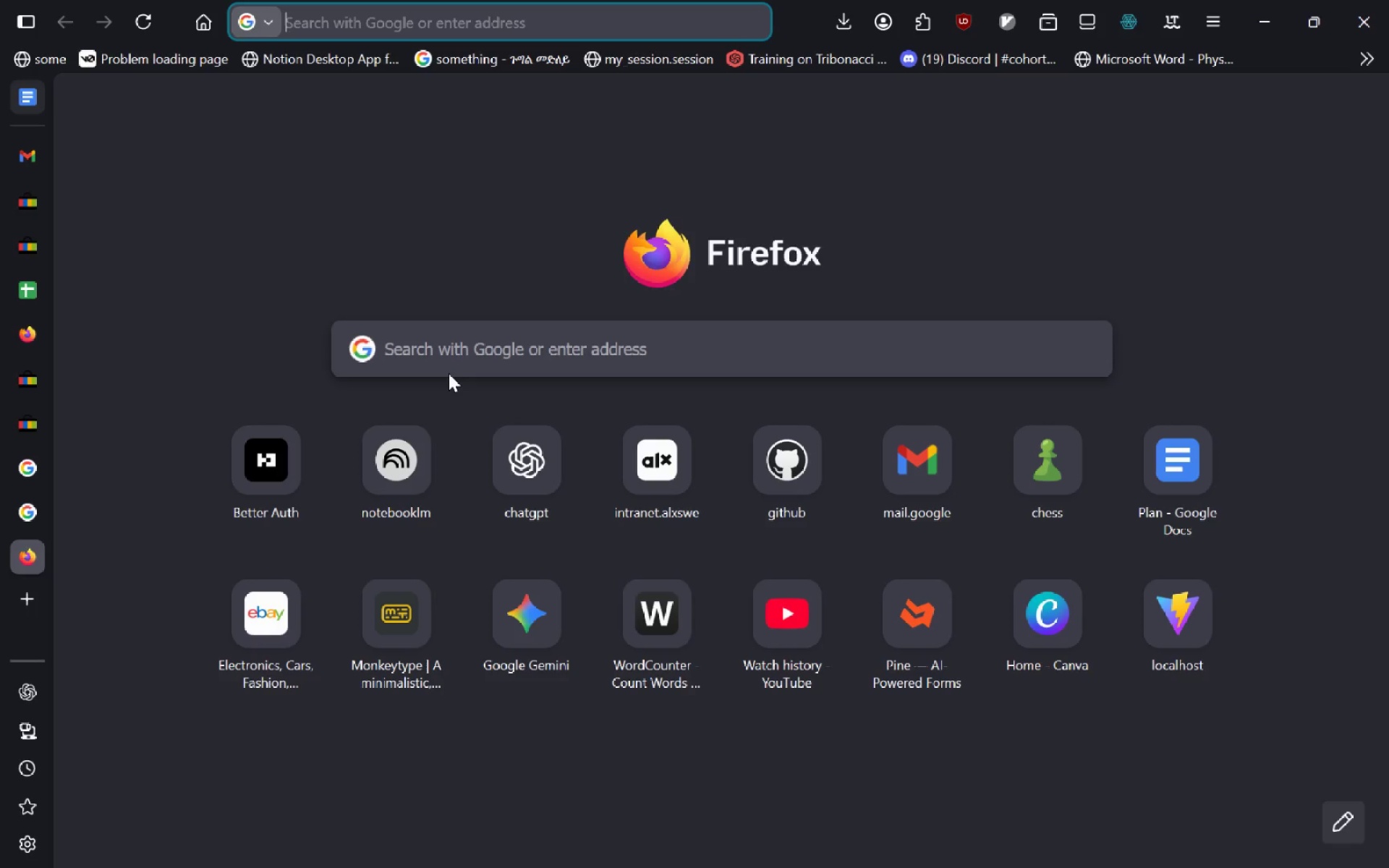 
key(Control+V)
 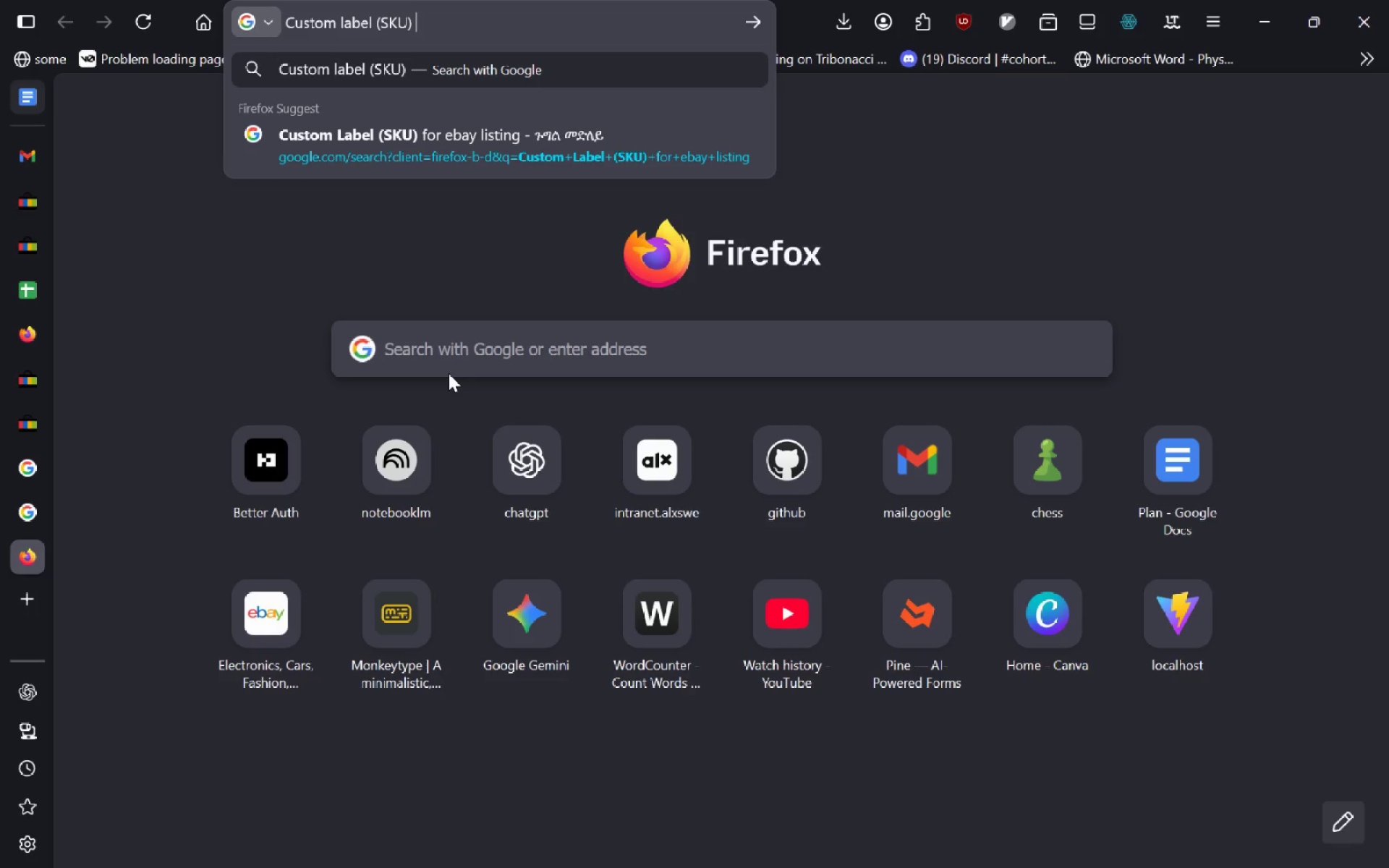 
type( what should I feel on this? )
key(Backspace)
key(Backspace)
type( on E)
key(Backspace)
type(eBay)
 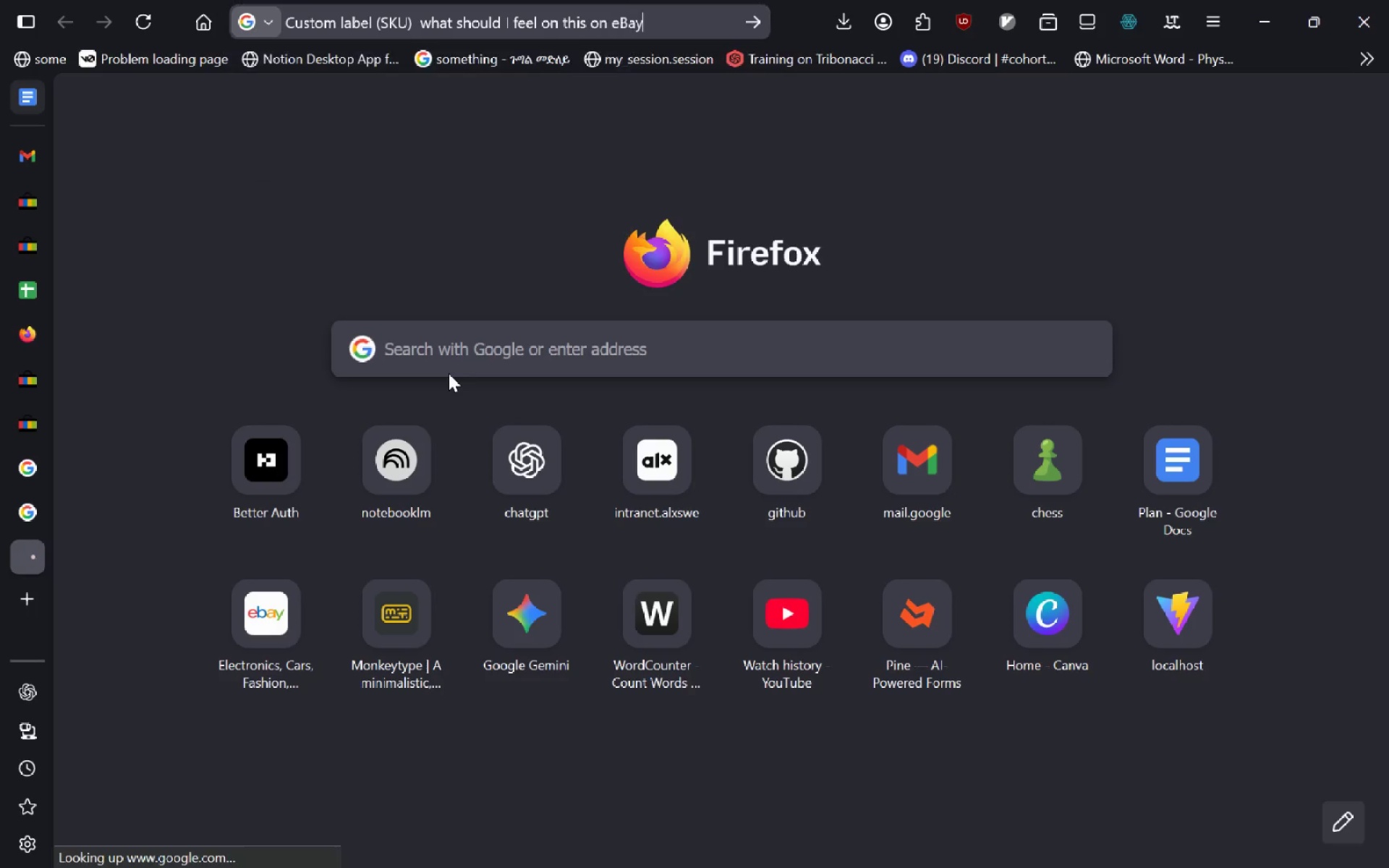 
key(Enter)
 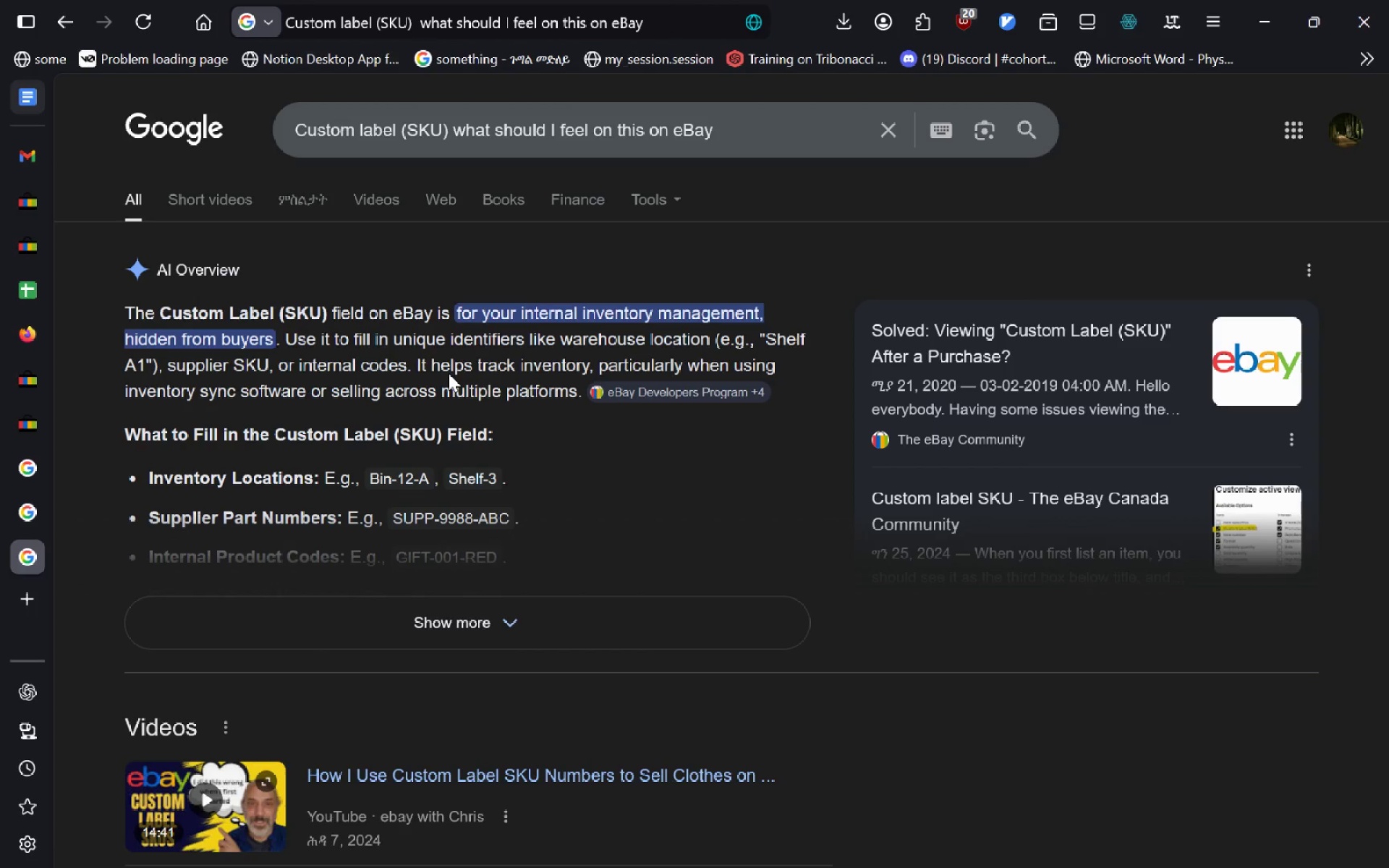 
wait(11.77)
 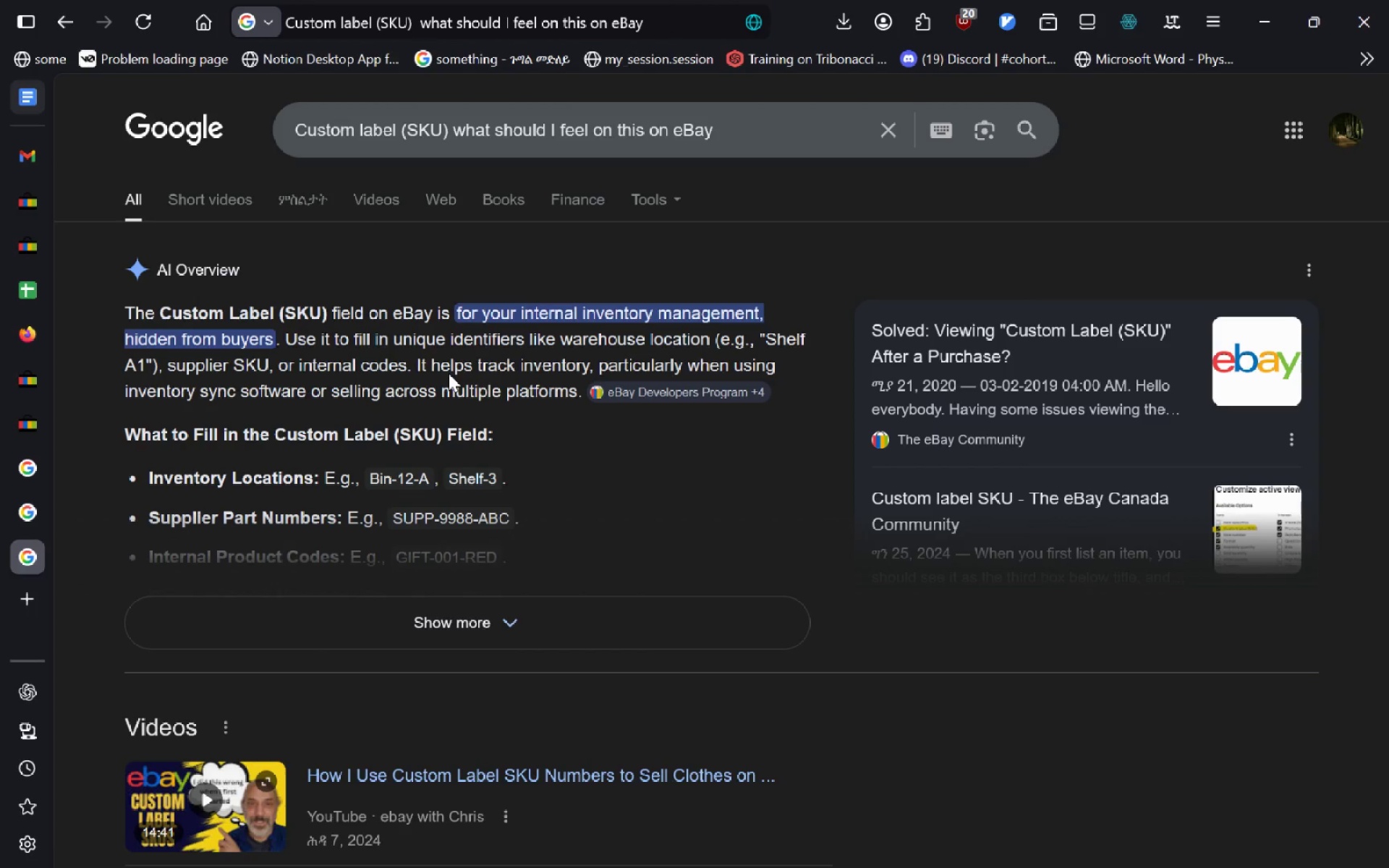 
left_click([719, 126])
 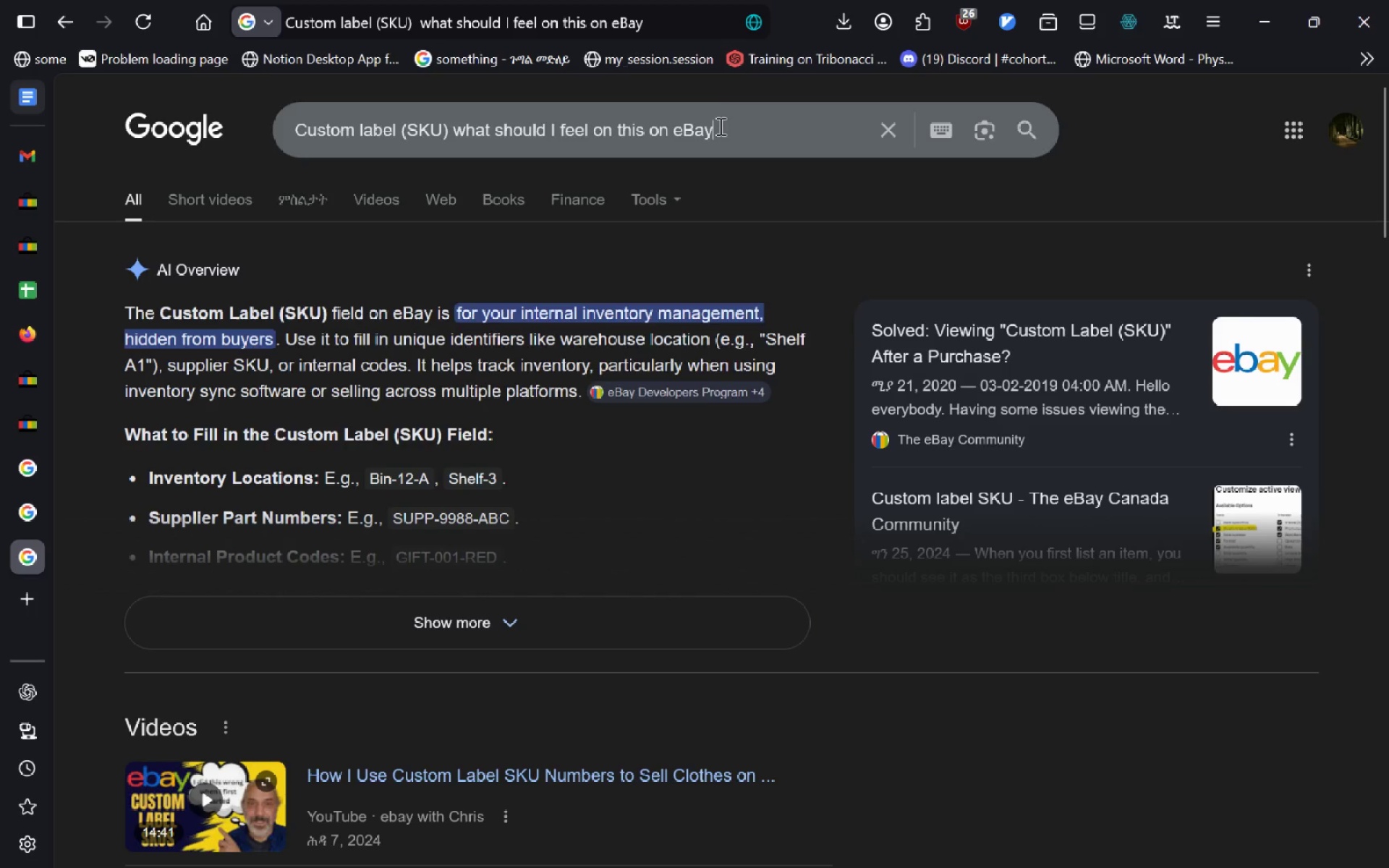 
key(ArrowRight)
 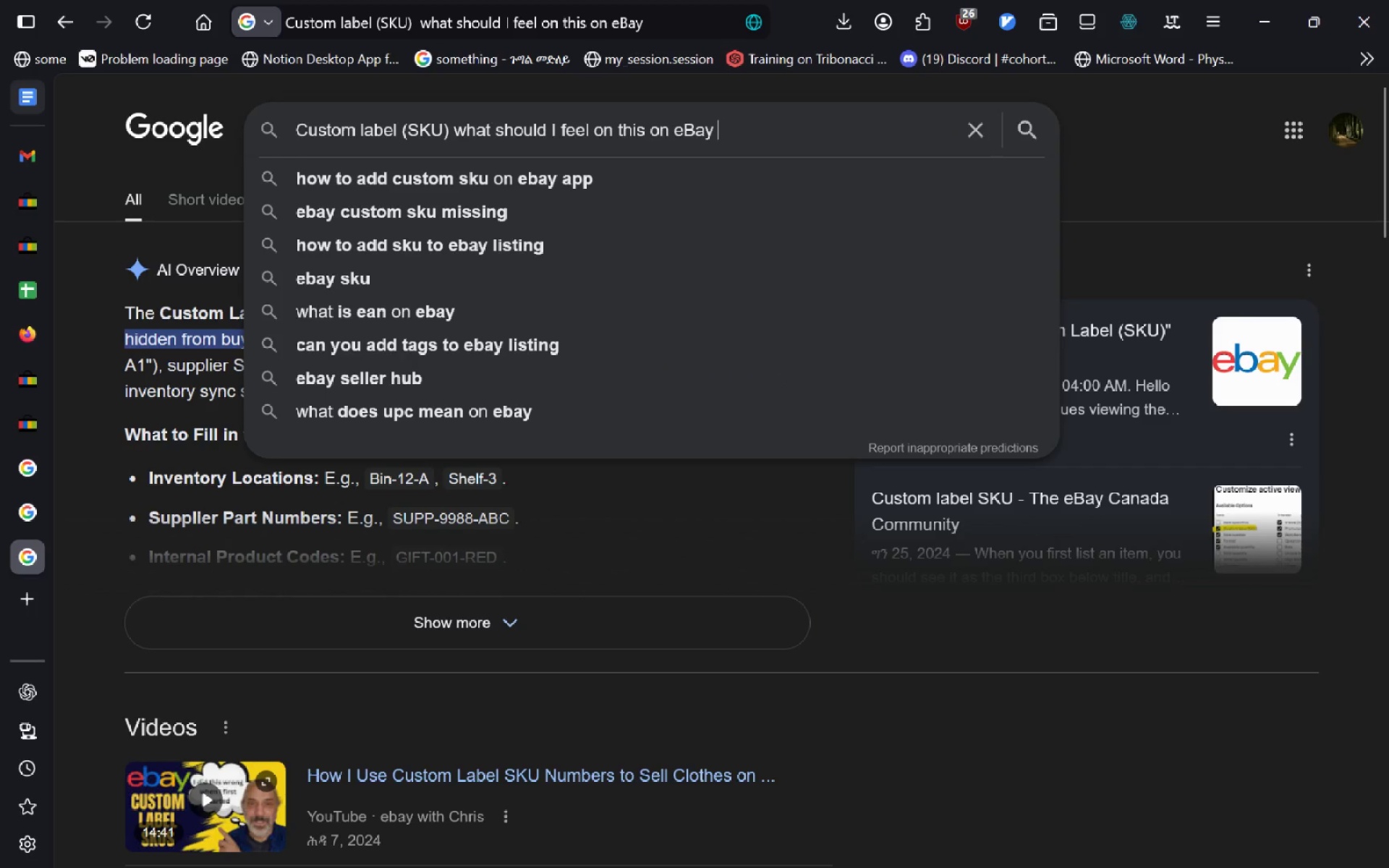 
type( give me a good SKU for LithiStudio that focuses on palette kits)
key(Backspace)
type( items)
 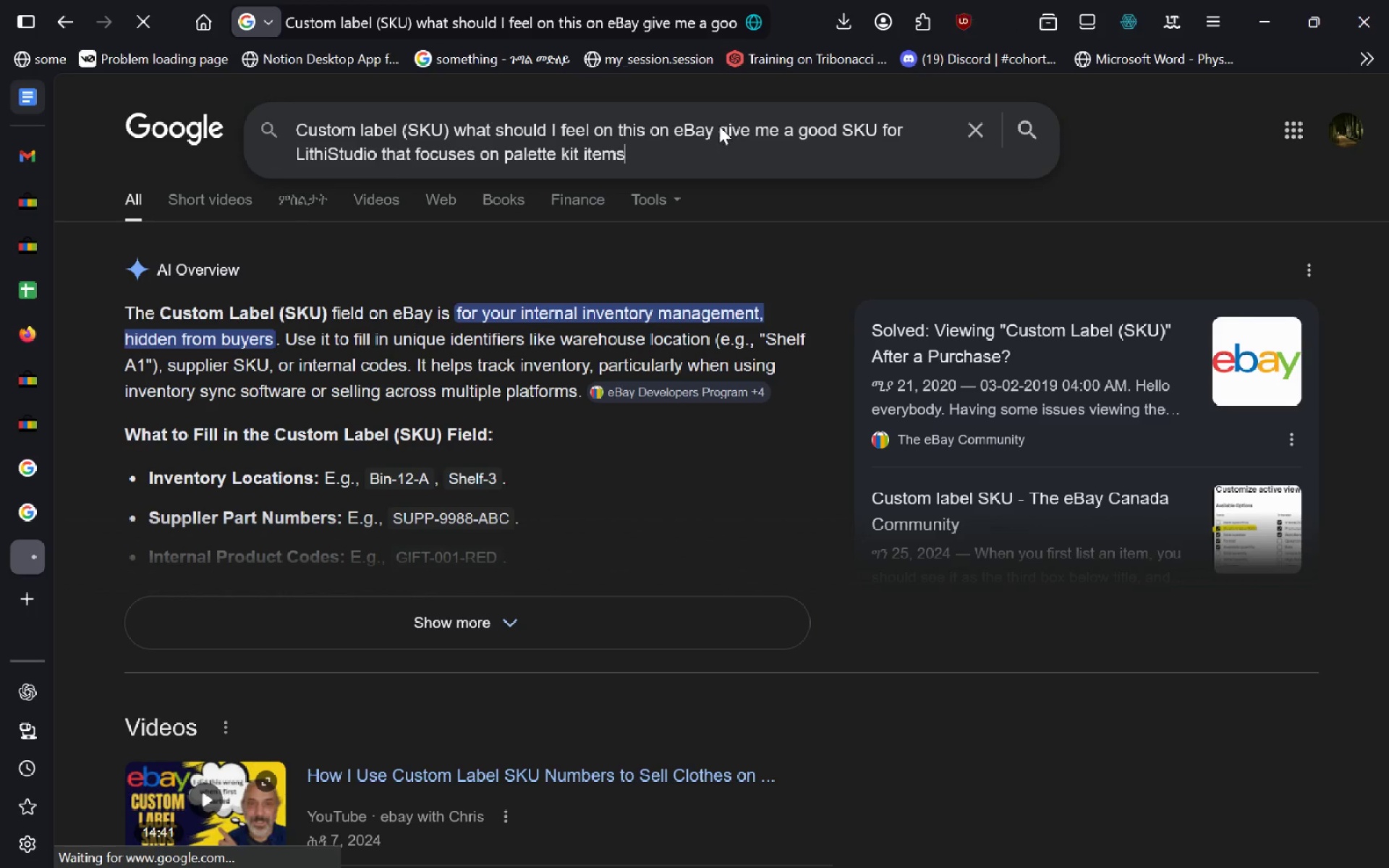 
 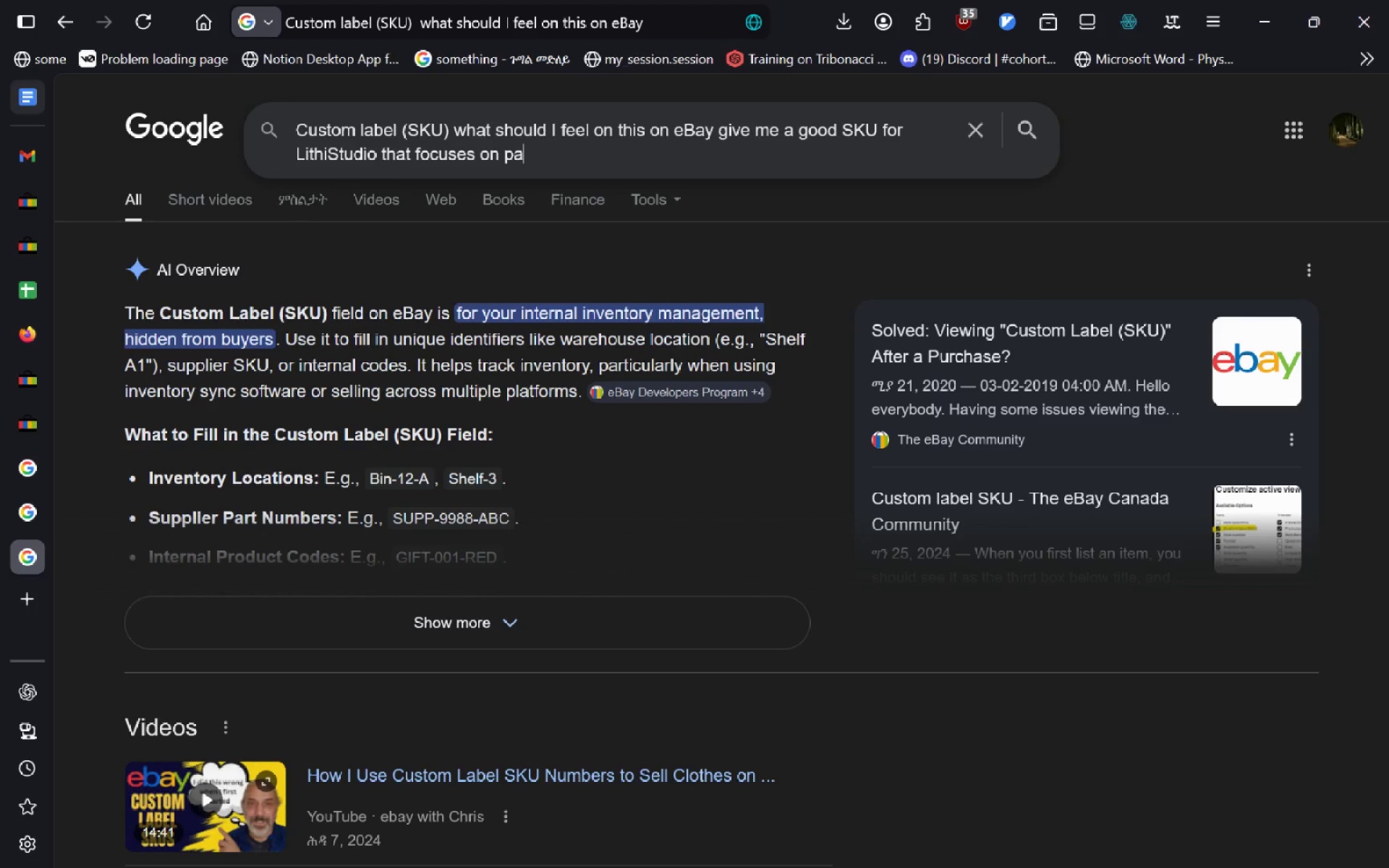 
key(Enter)
 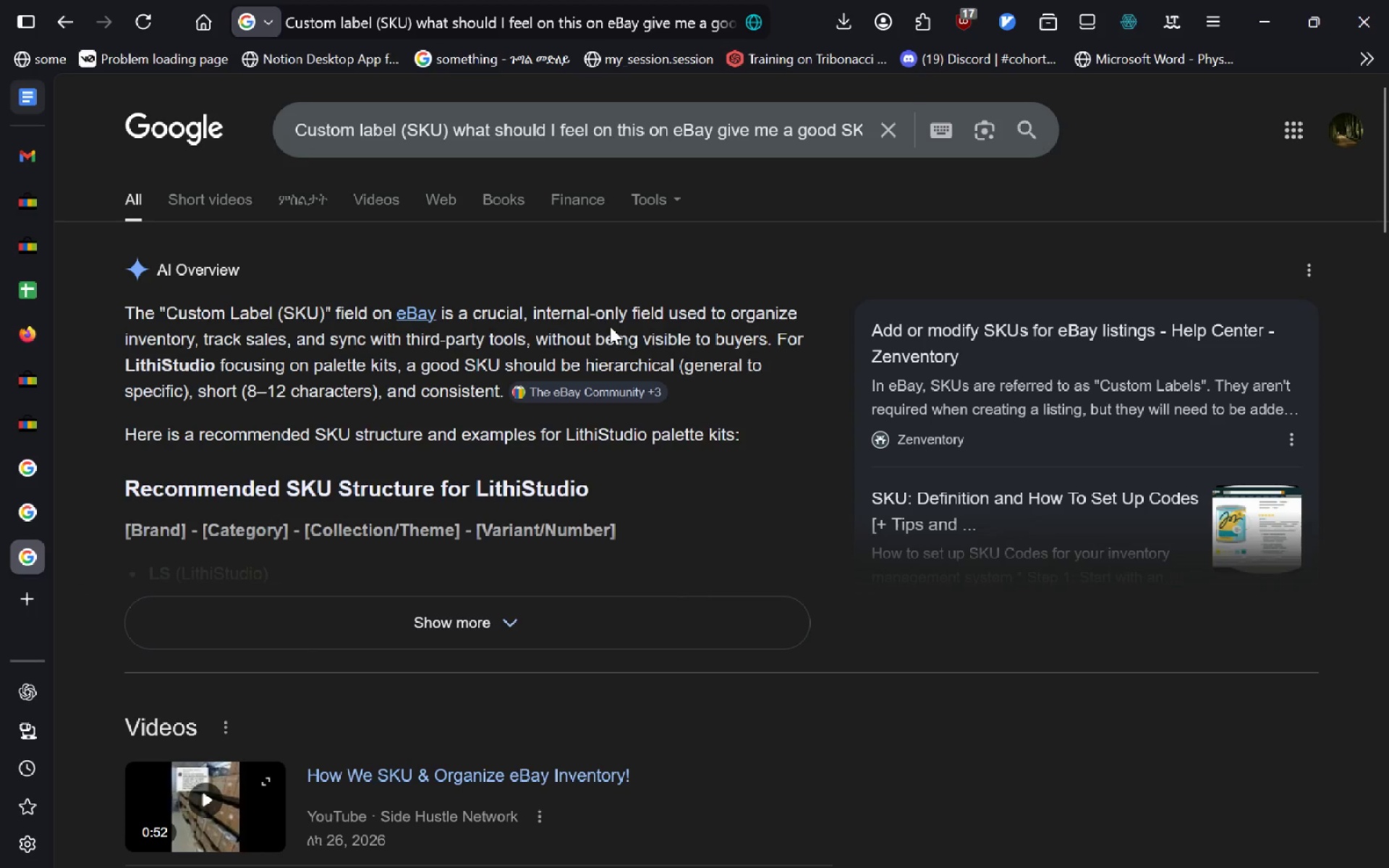 
left_click([472, 642])
 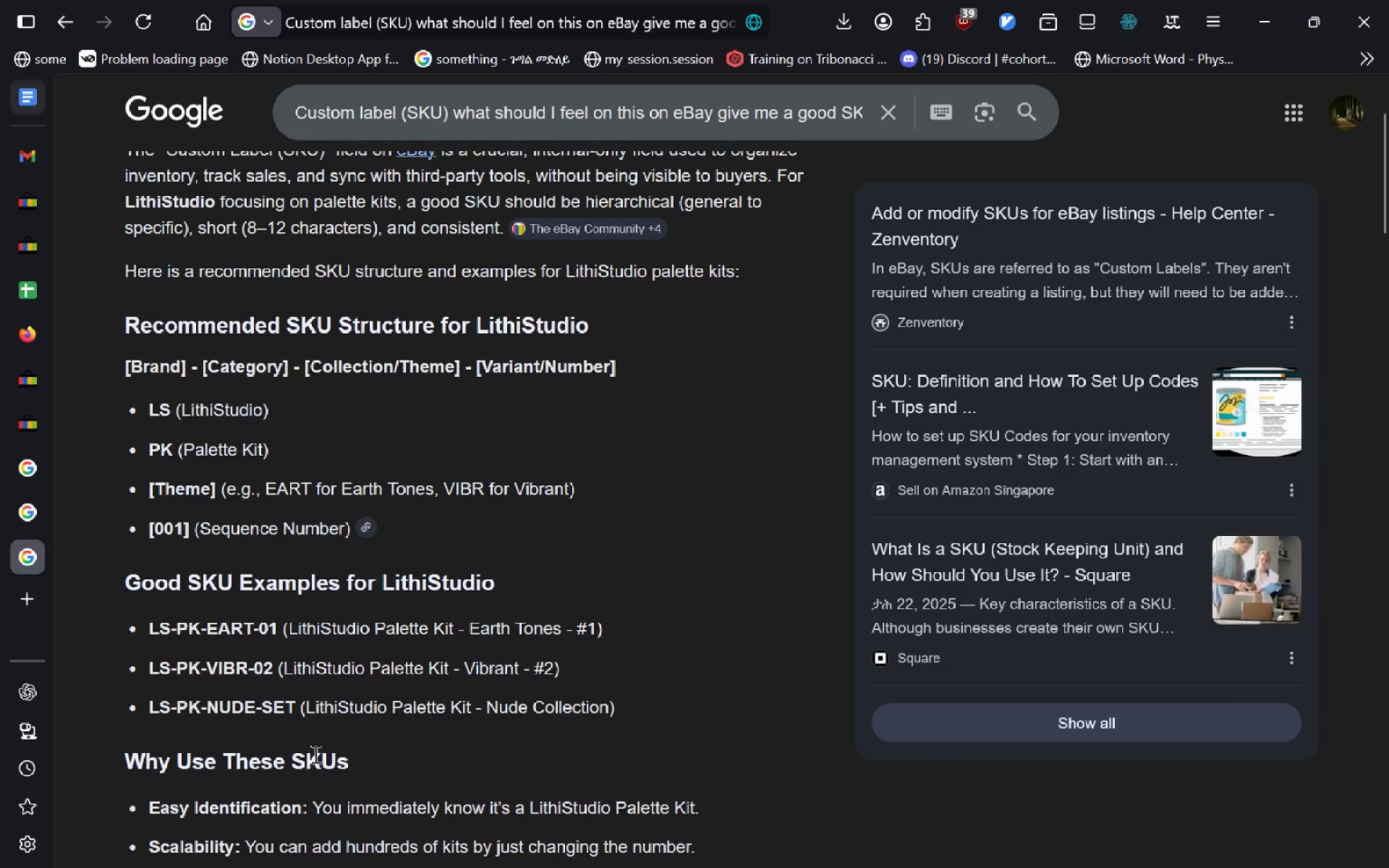 
wait(16.66)
 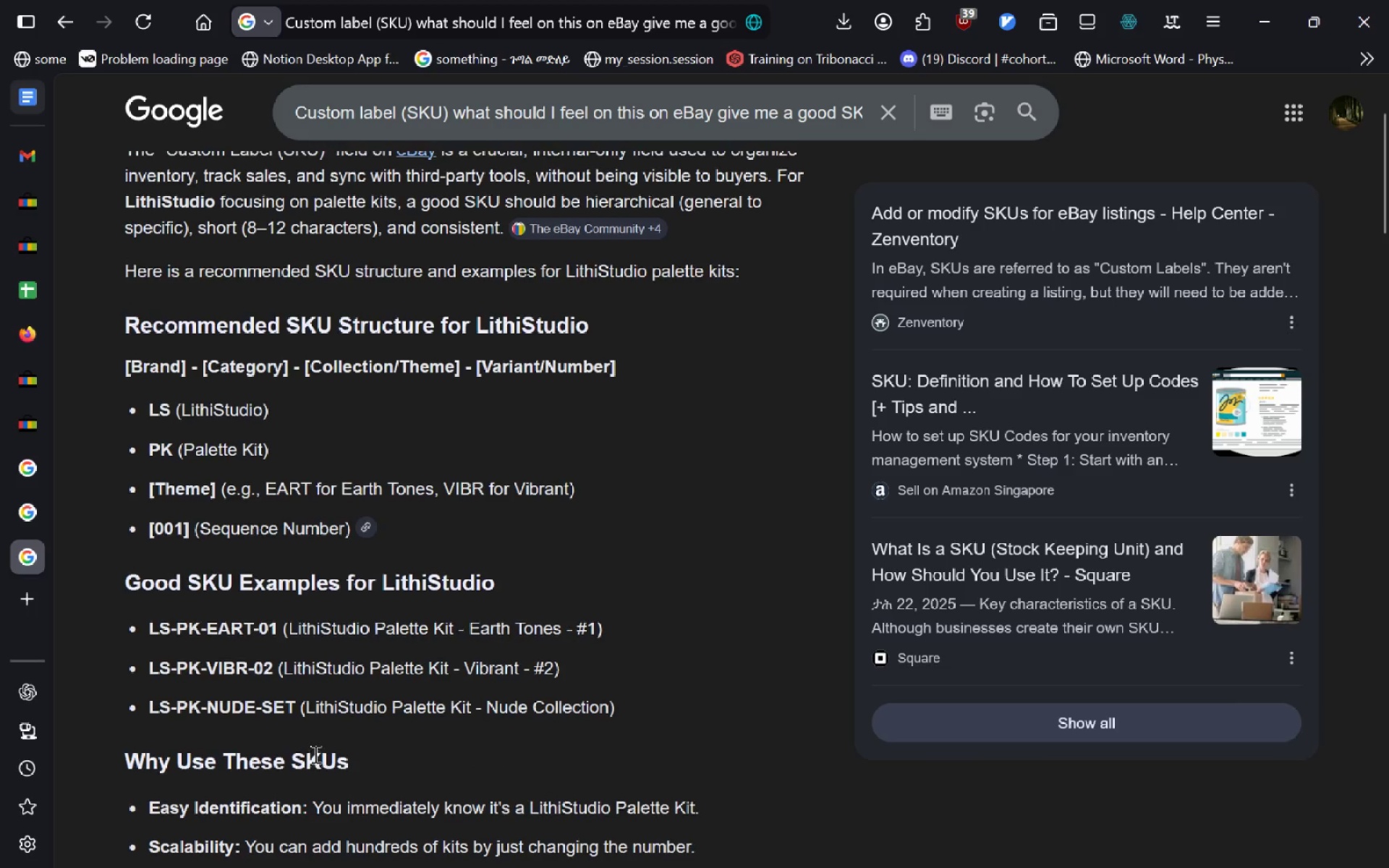 
left_click([827, 120])
 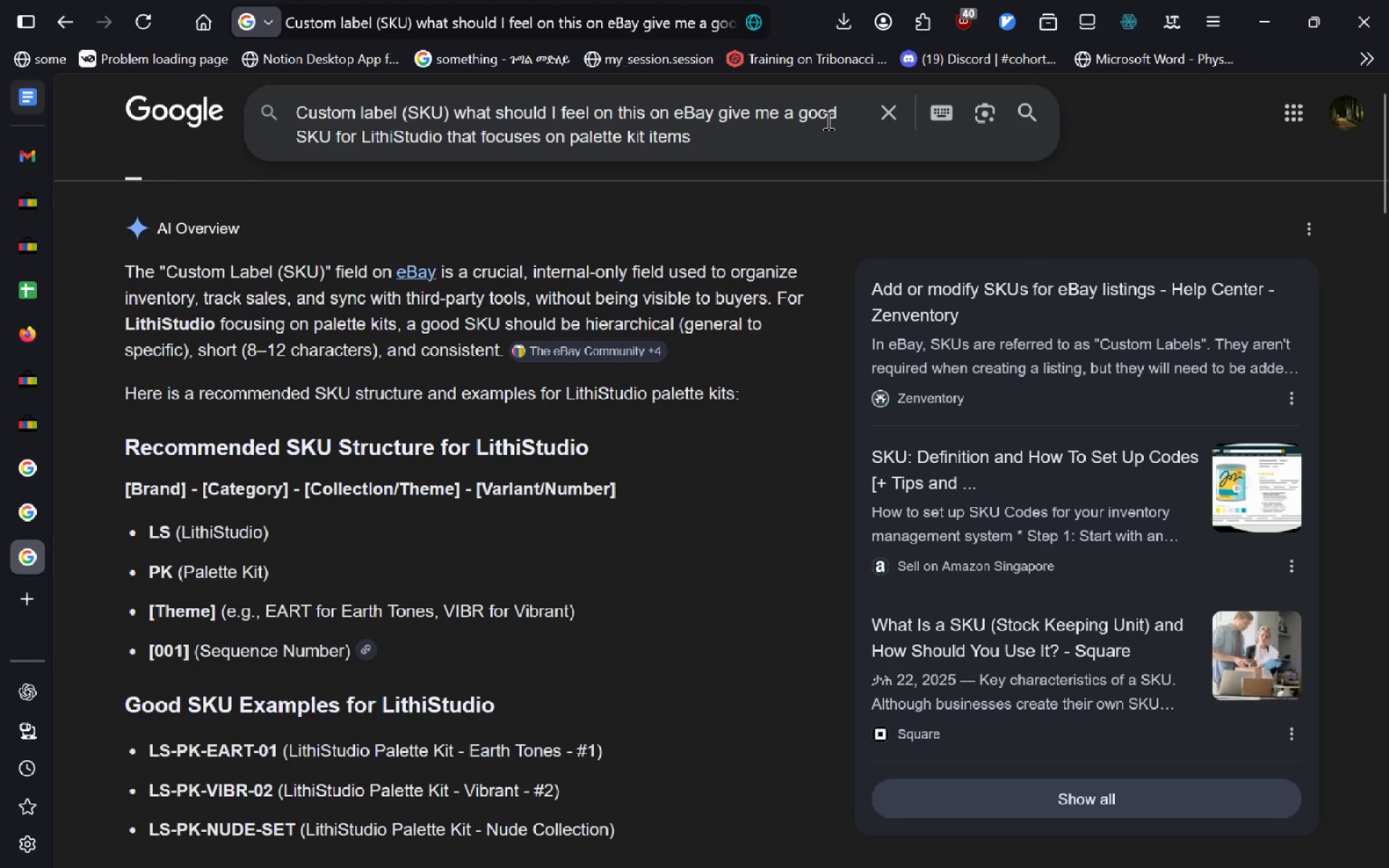 
key(ArrowDown)
 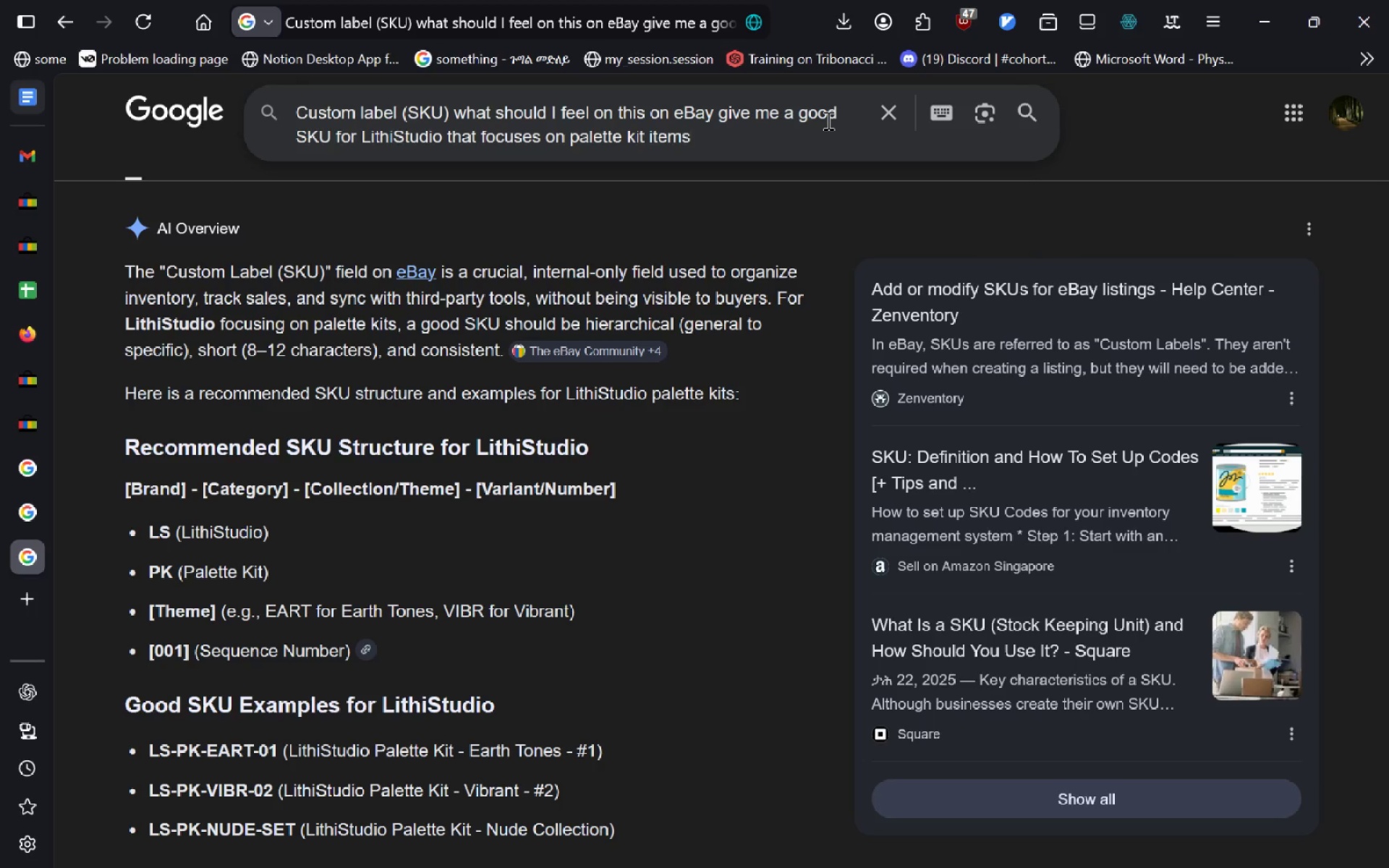 
type( like rollers)
 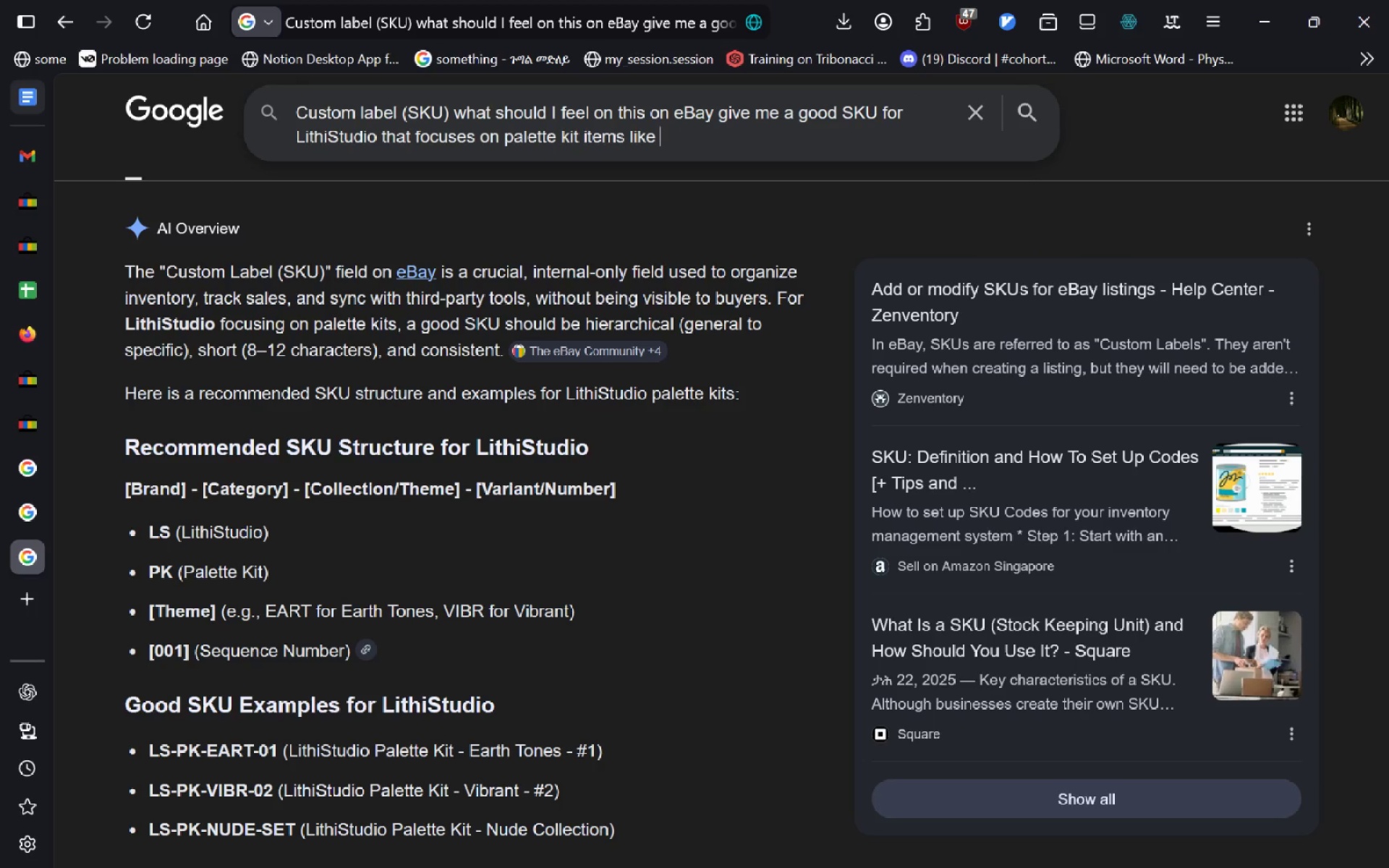 
key(Control+ControlLeft)
 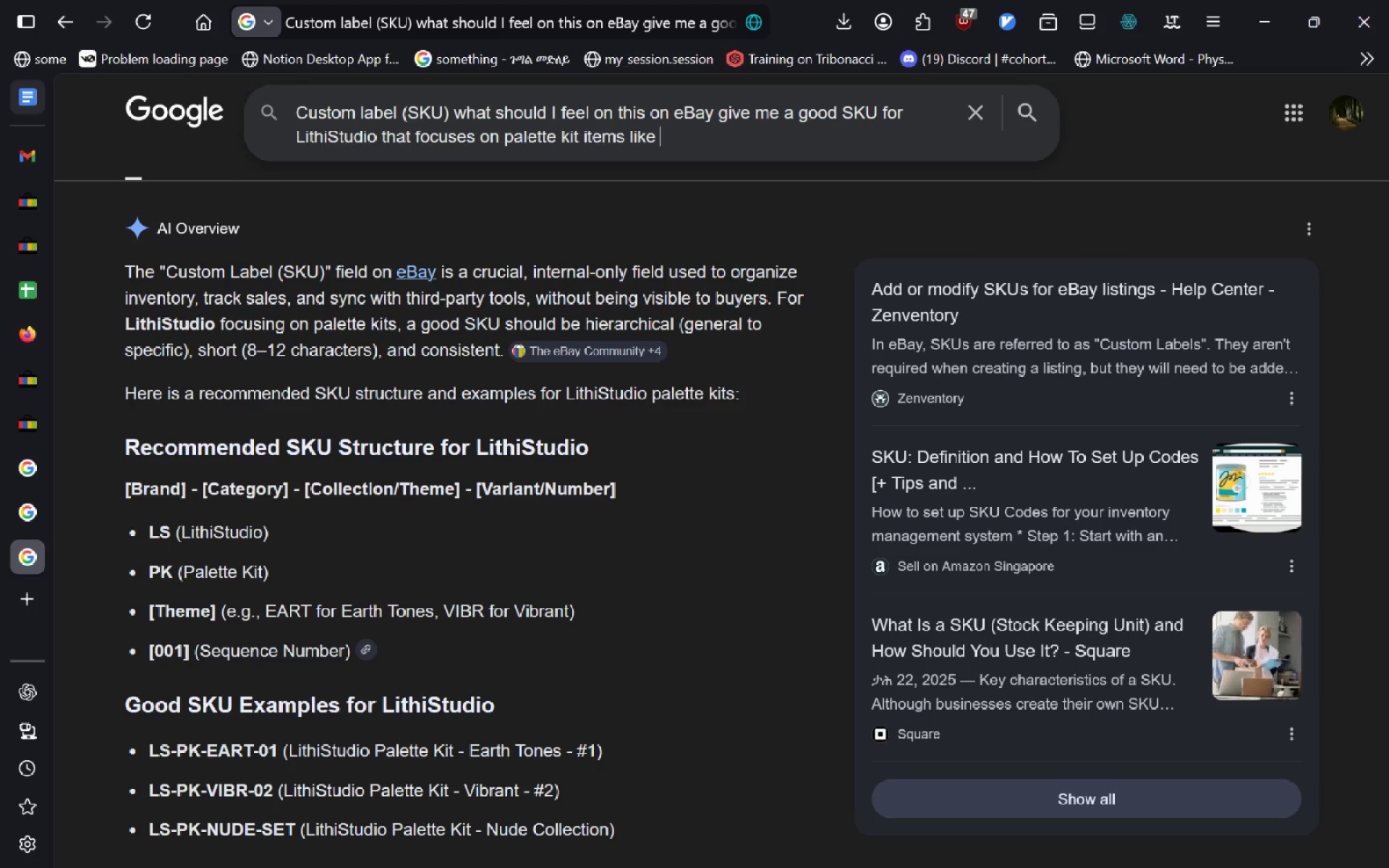 
key(Control+Backspace)
 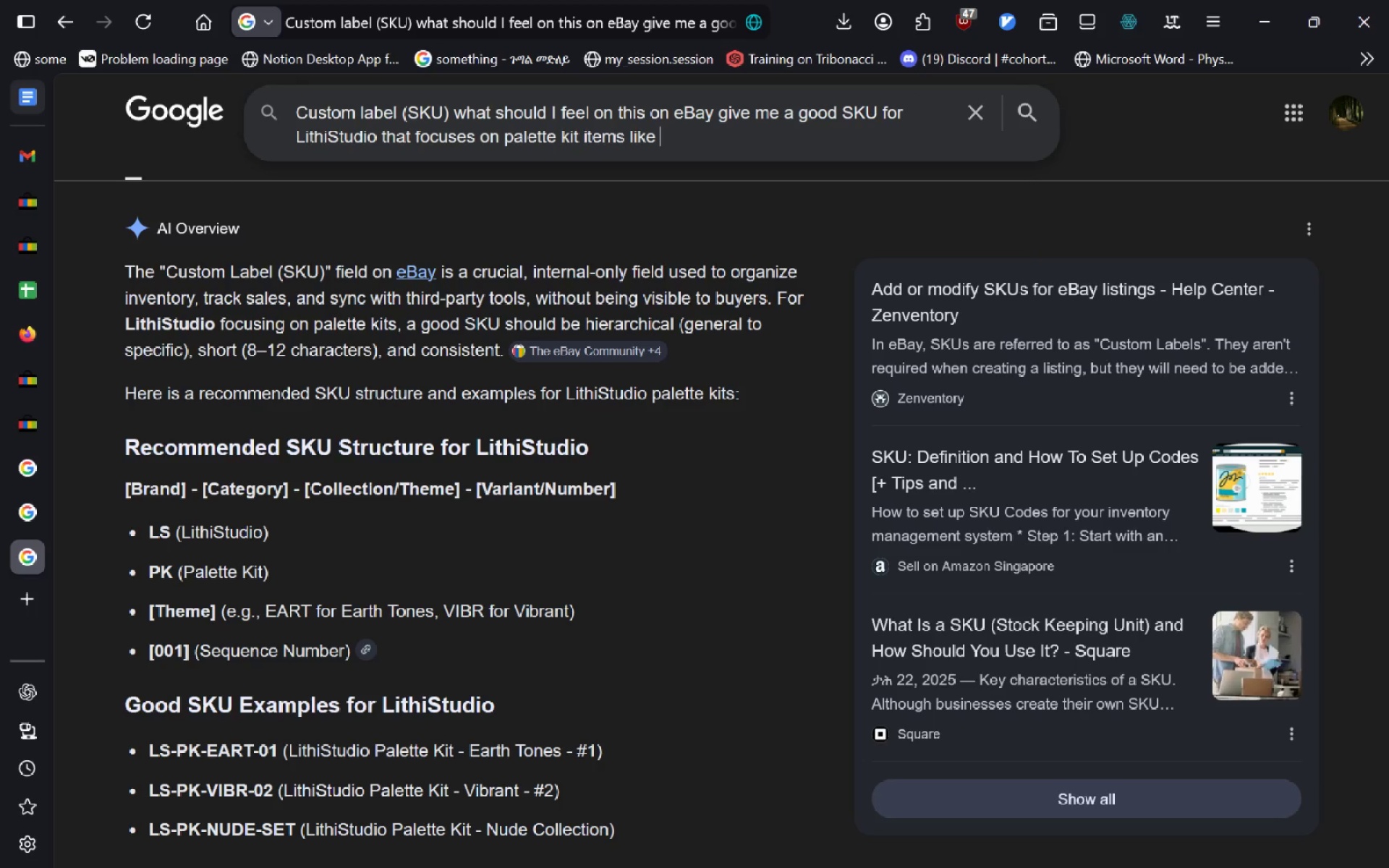 
type(springs )
key(Backspace)
type(, carriage wheel assemeblies, pr)
key(Backspace)
key(Backspace)
type(bundles kits)
 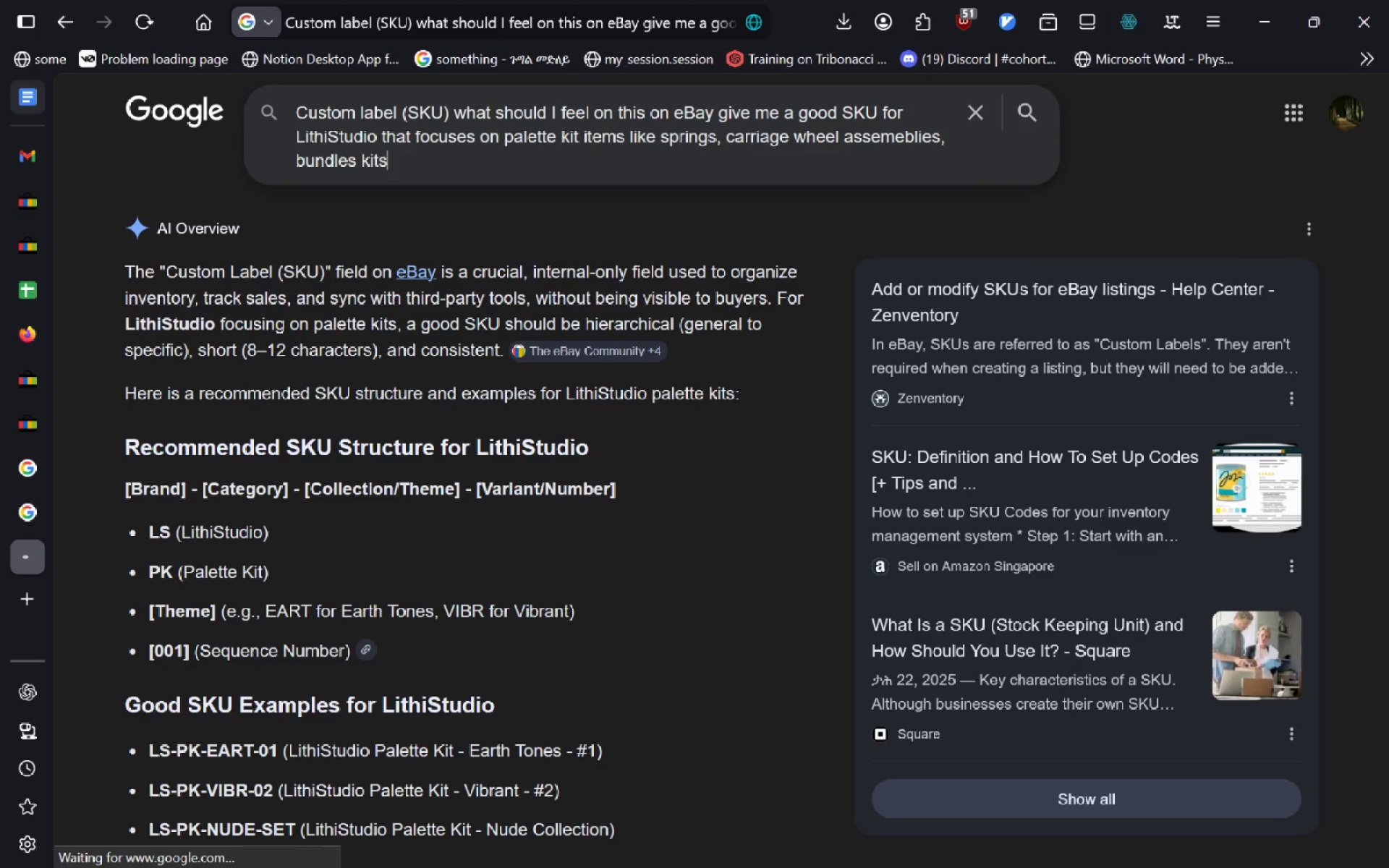 
key(Enter)
 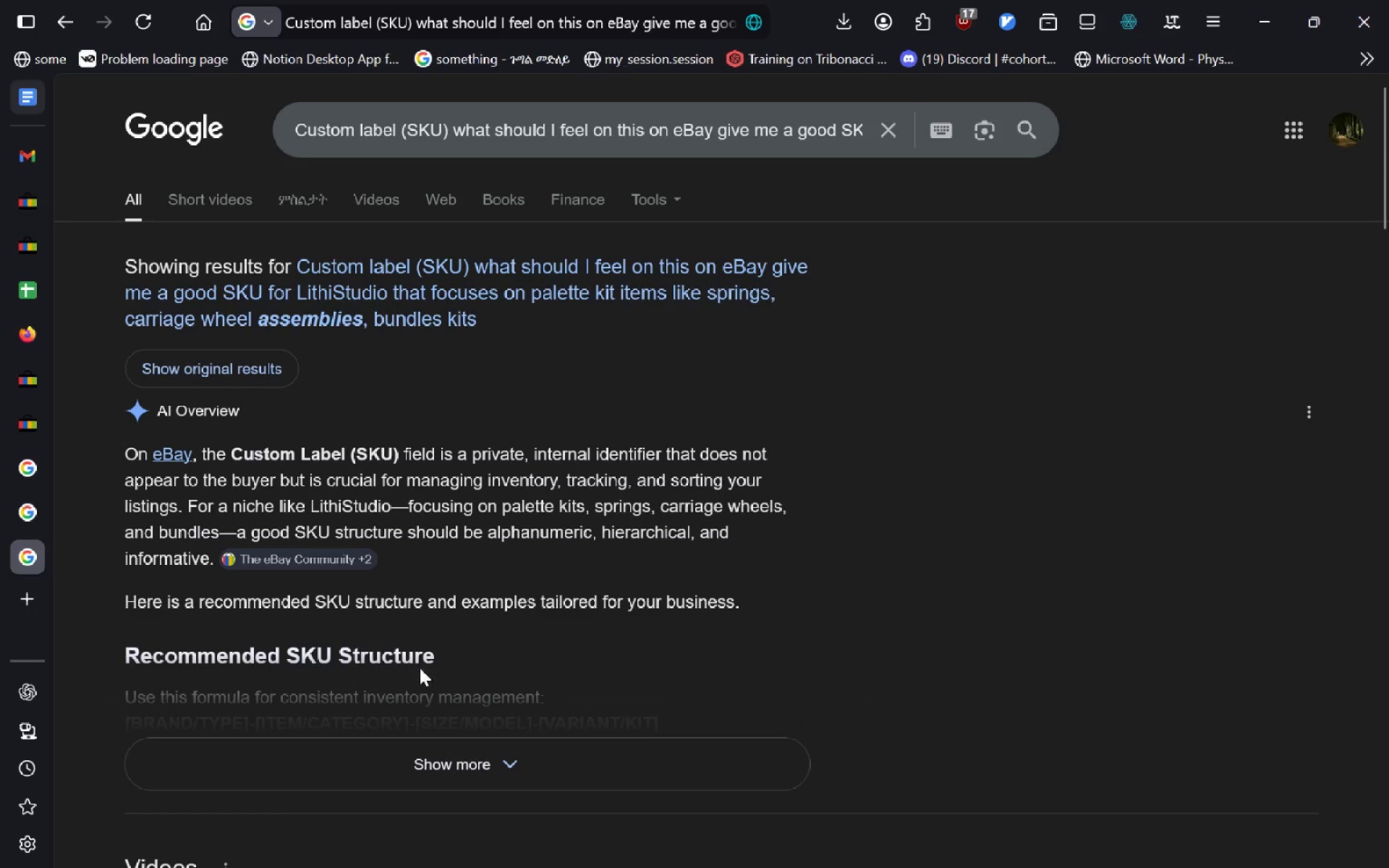 
left_click([408, 767])
 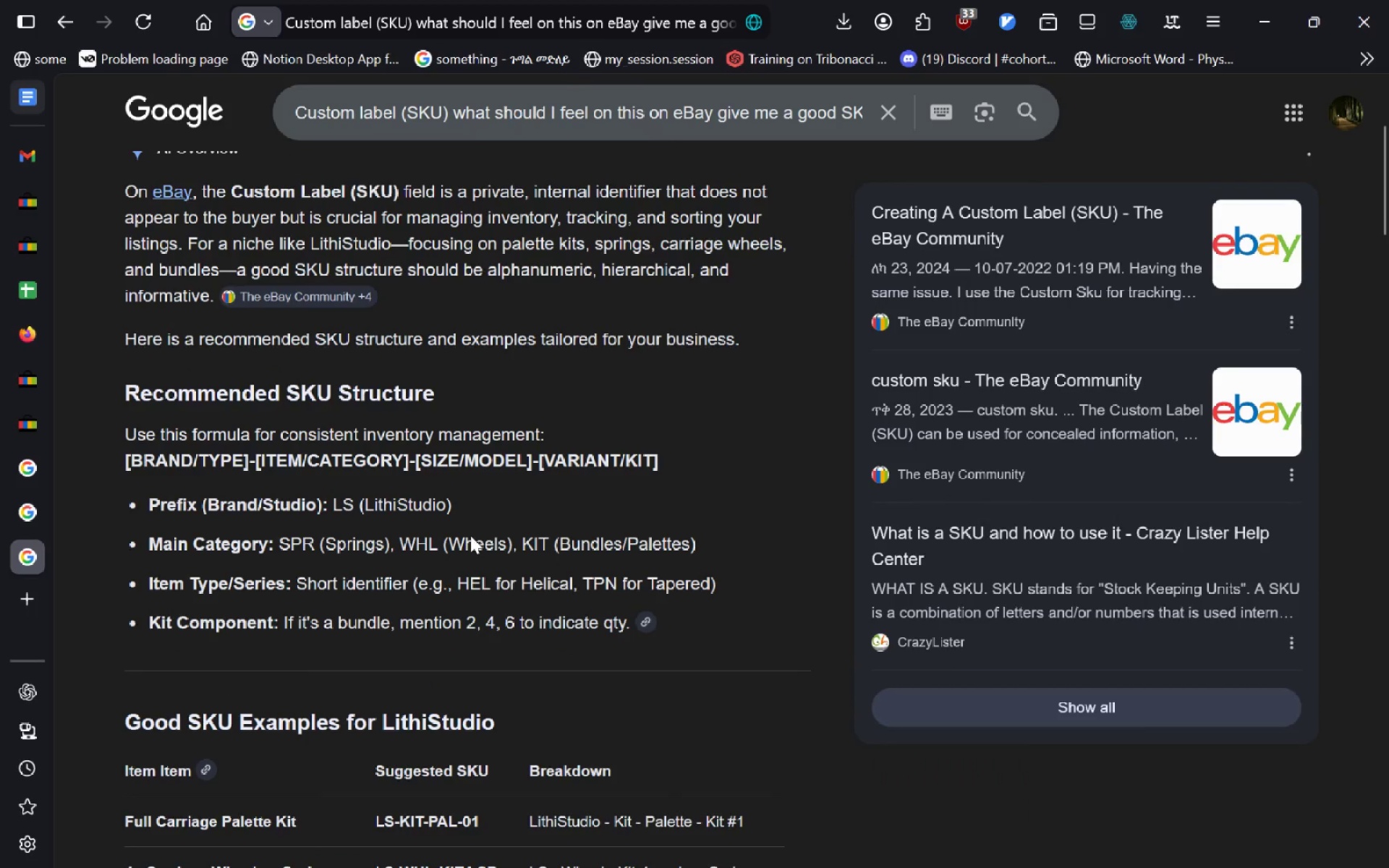 
wait(8.59)
 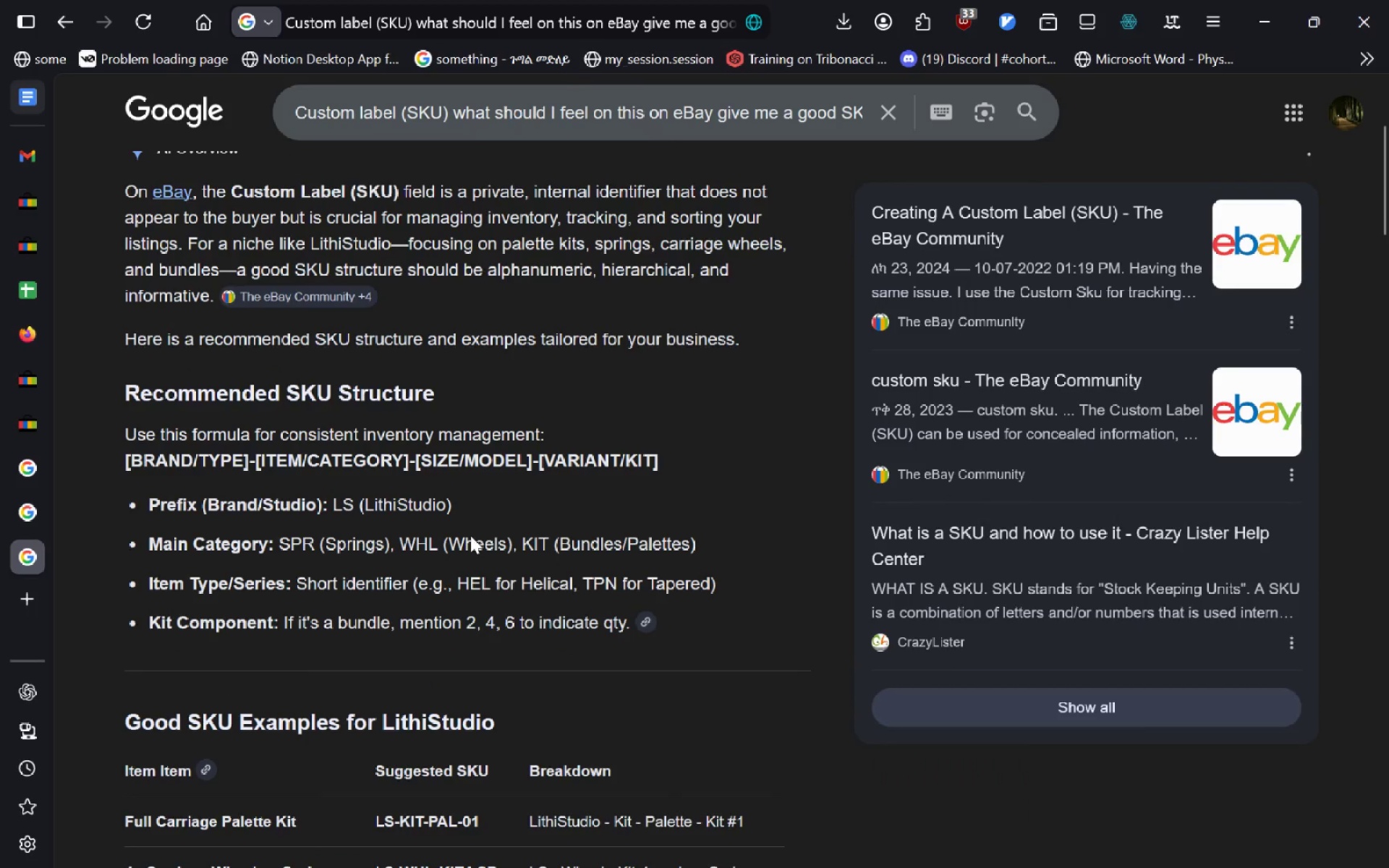 
left_click_drag(start_coordinate=[499, 762], to_coordinate=[455, 765])
 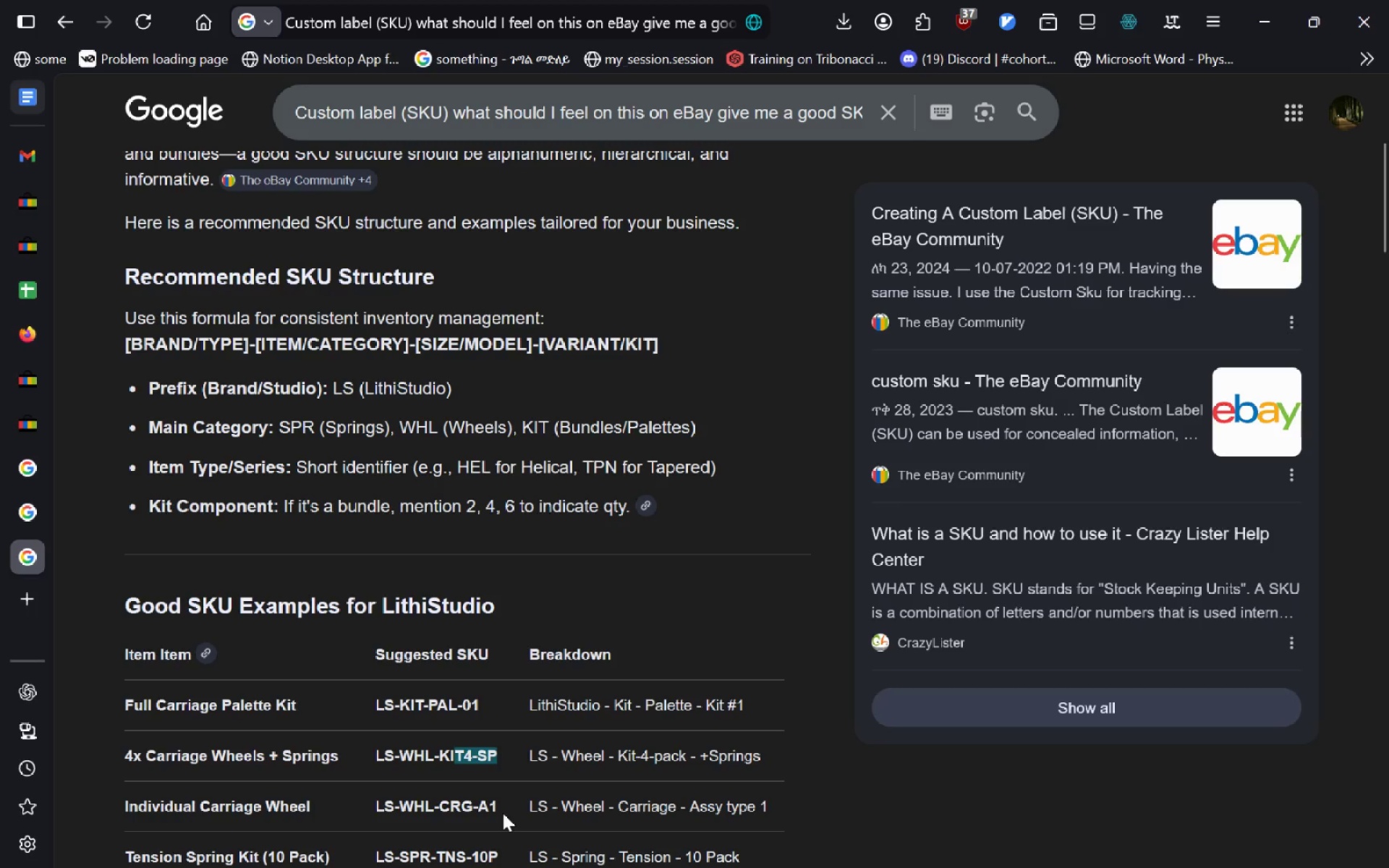 
left_click([503, 813])
 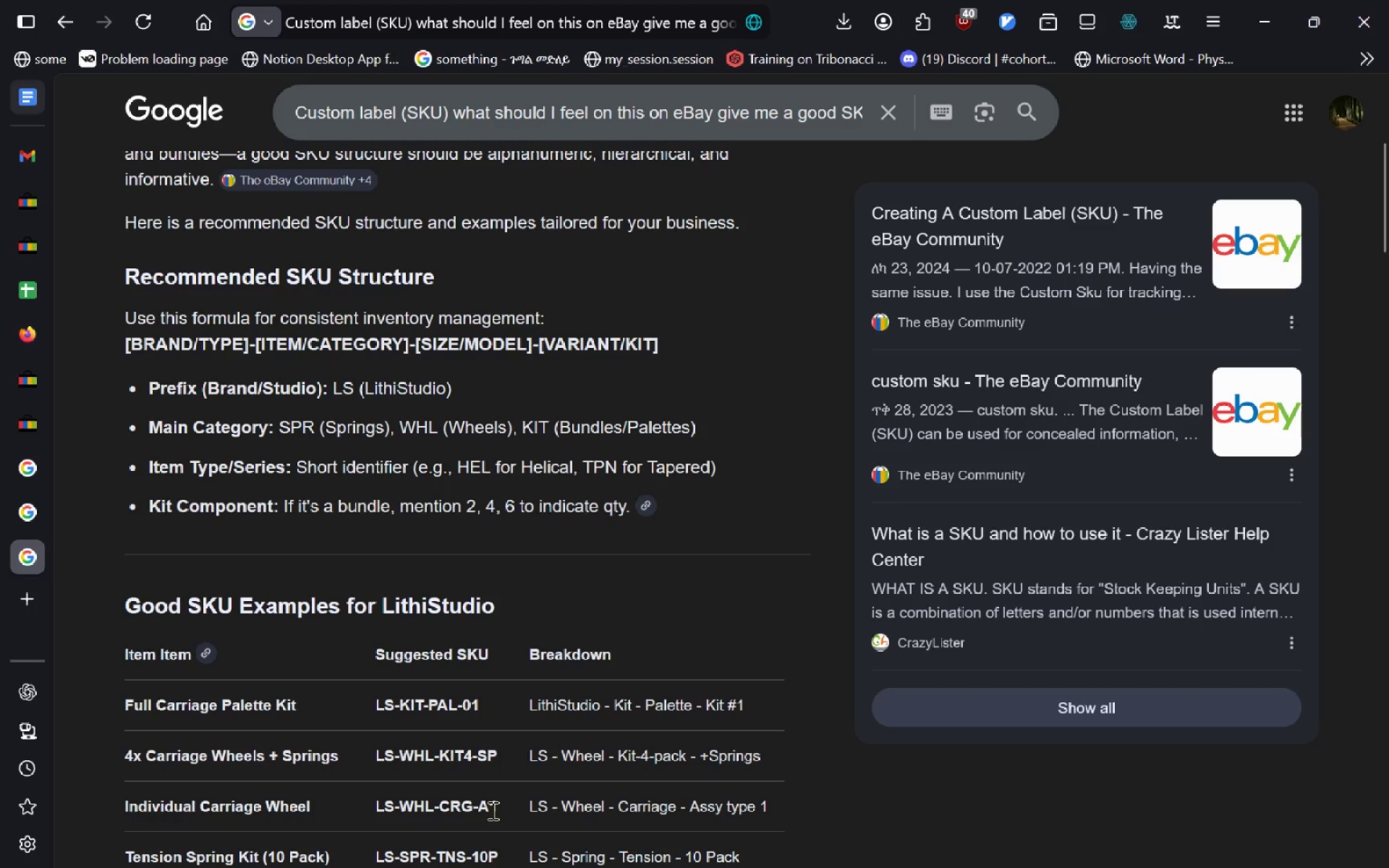 
left_click_drag(start_coordinate=[490, 809], to_coordinate=[348, 808])
 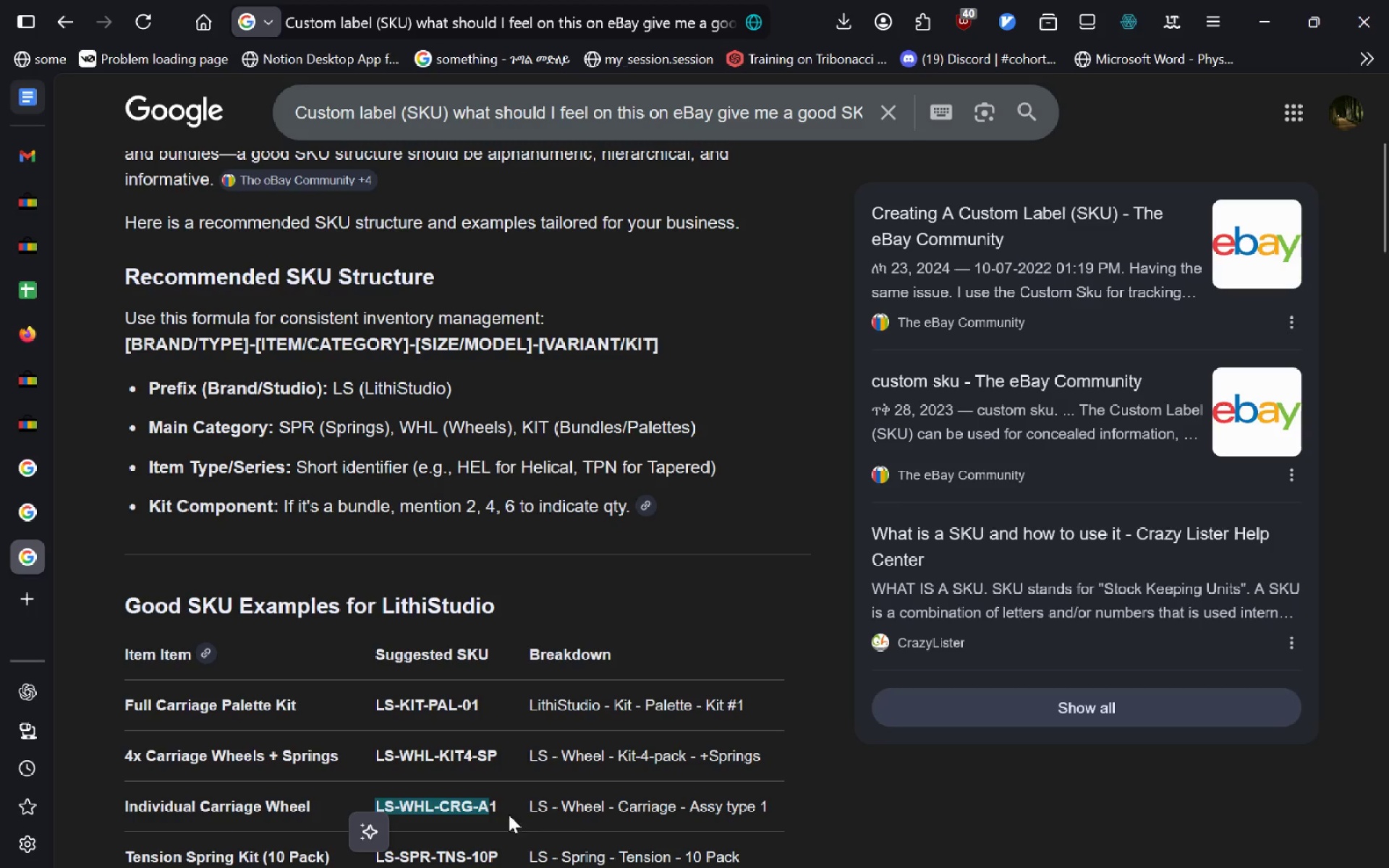 
left_click([508, 814])
 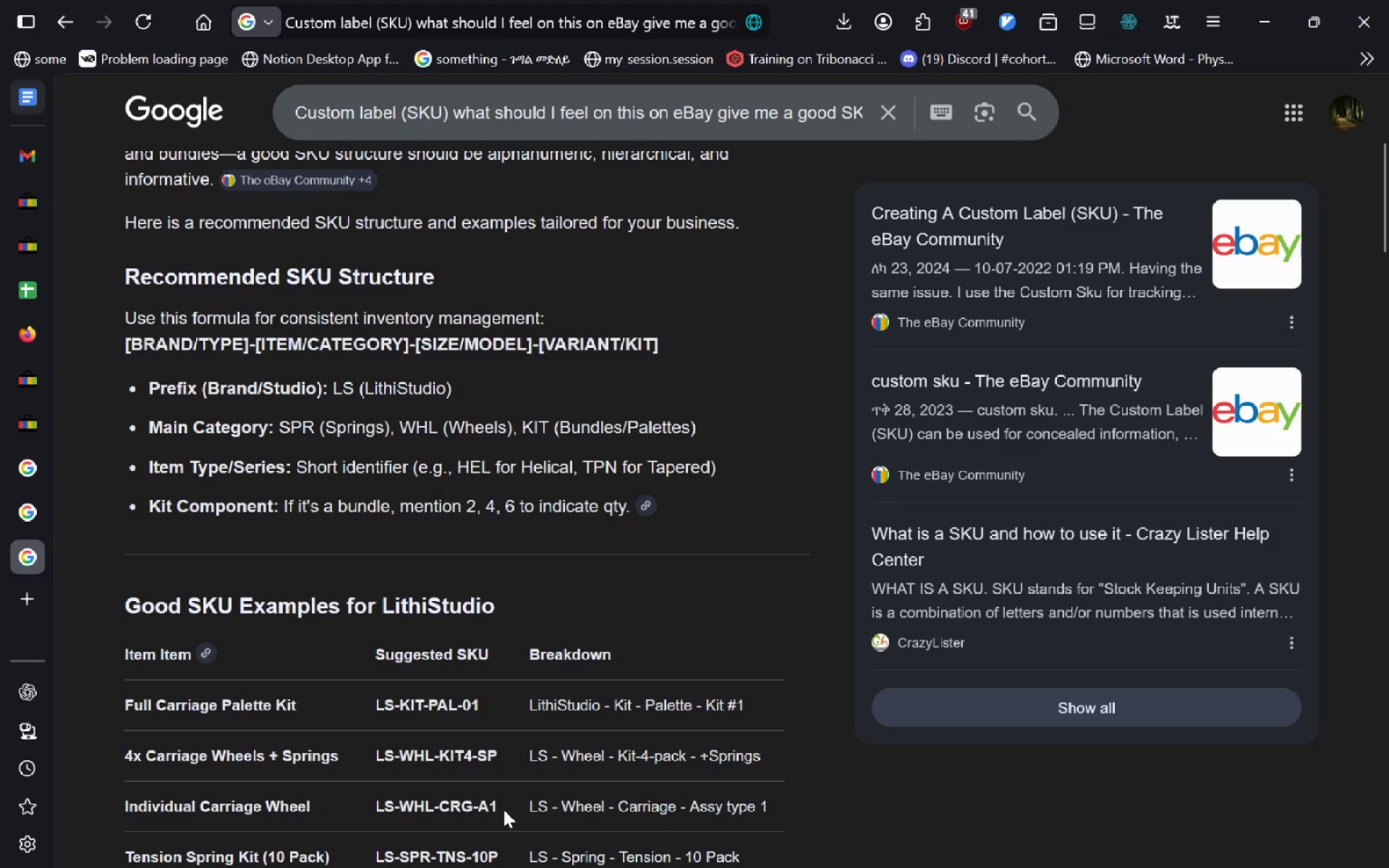 
left_click_drag(start_coordinate=[504, 809], to_coordinate=[373, 811])
 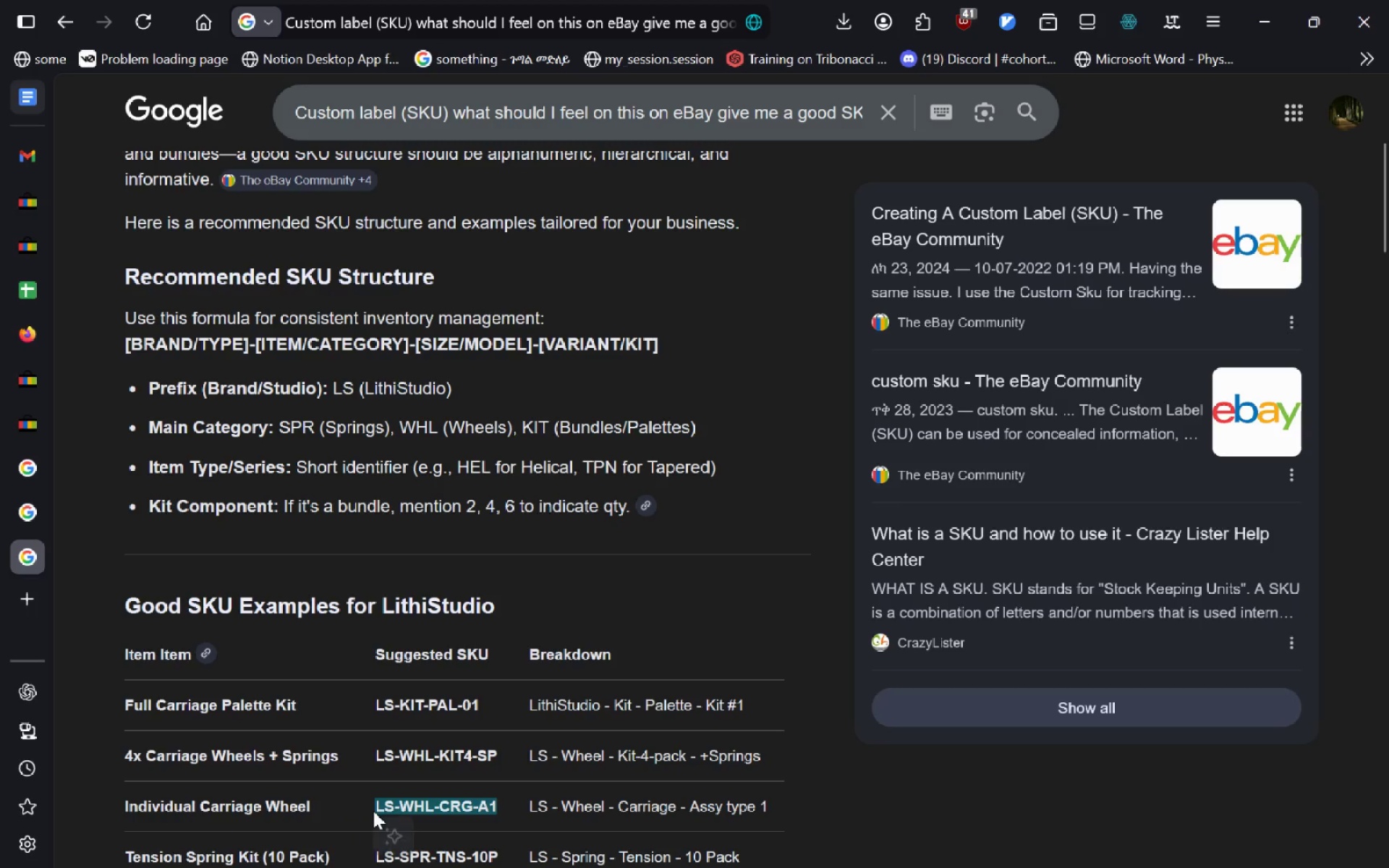 
key(Control+C)
 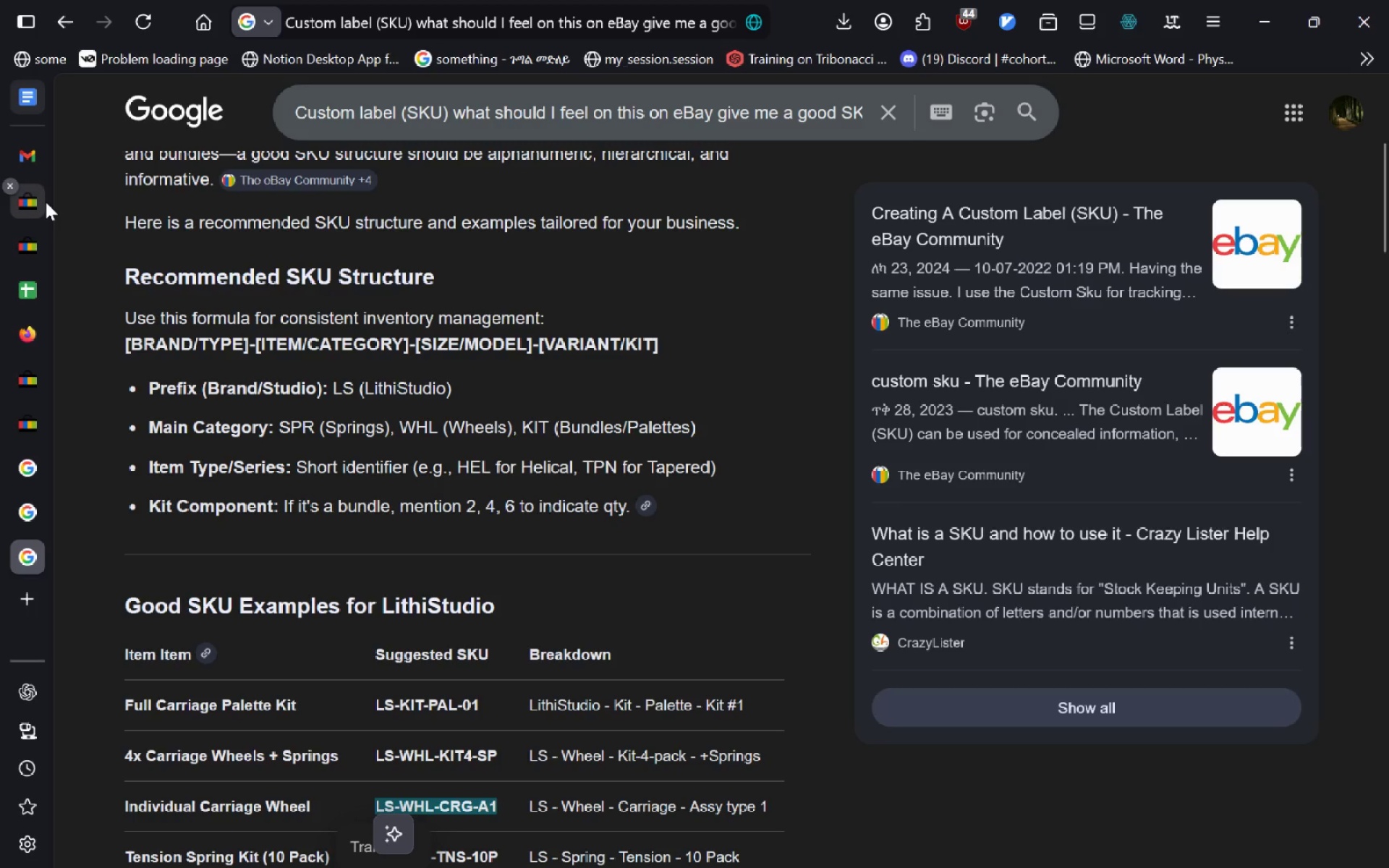 
left_click([46, 202])
 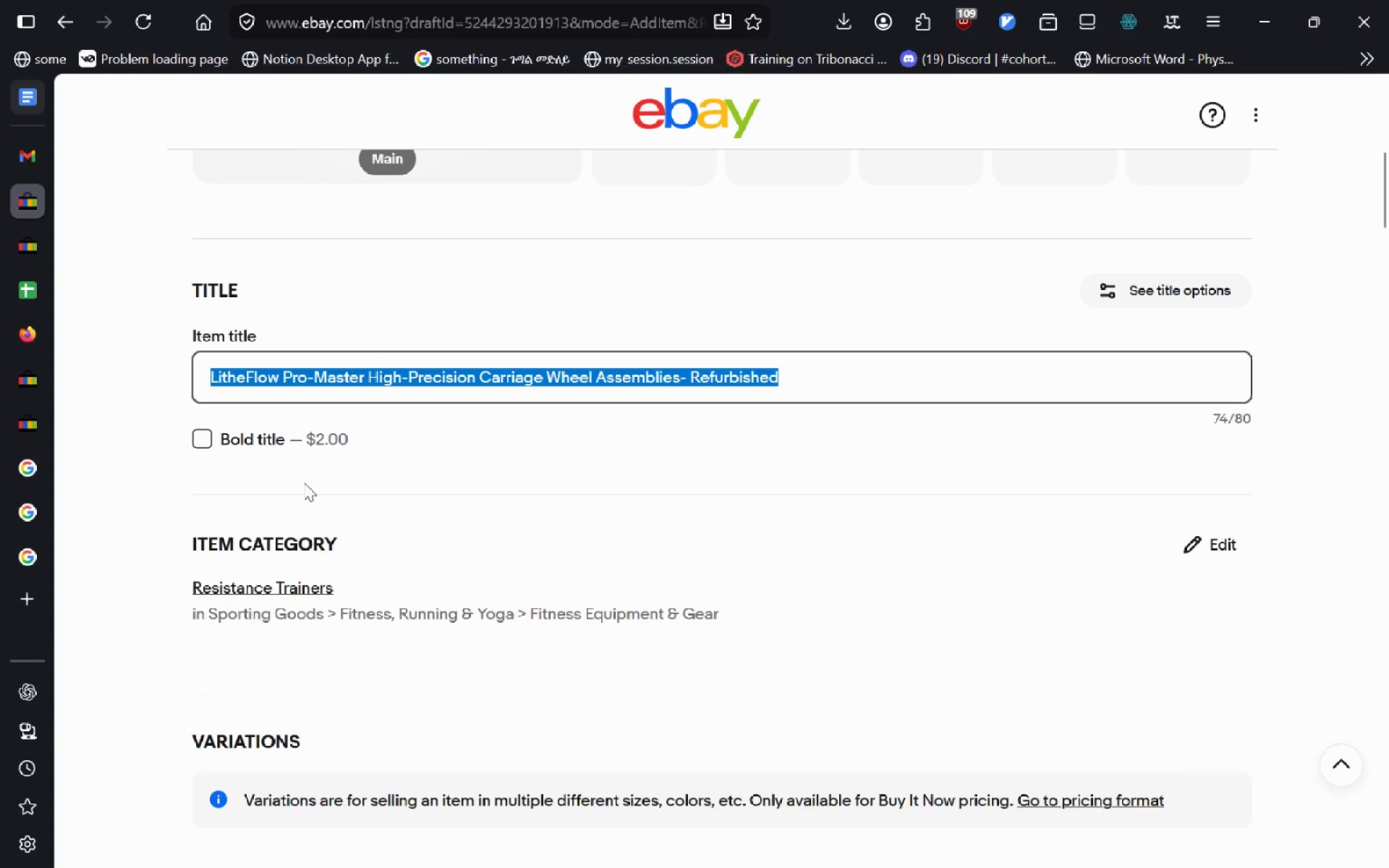 
left_click([304, 482])
 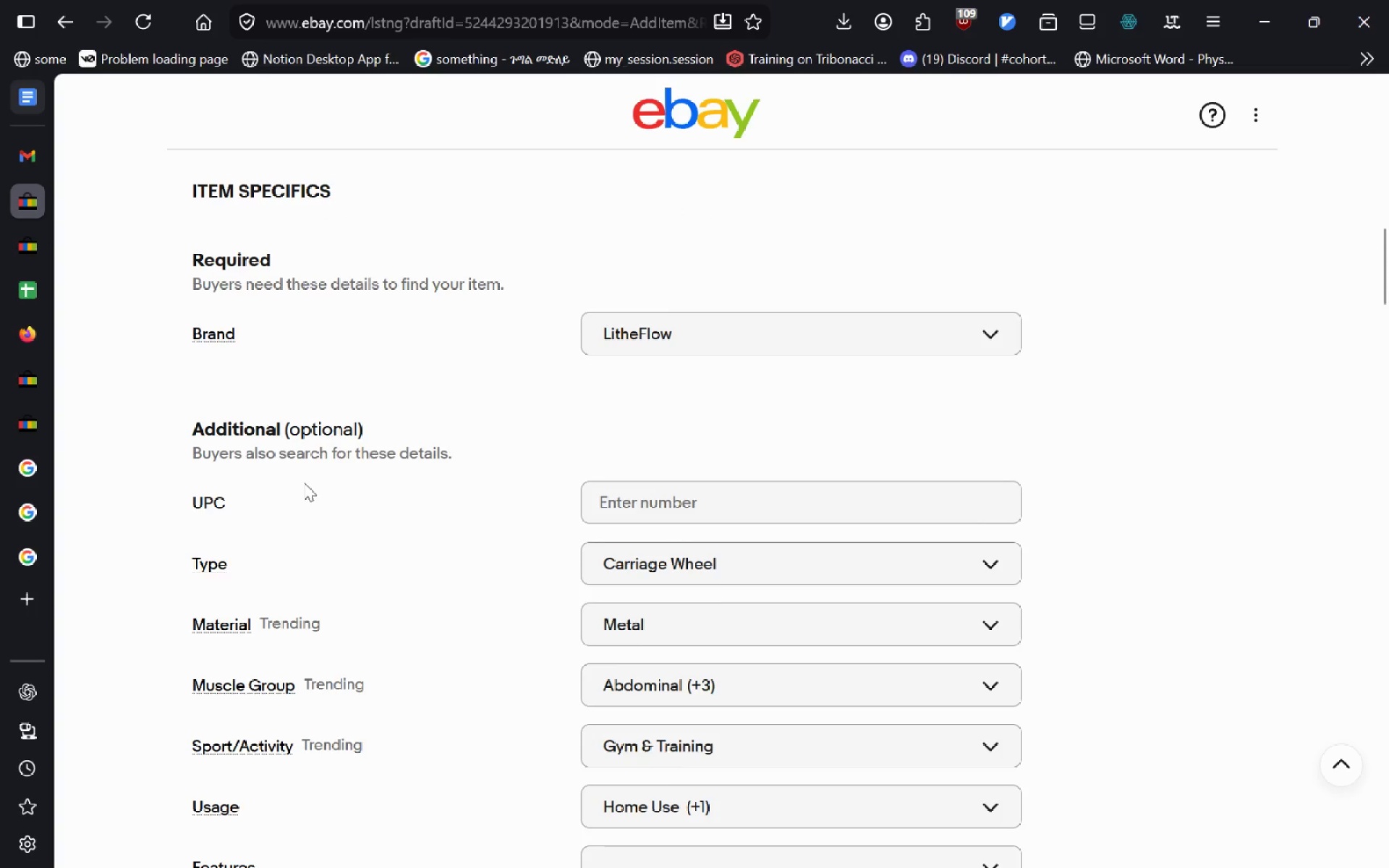 
mouse_move([411, 568])
 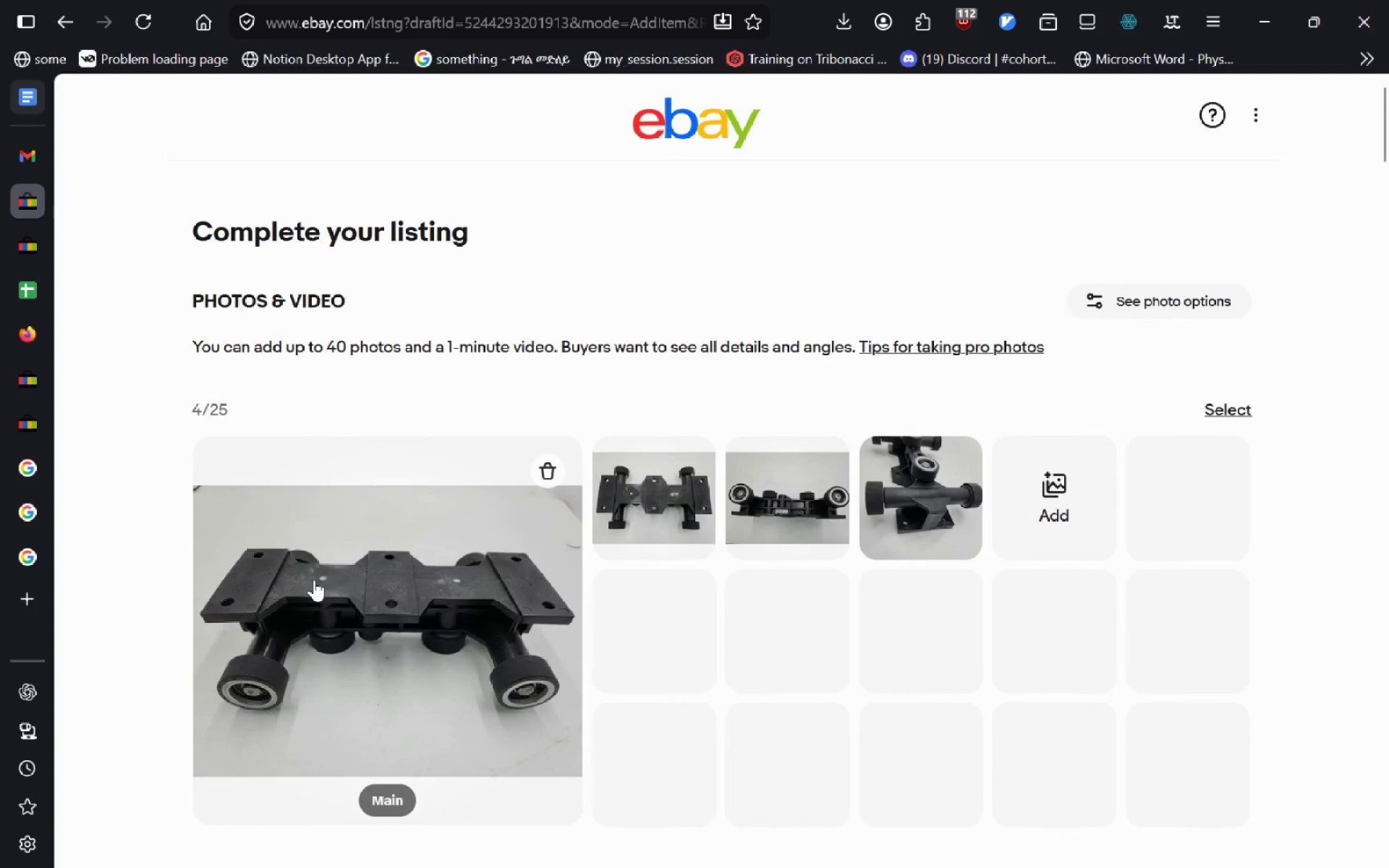 
left_click([314, 579])
 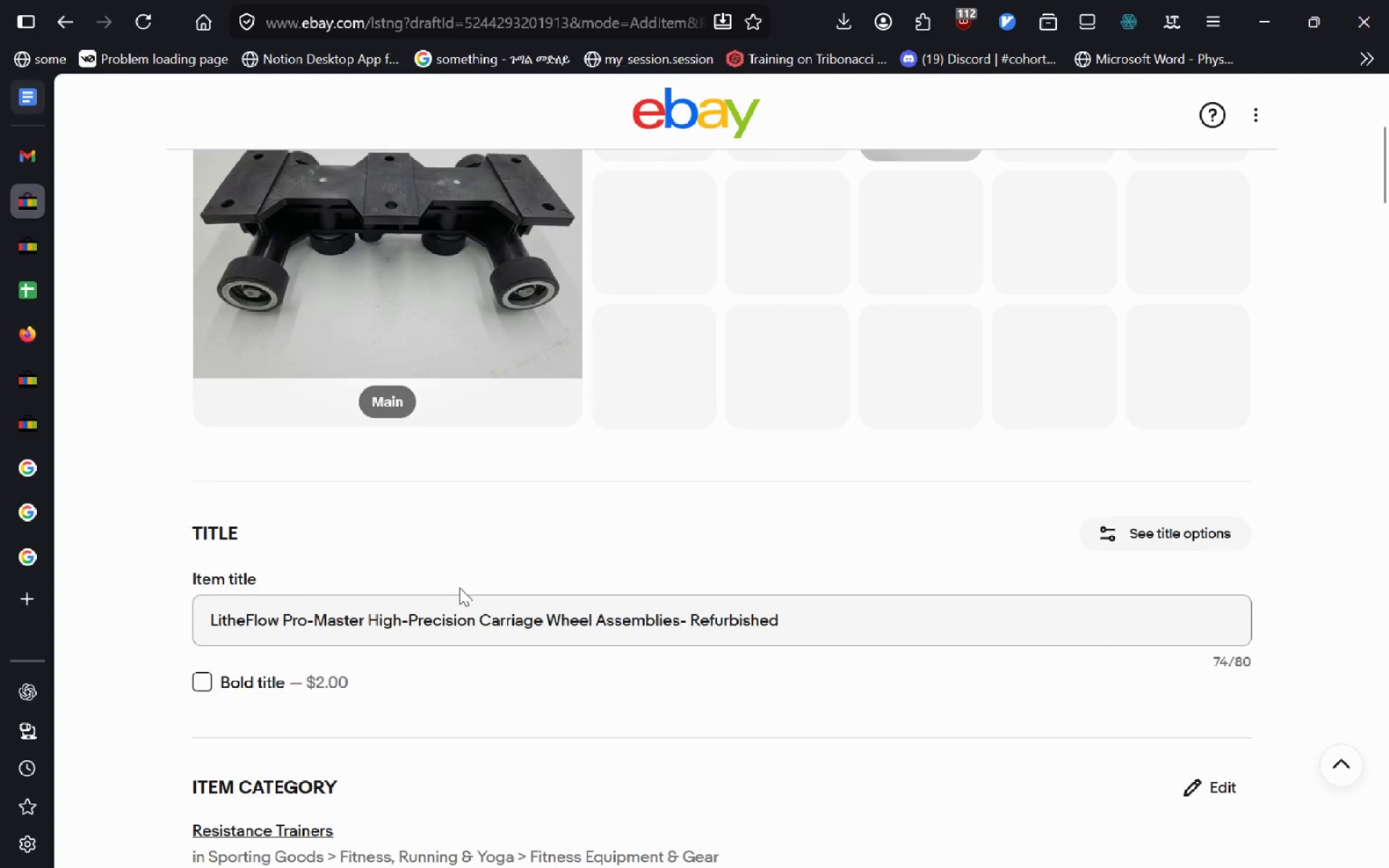 
wait(8.83)
 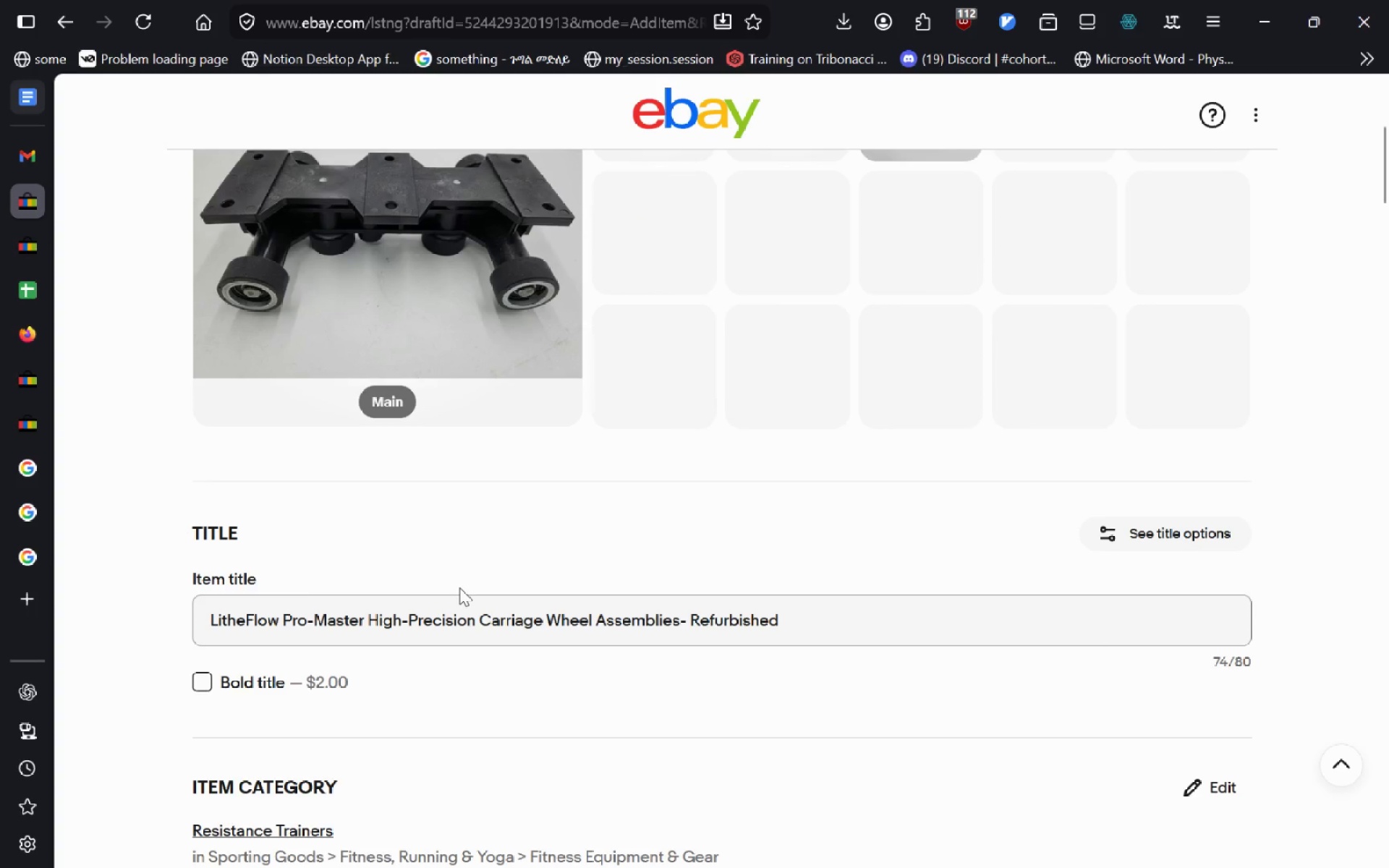 
left_click([37, 286])
 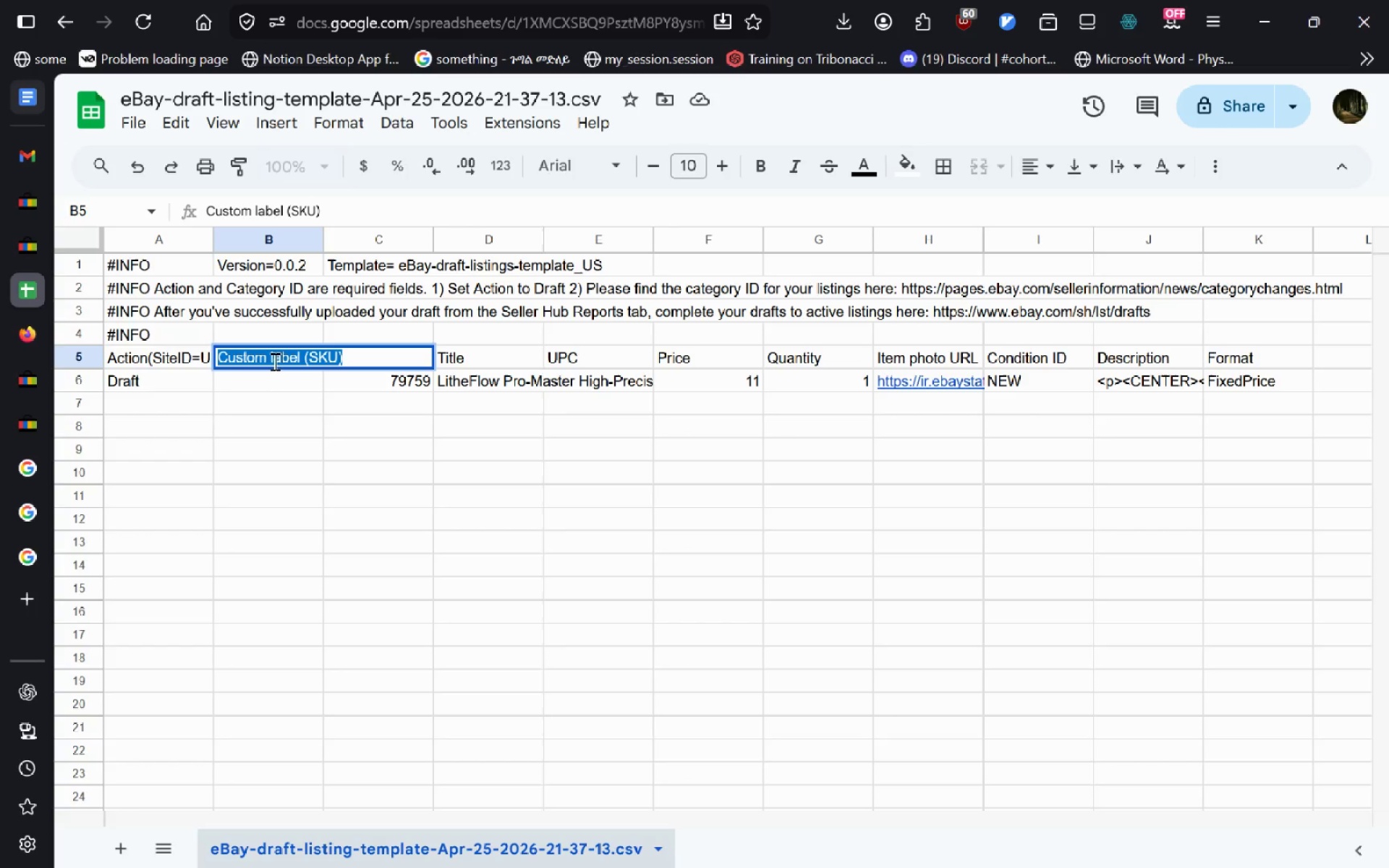 
left_click([260, 372])
 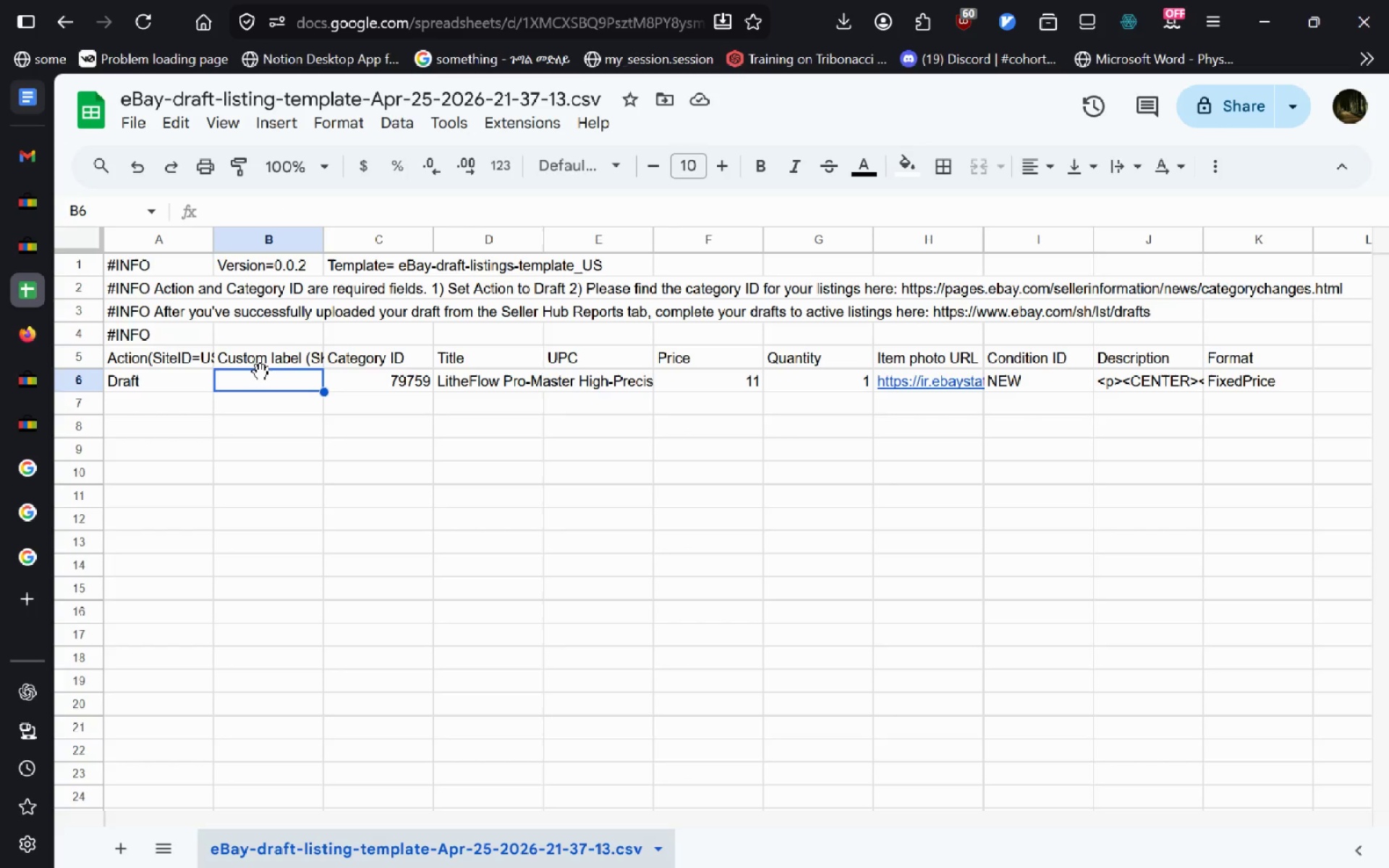 
hold_key(key=ControlLeft, duration=0.33)
 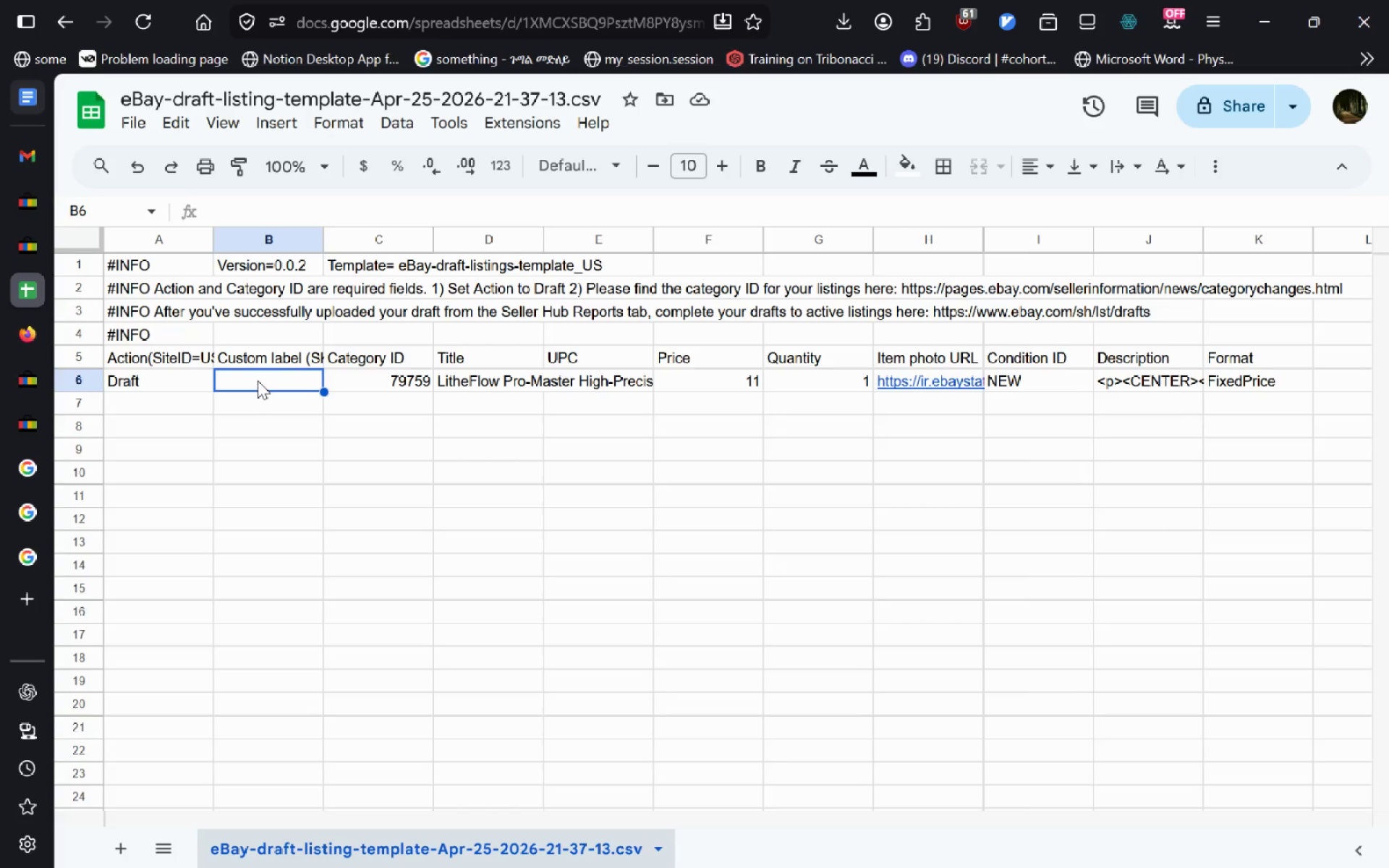 
double_click([258, 380])
 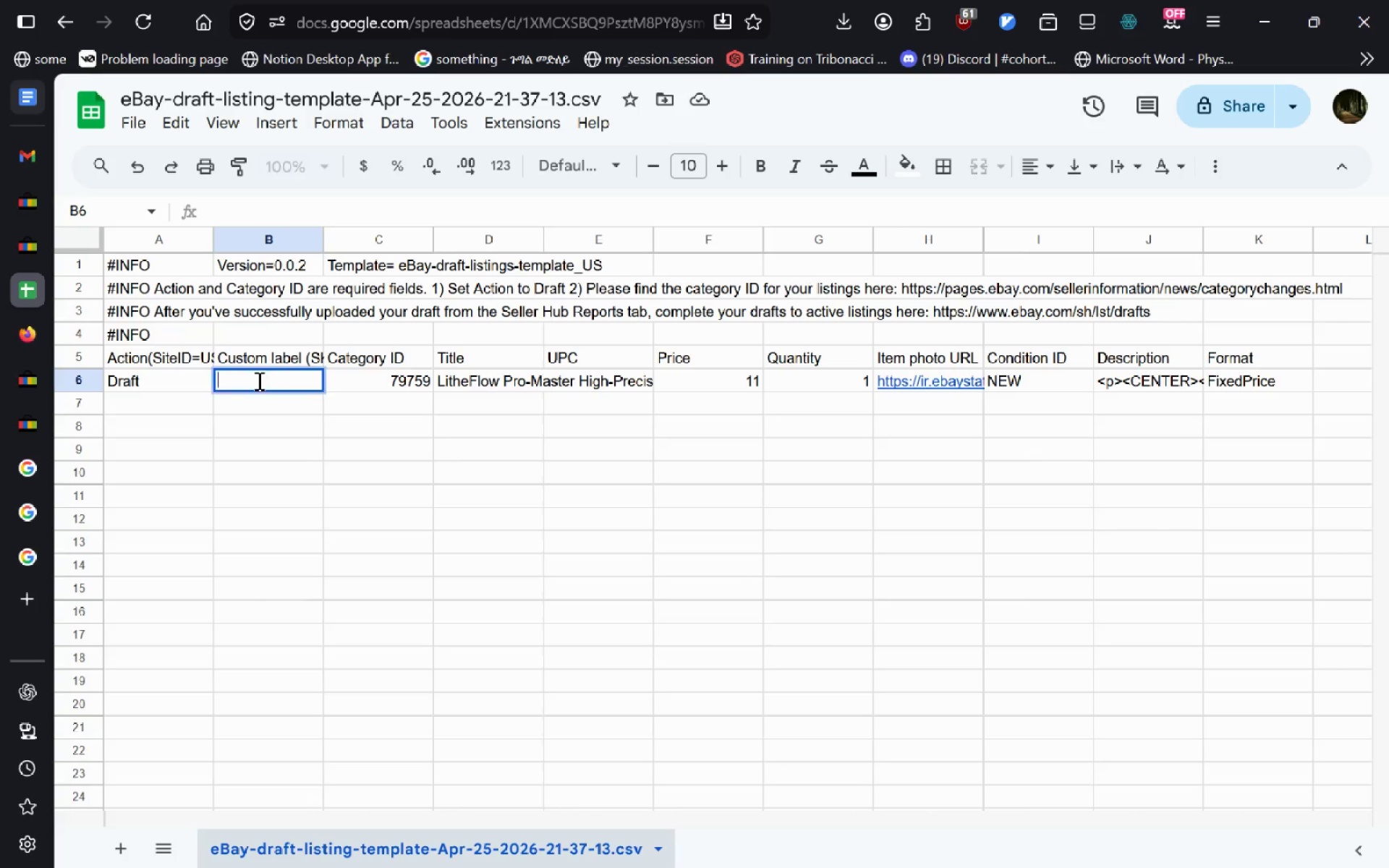 
key(Control+V)
 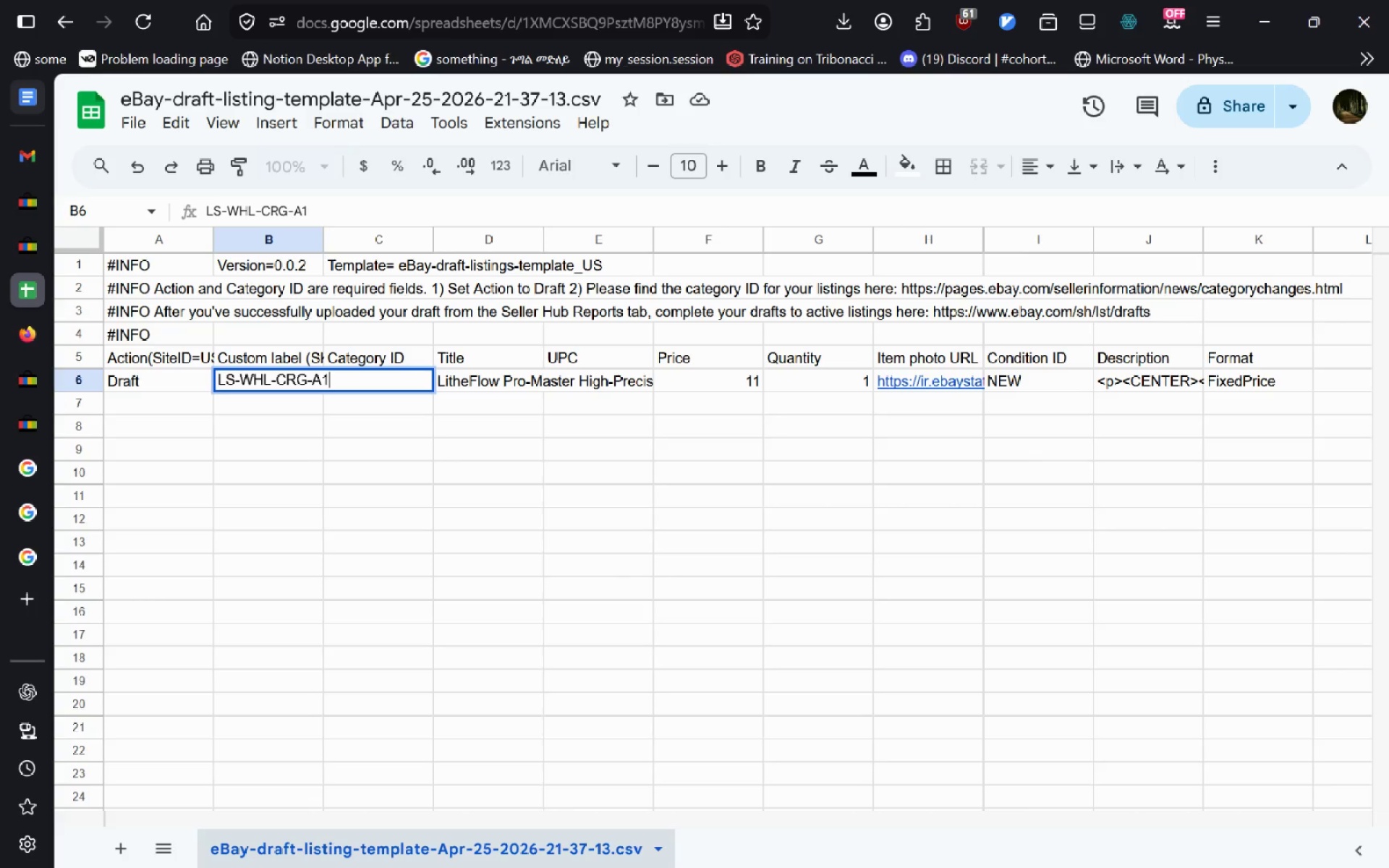 
key(Enter)
 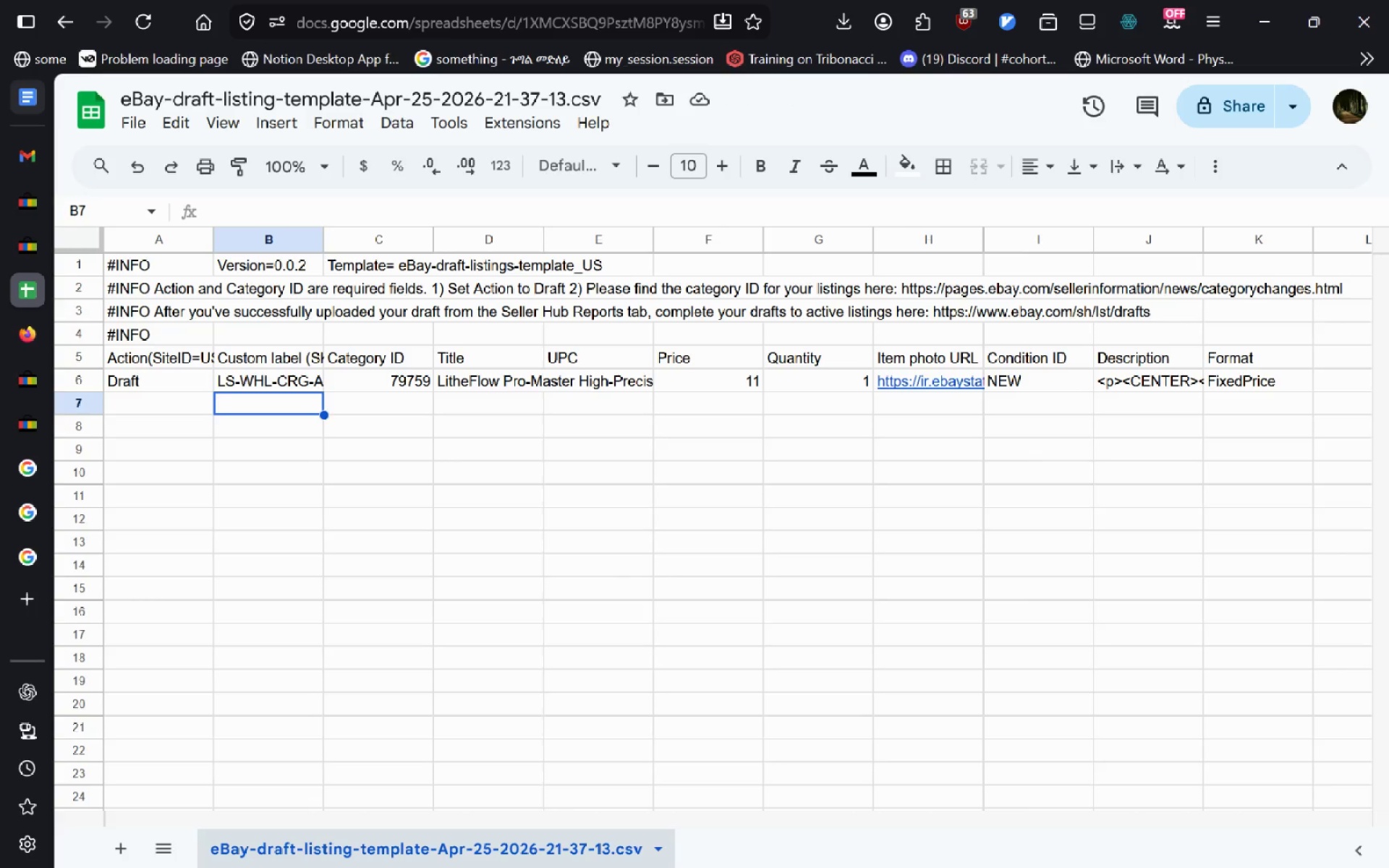 
wait(18.38)
 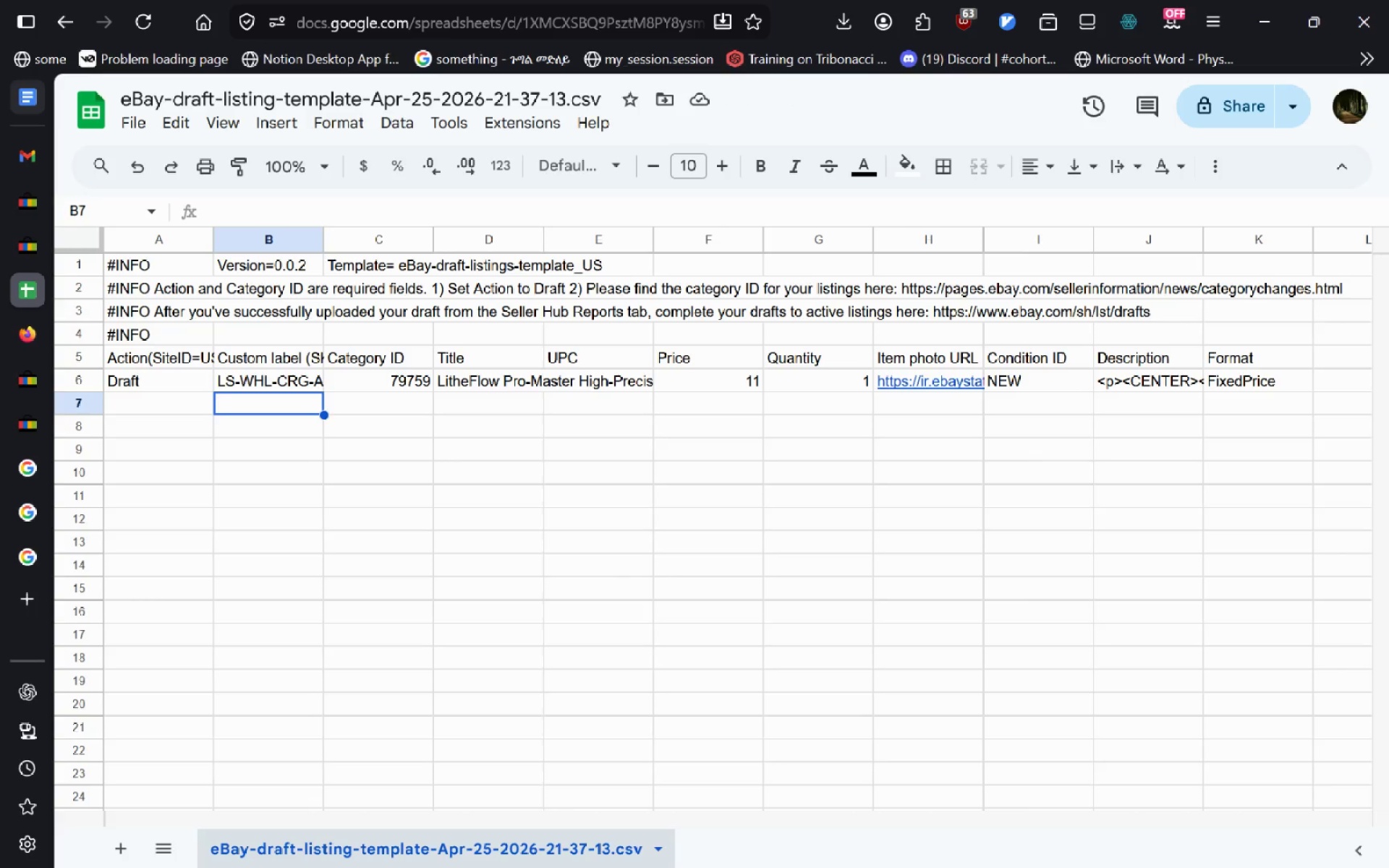 
double_click([980, 375])
 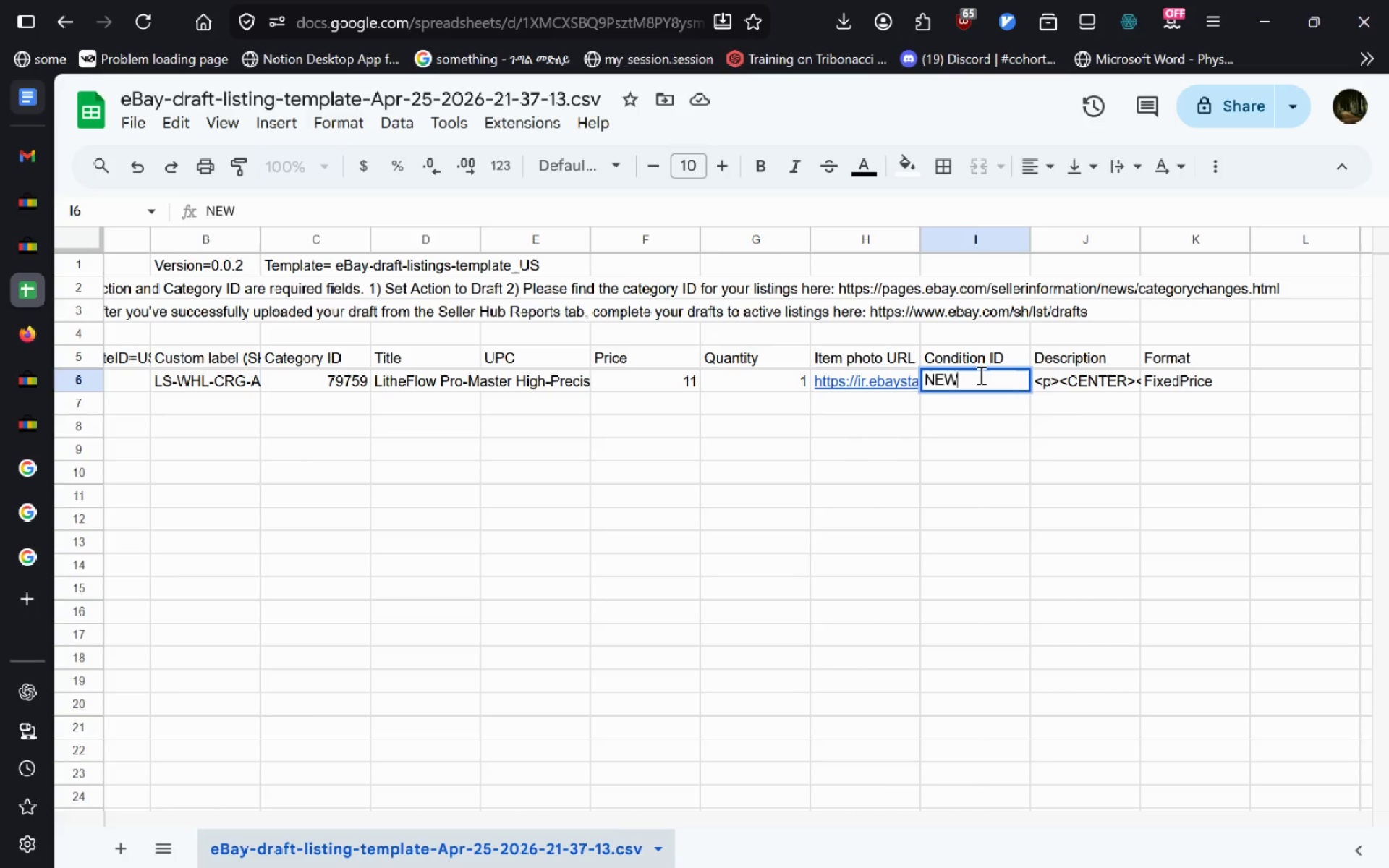 
key(Control+Backspace)
 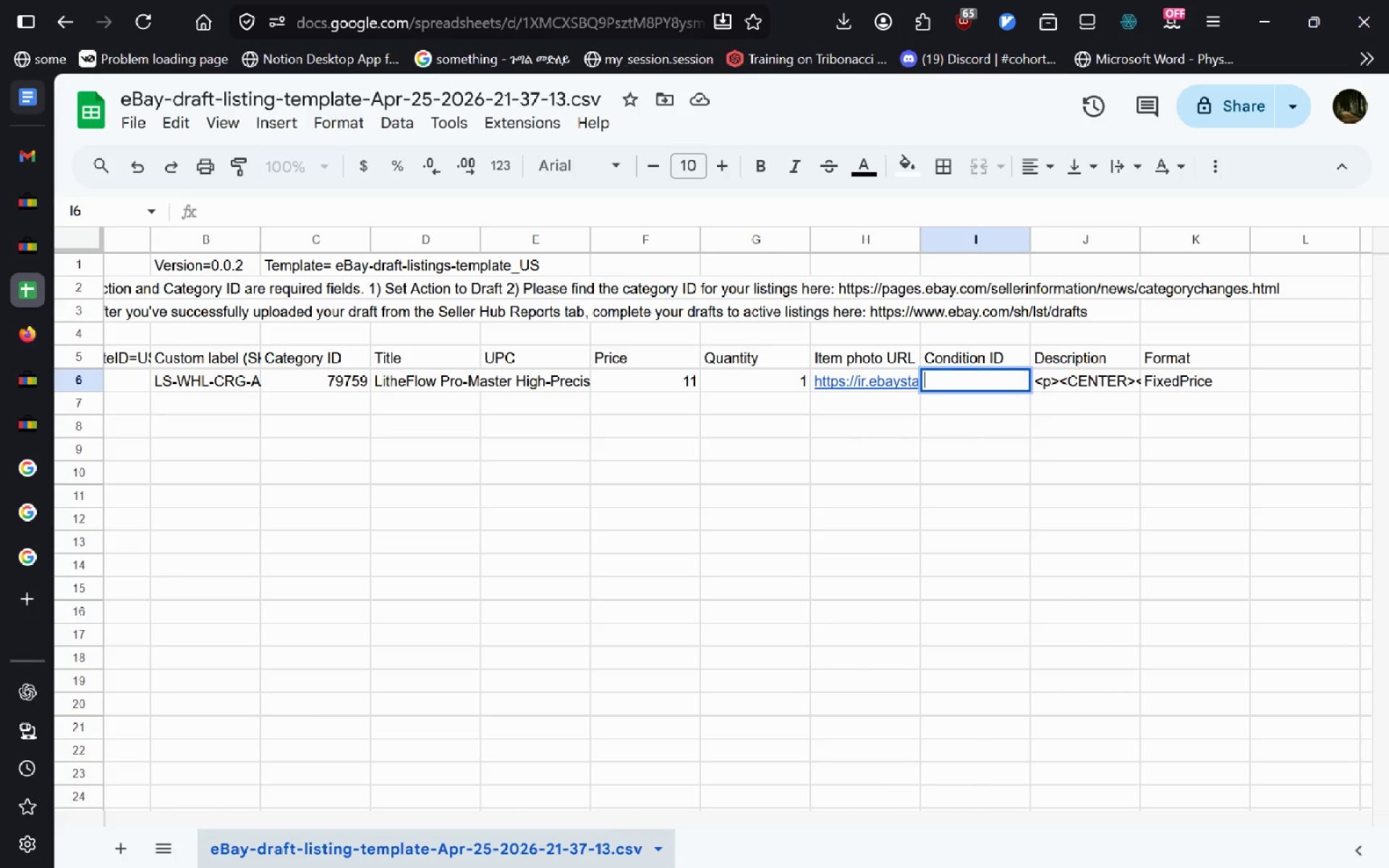 
type(Refurbished)
 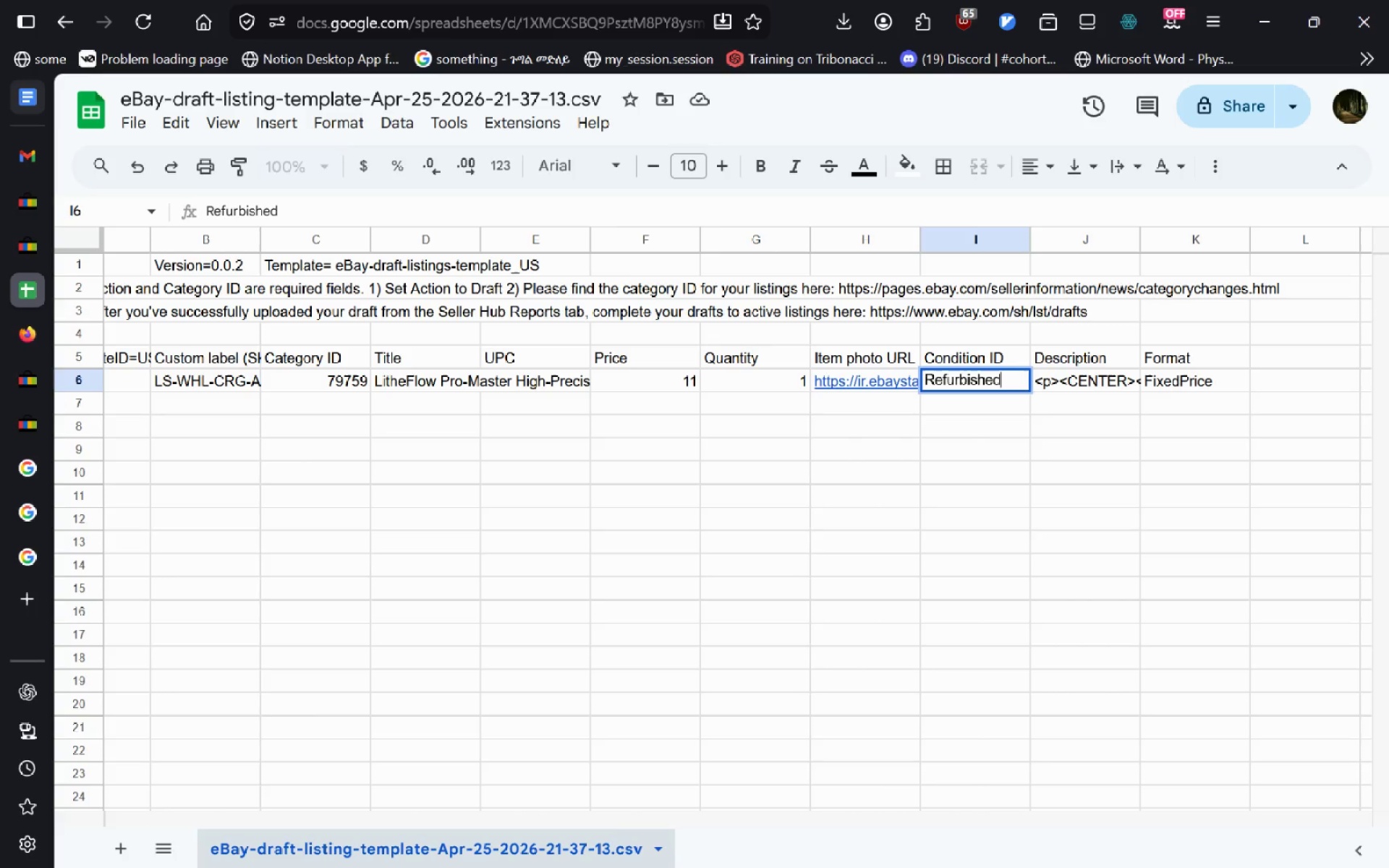 
key(Control+ControlLeft)
 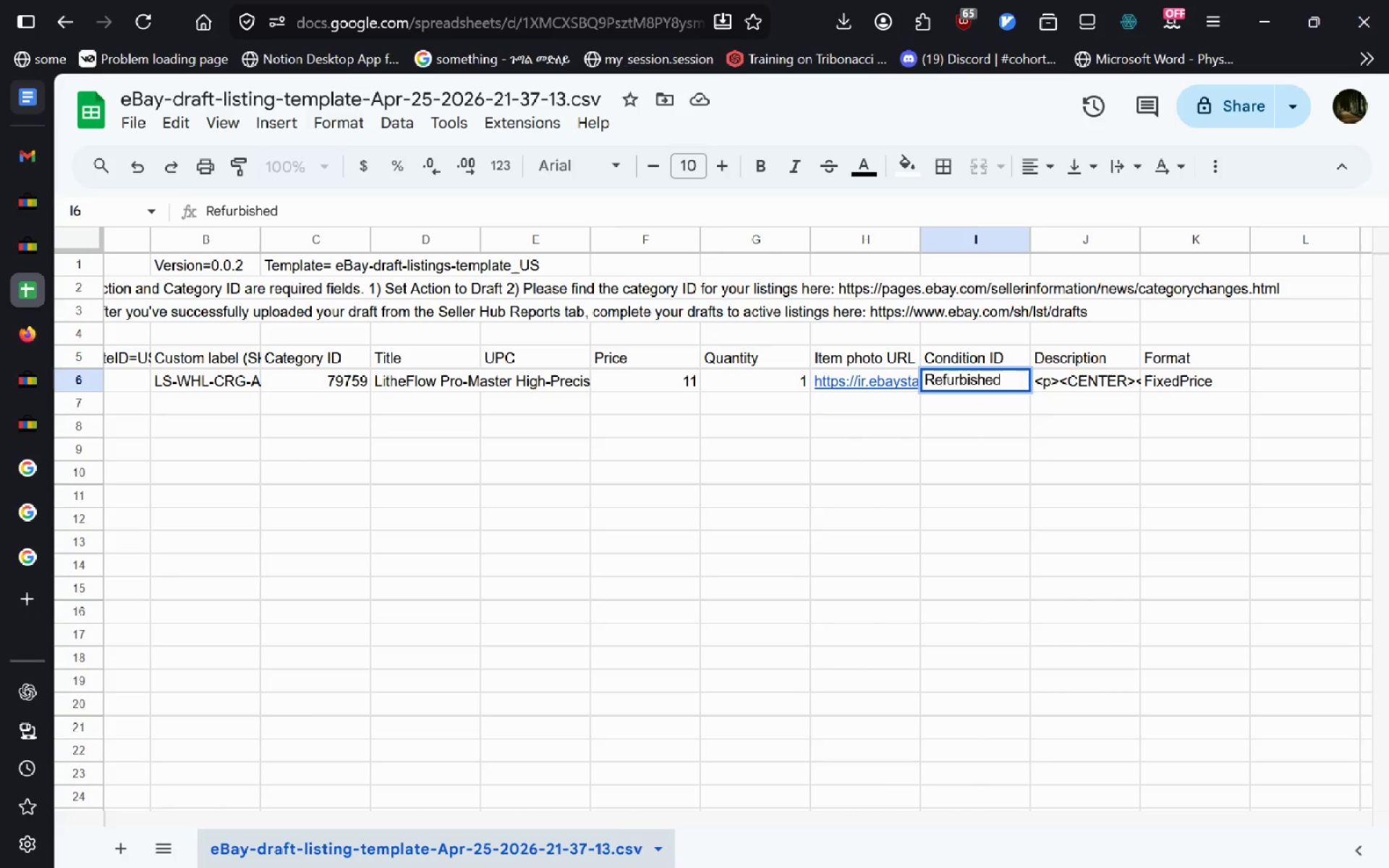 
key(Control+ControlLeft)
 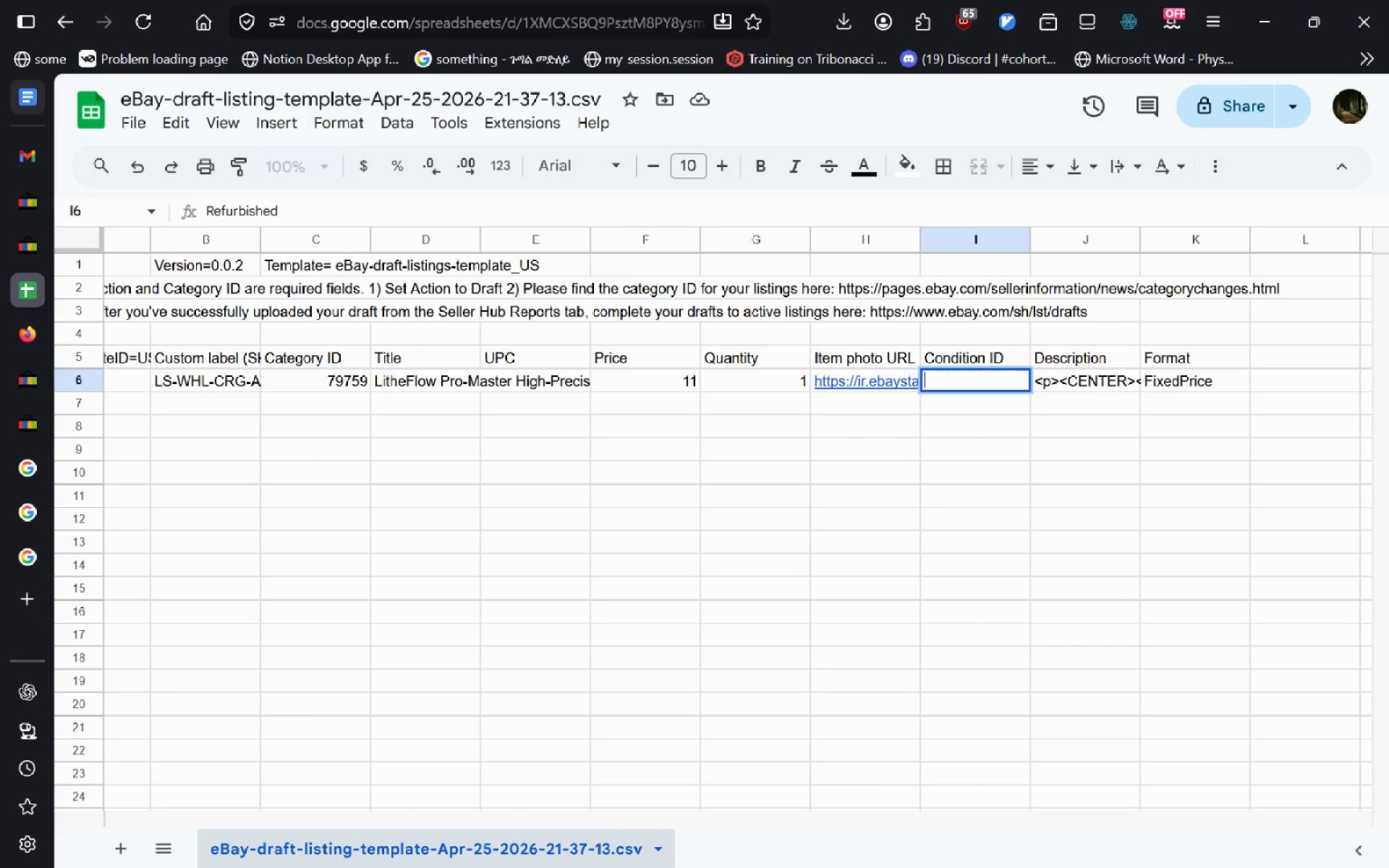 
key(Control+Backspace)
 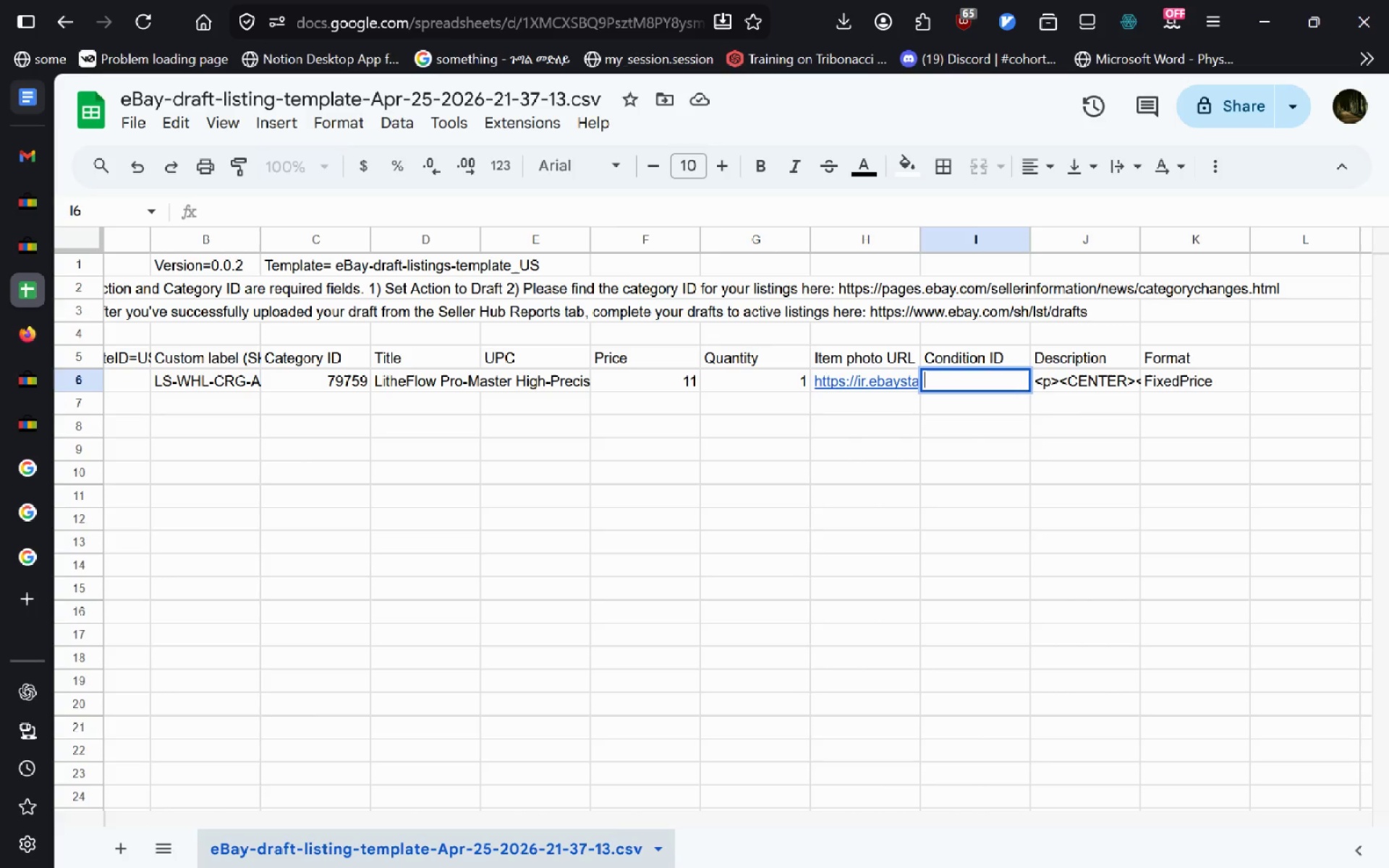 
type(Used)
 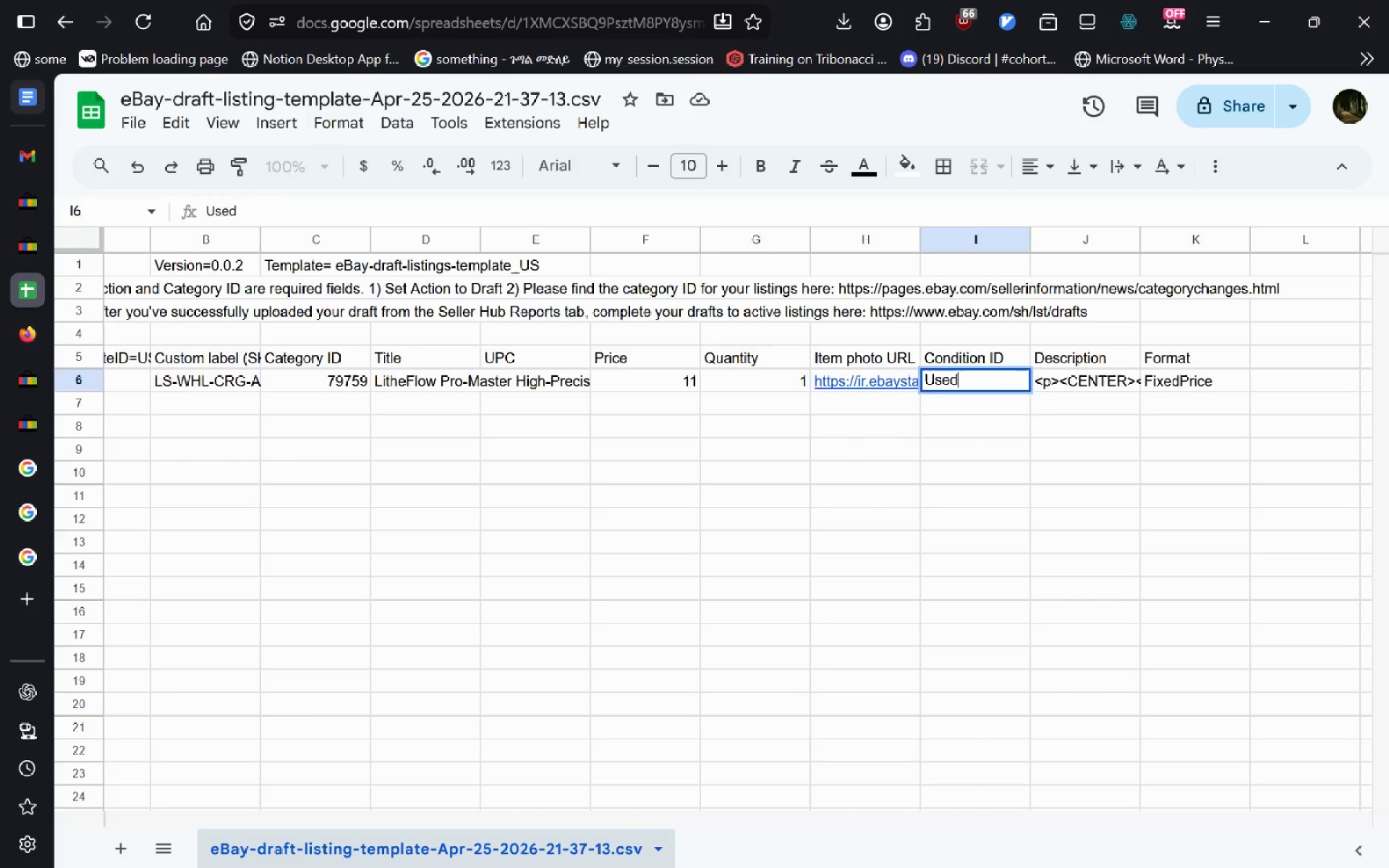 
key(Enter)
 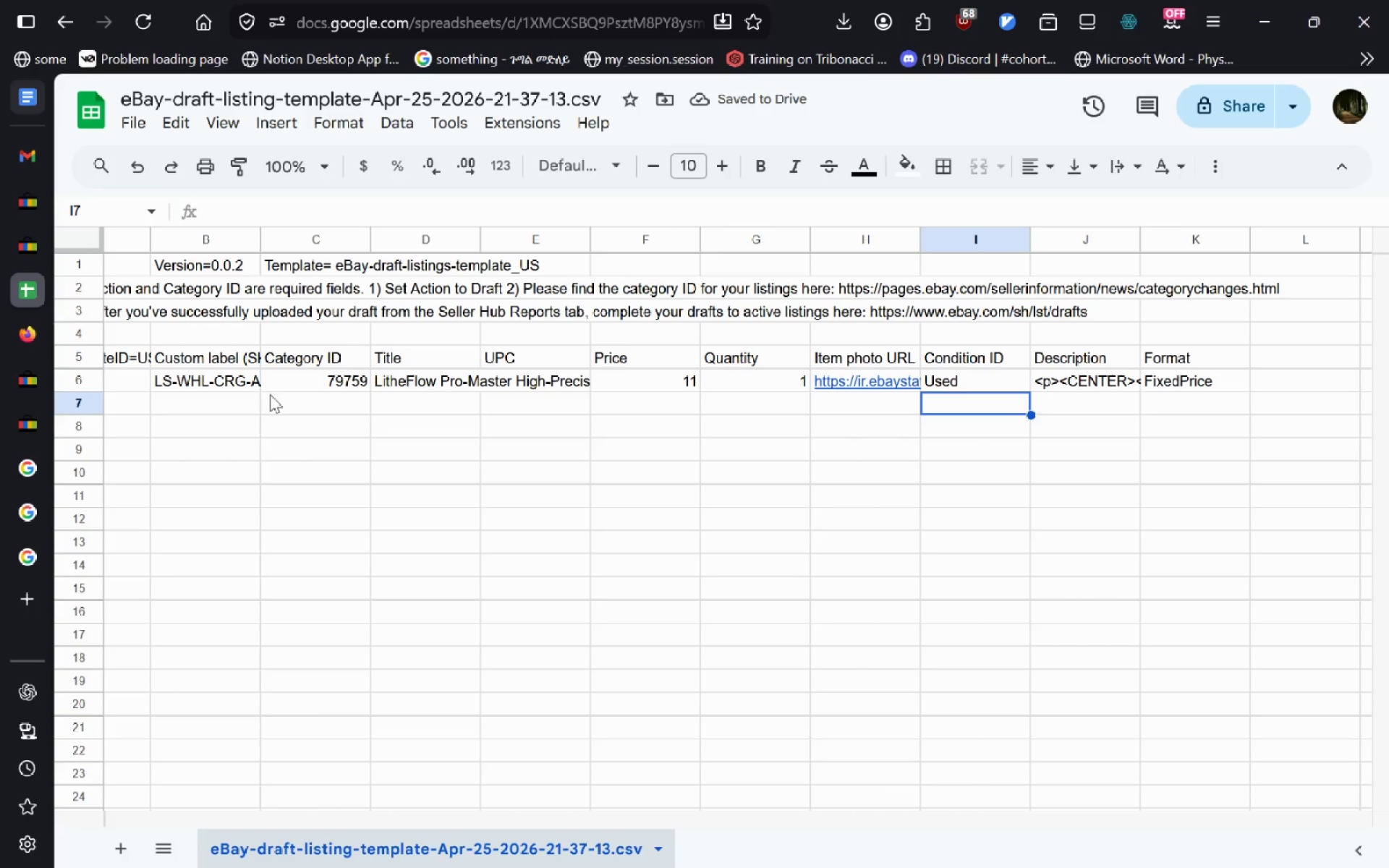 
wait(7.02)
 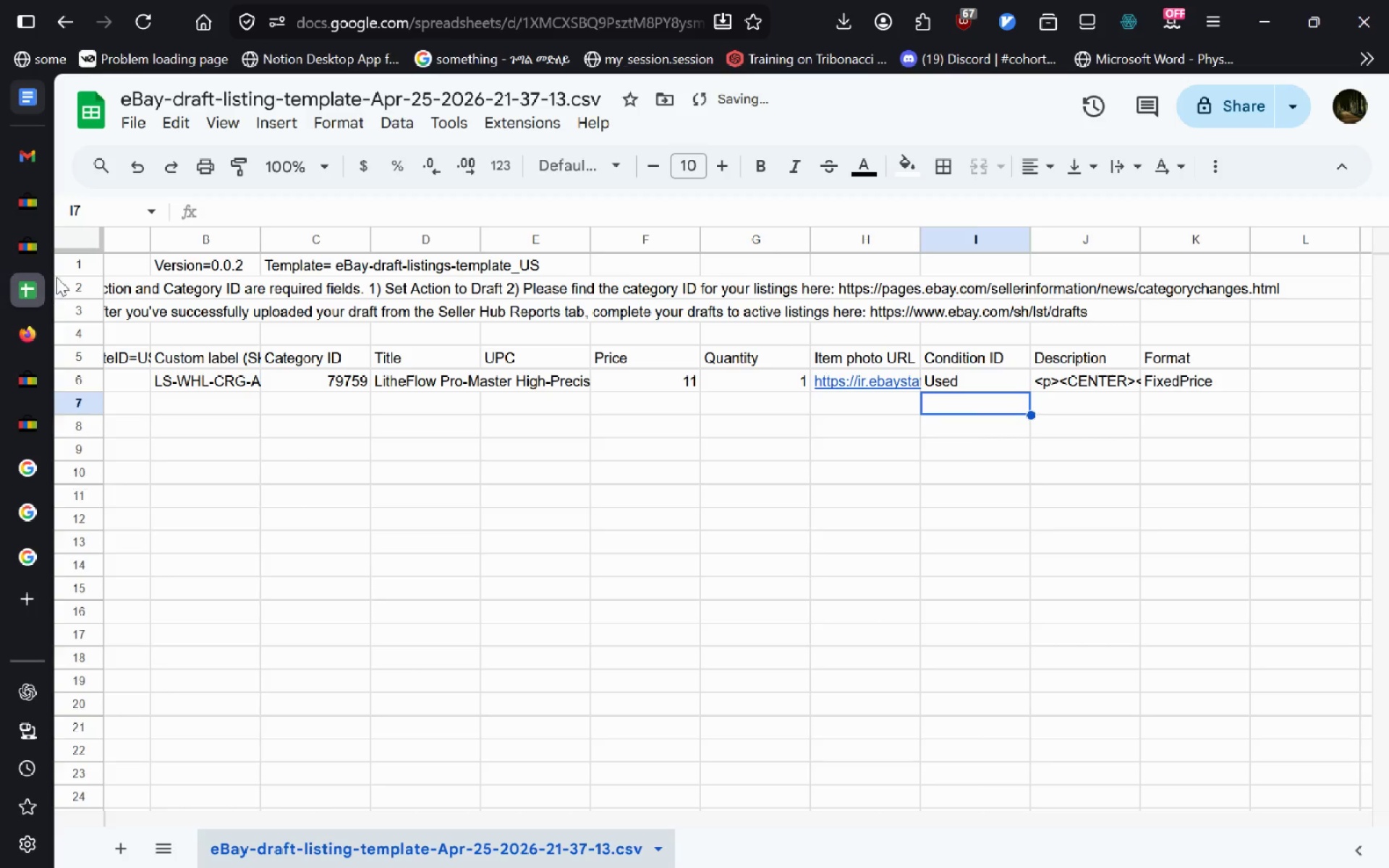 
left_click([23, 200])
 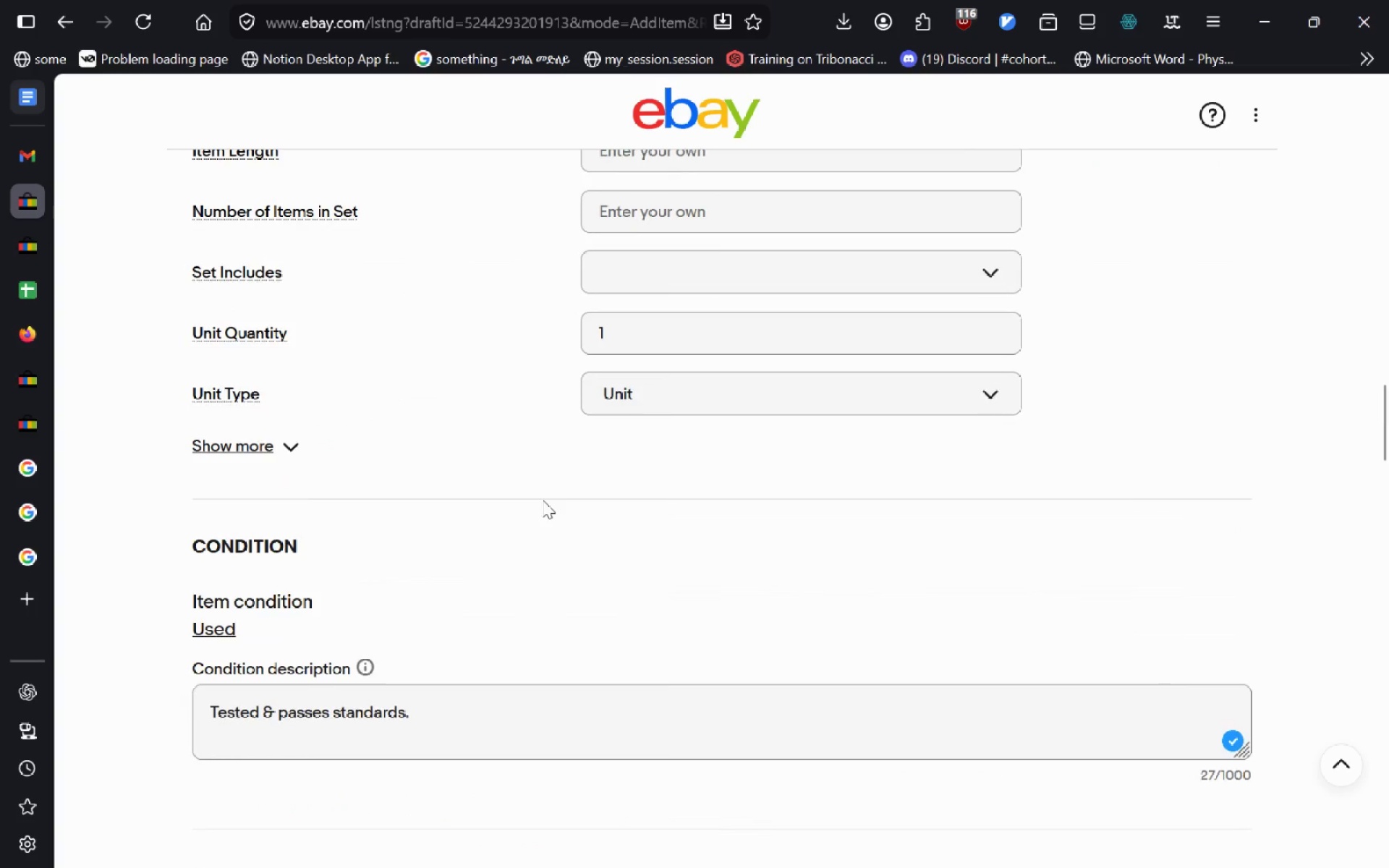 
wait(16.39)
 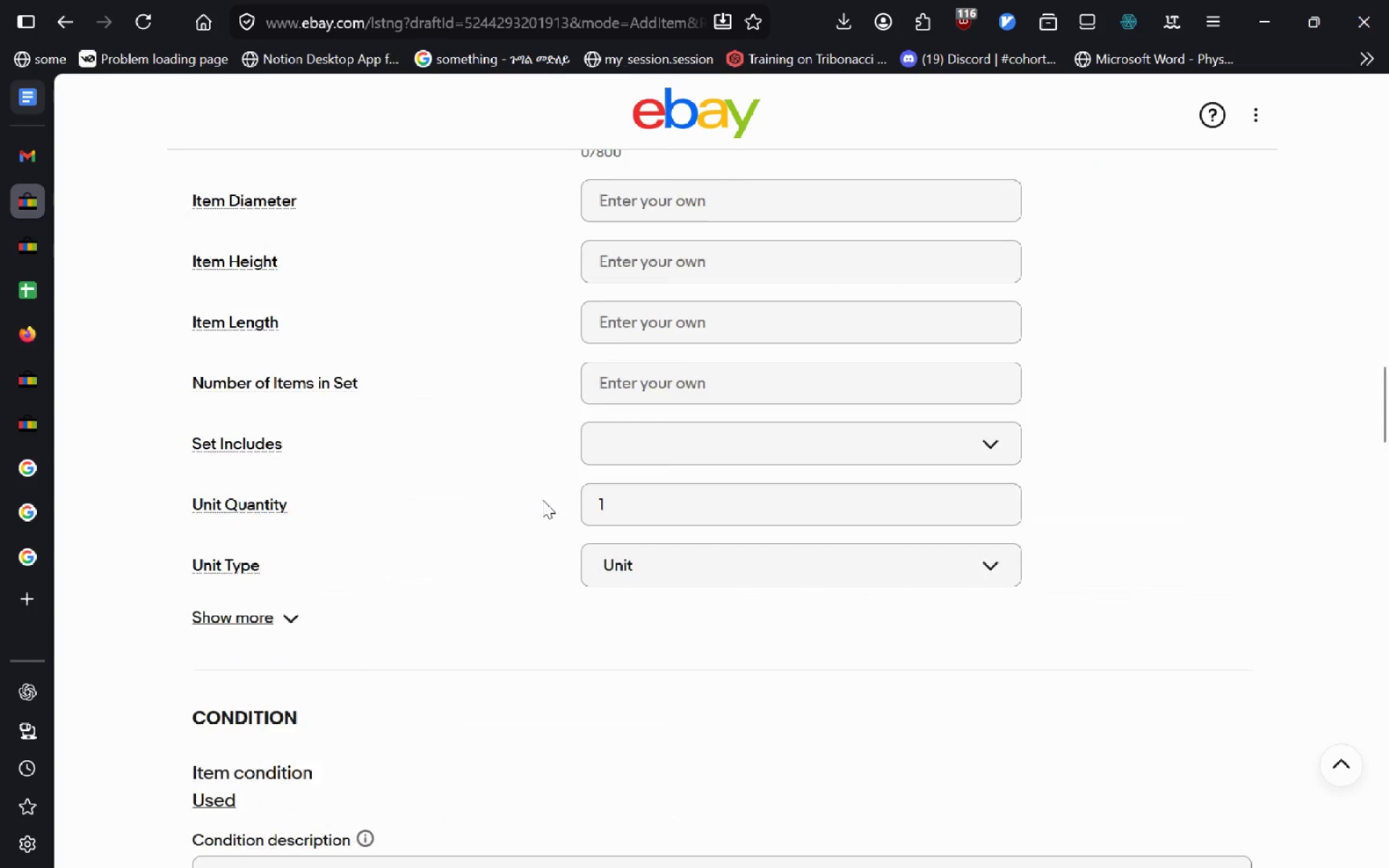 
key(Control+F)
 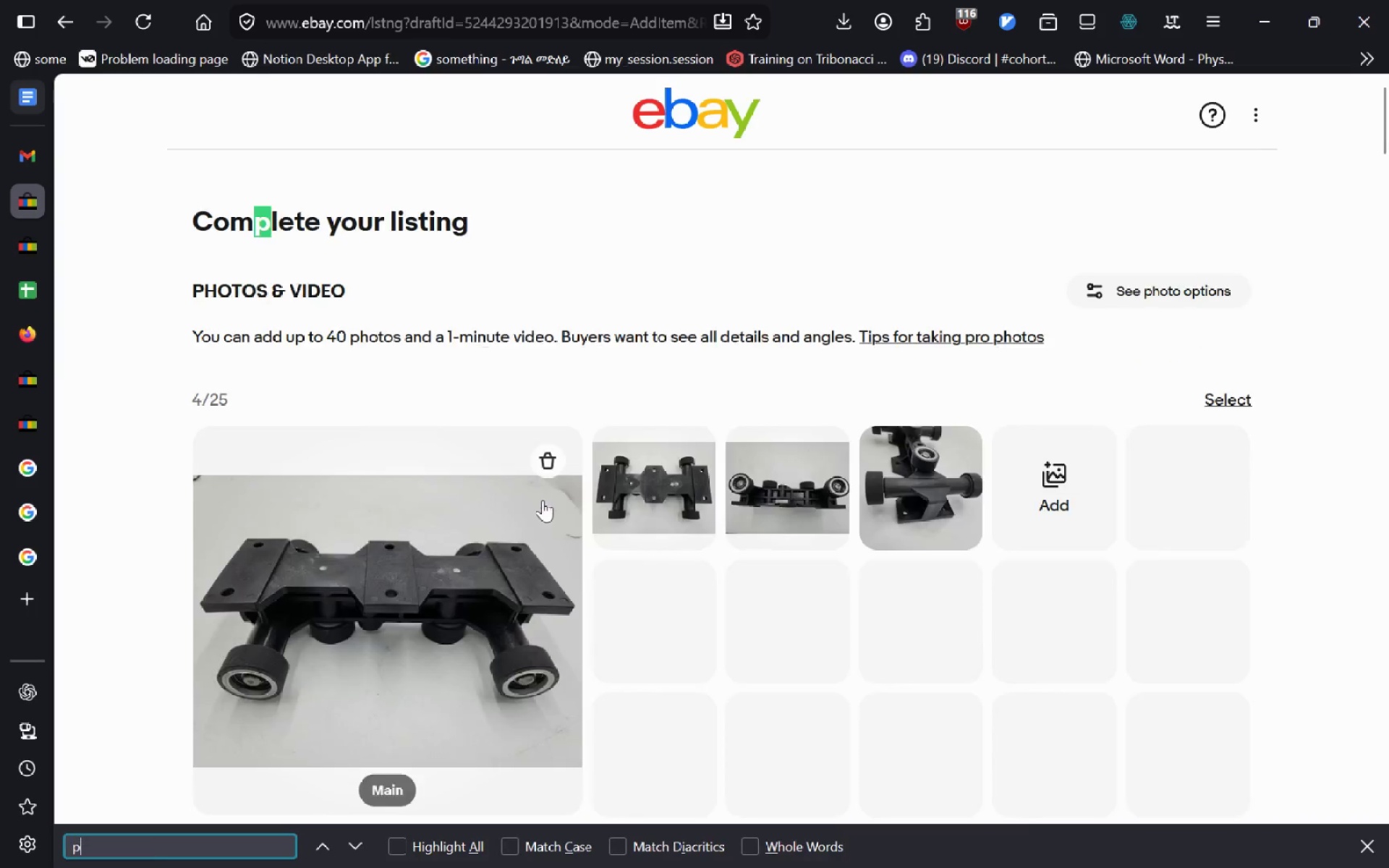 
type(price)
 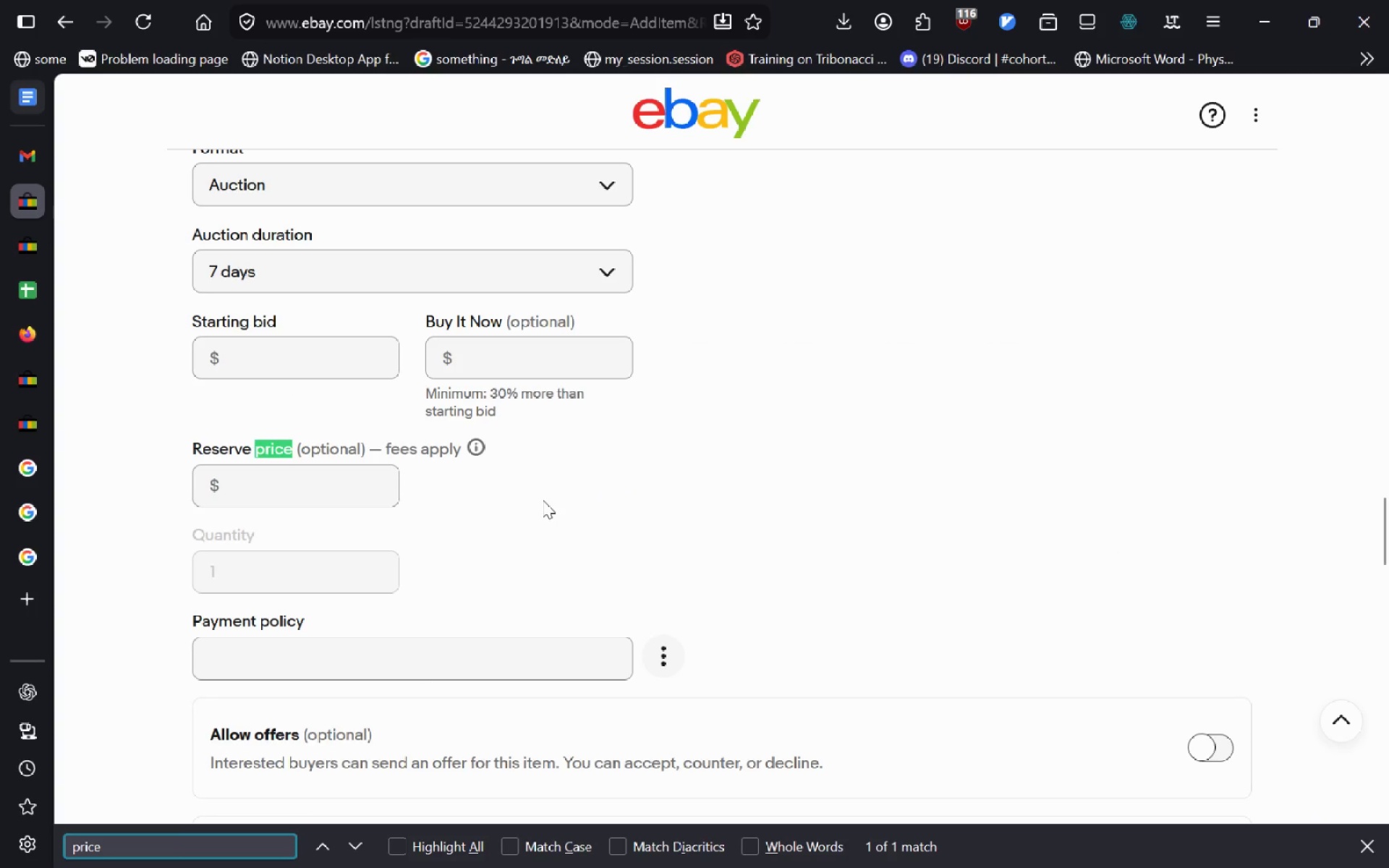 
key(Enter)
 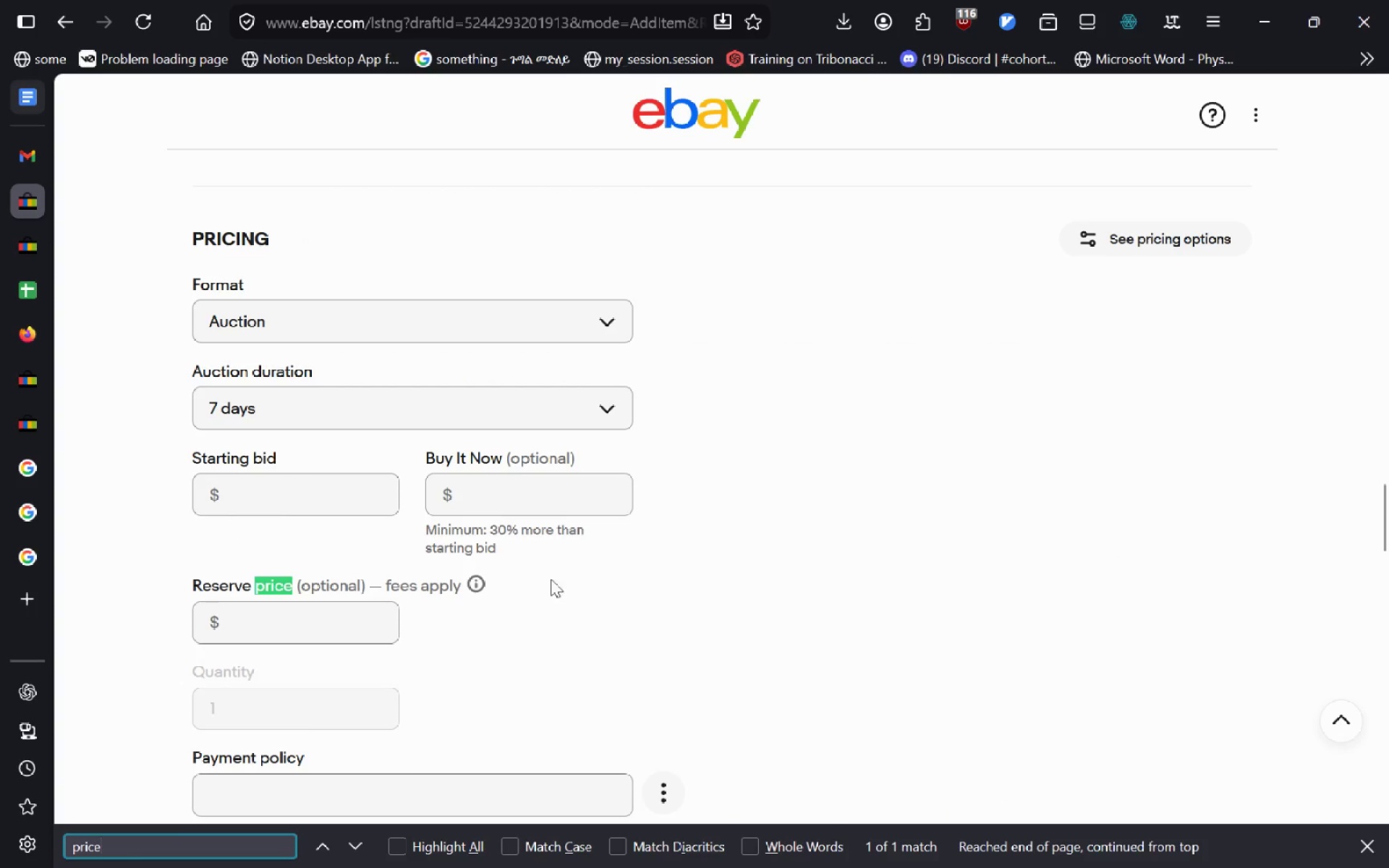 
left_click([543, 617])
 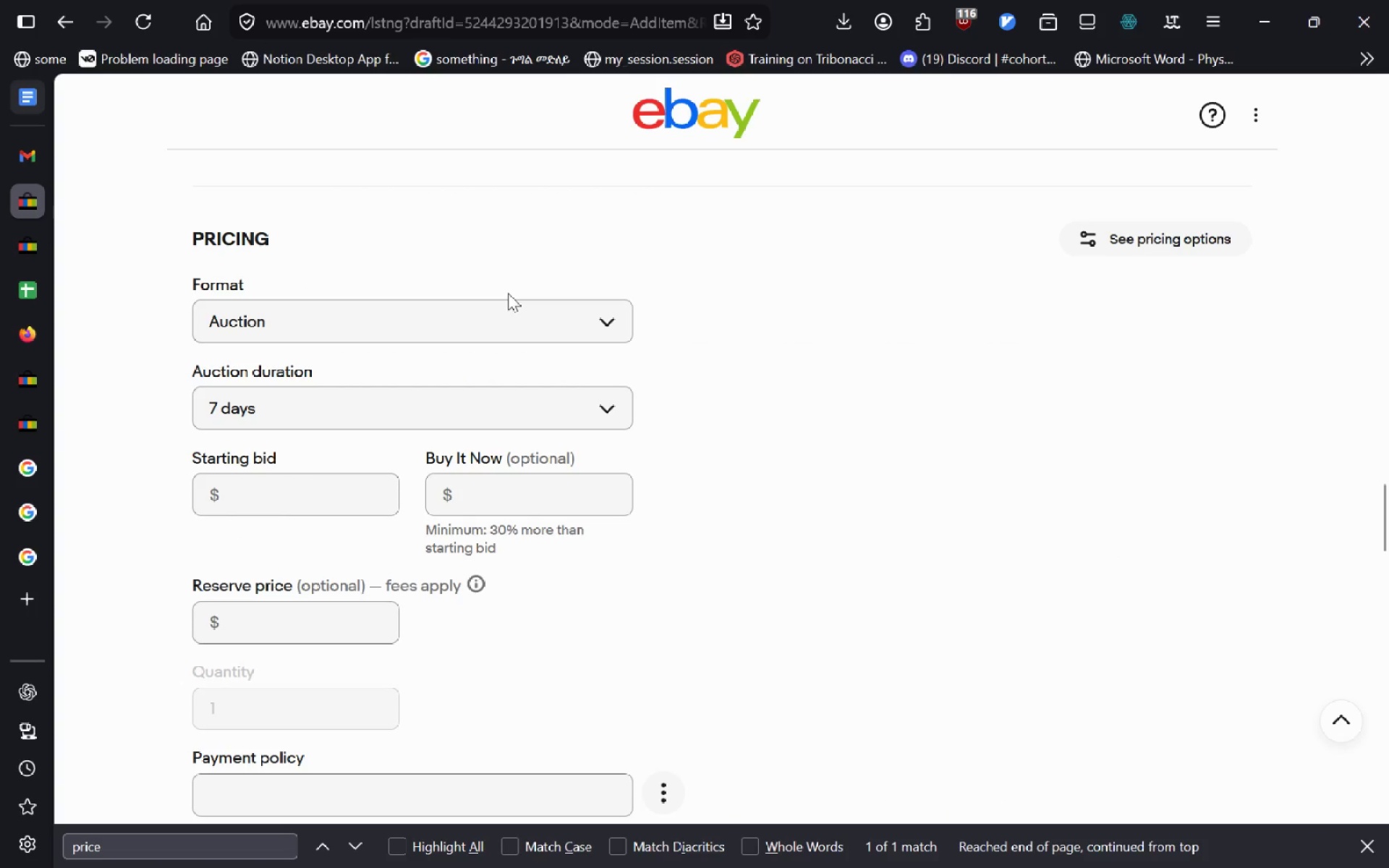 
left_click([488, 321])
 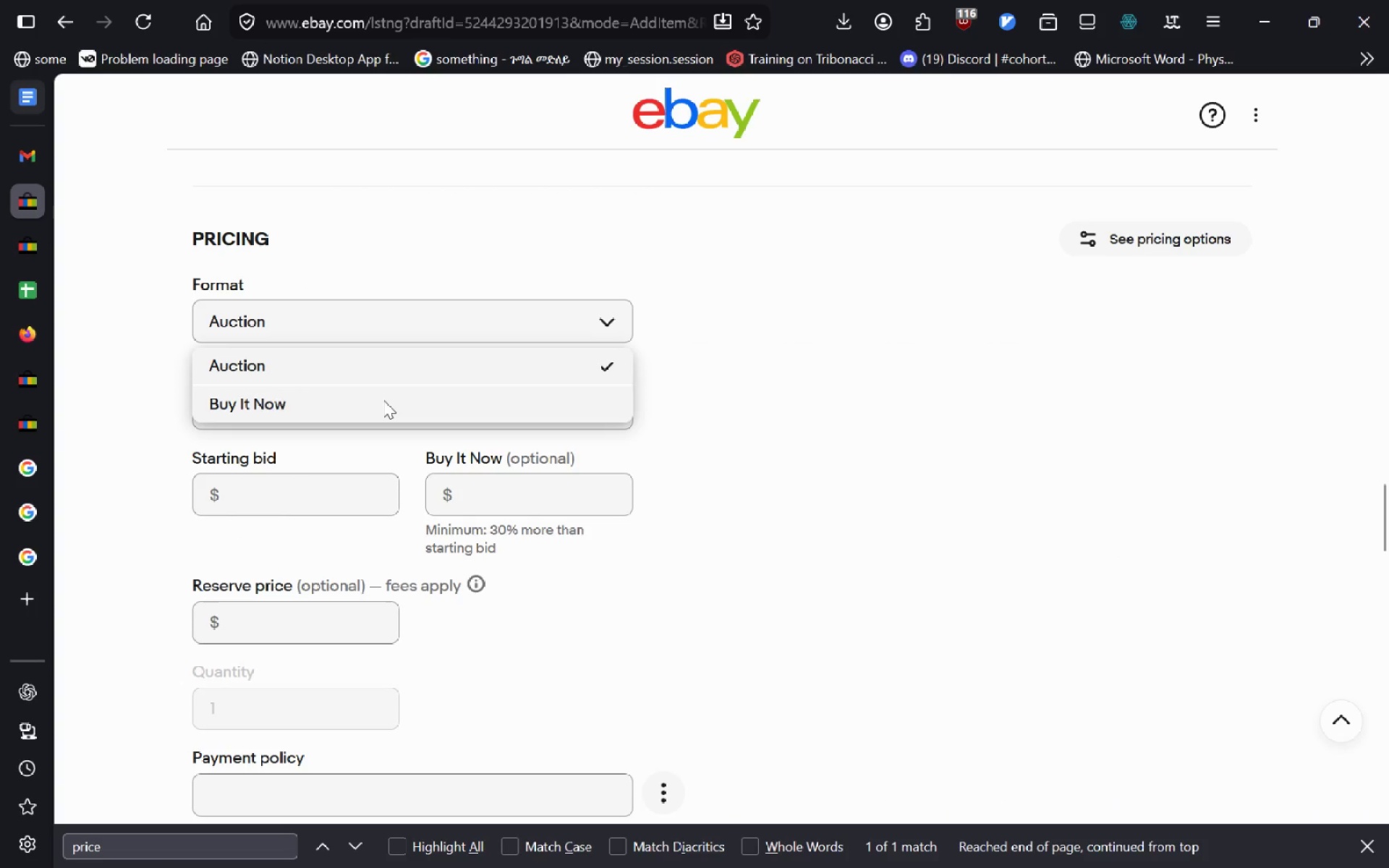 
left_click([383, 400])
 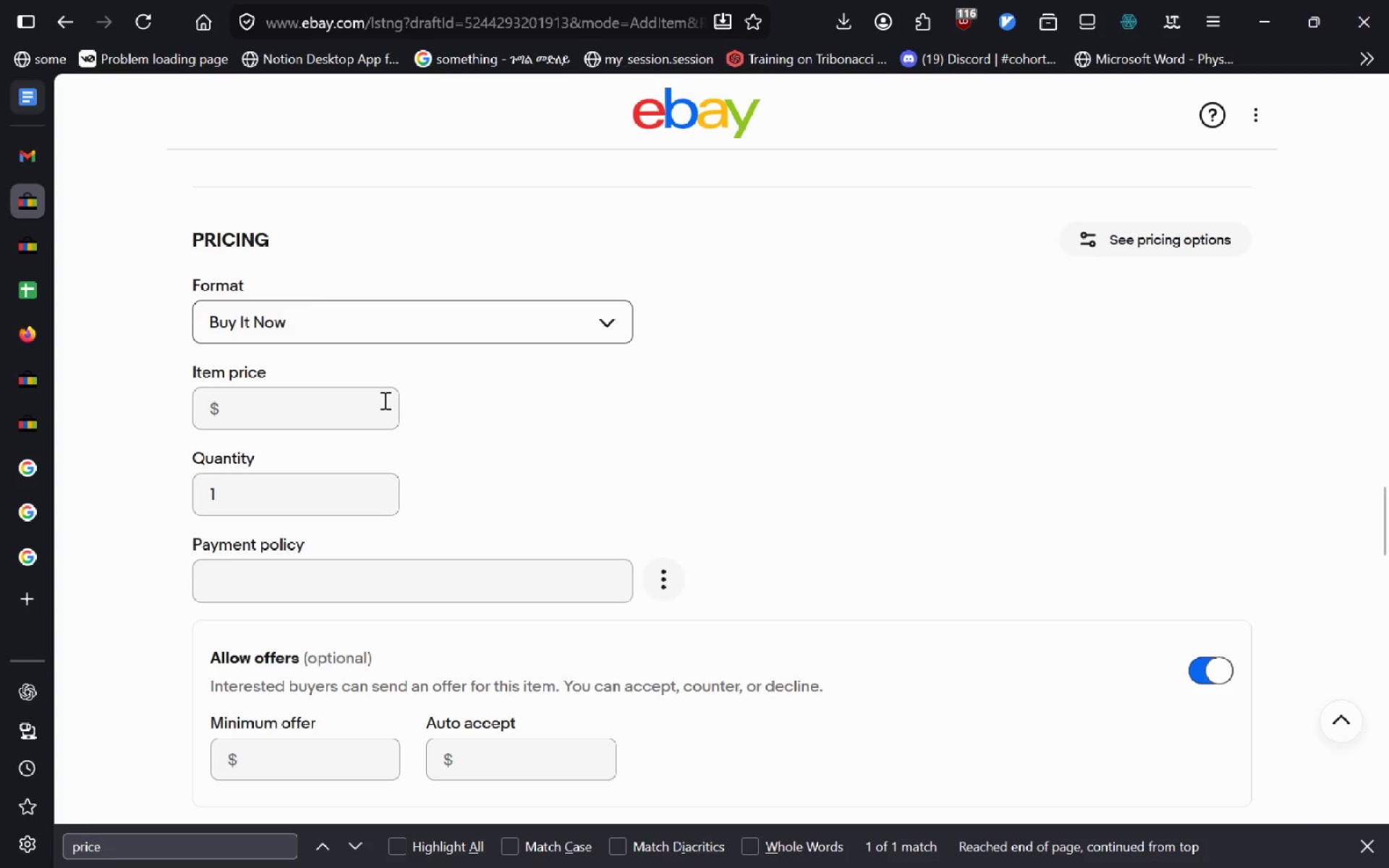 
wait(6.17)
 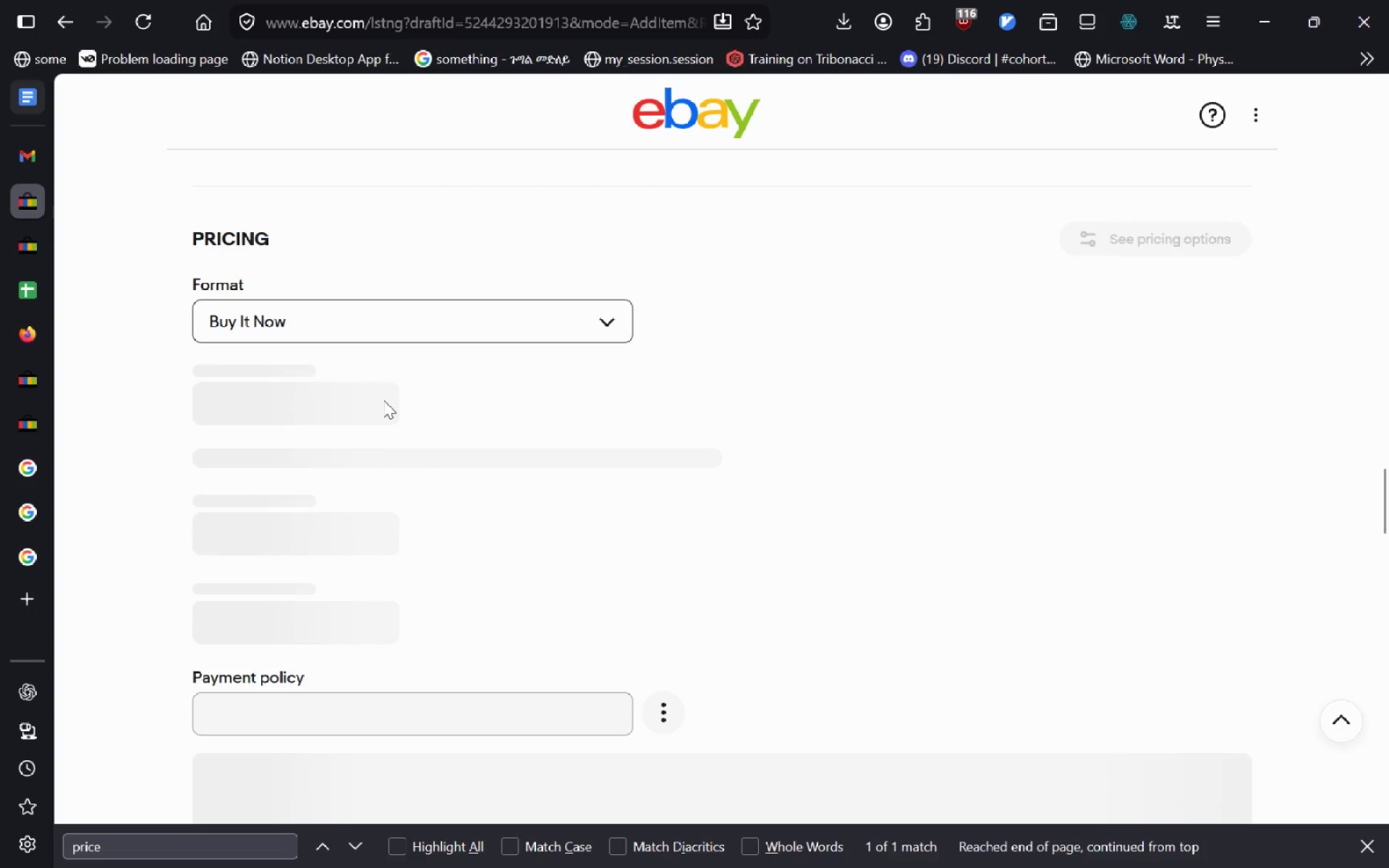 
left_click([294, 425])
 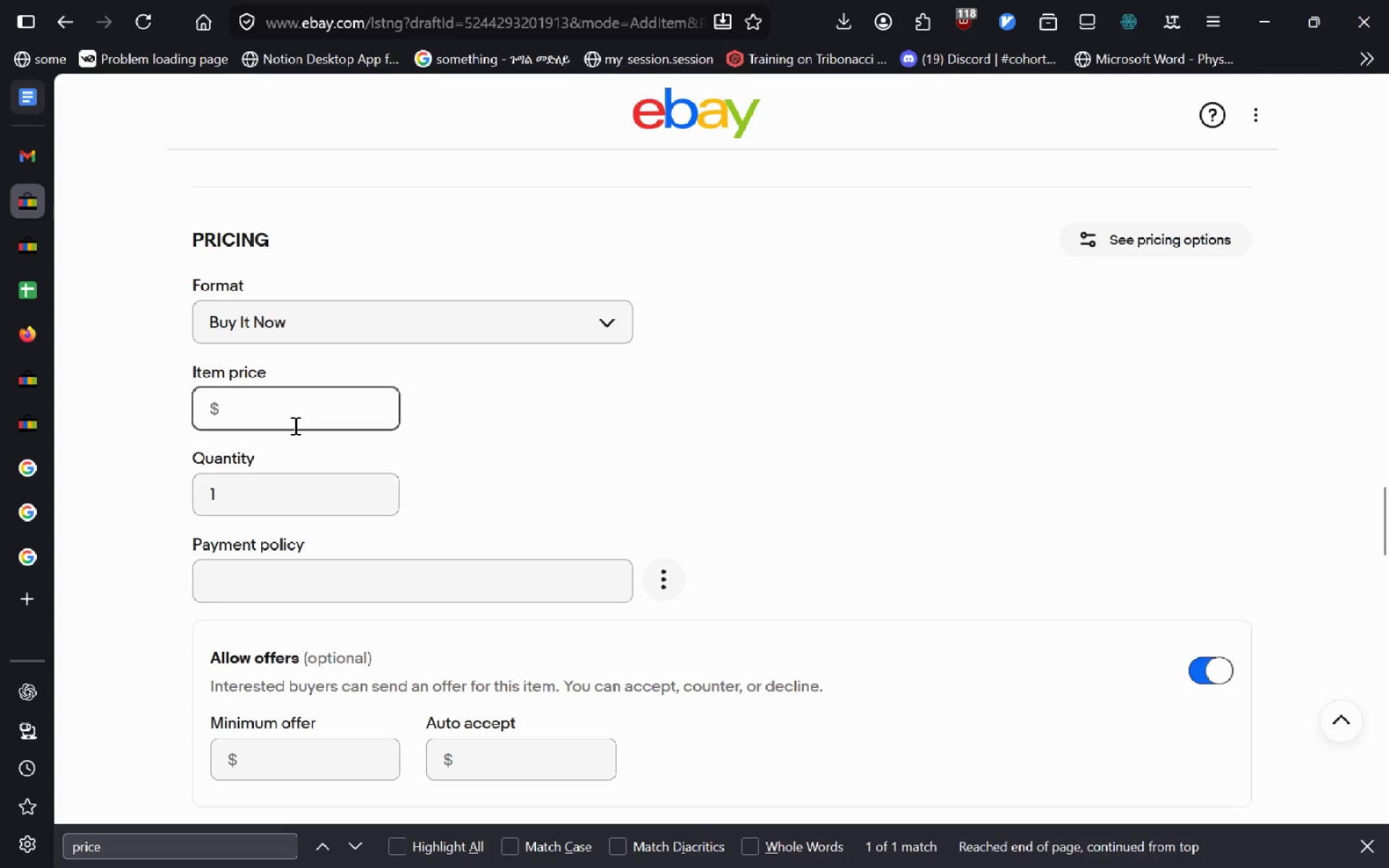 
type(56)
 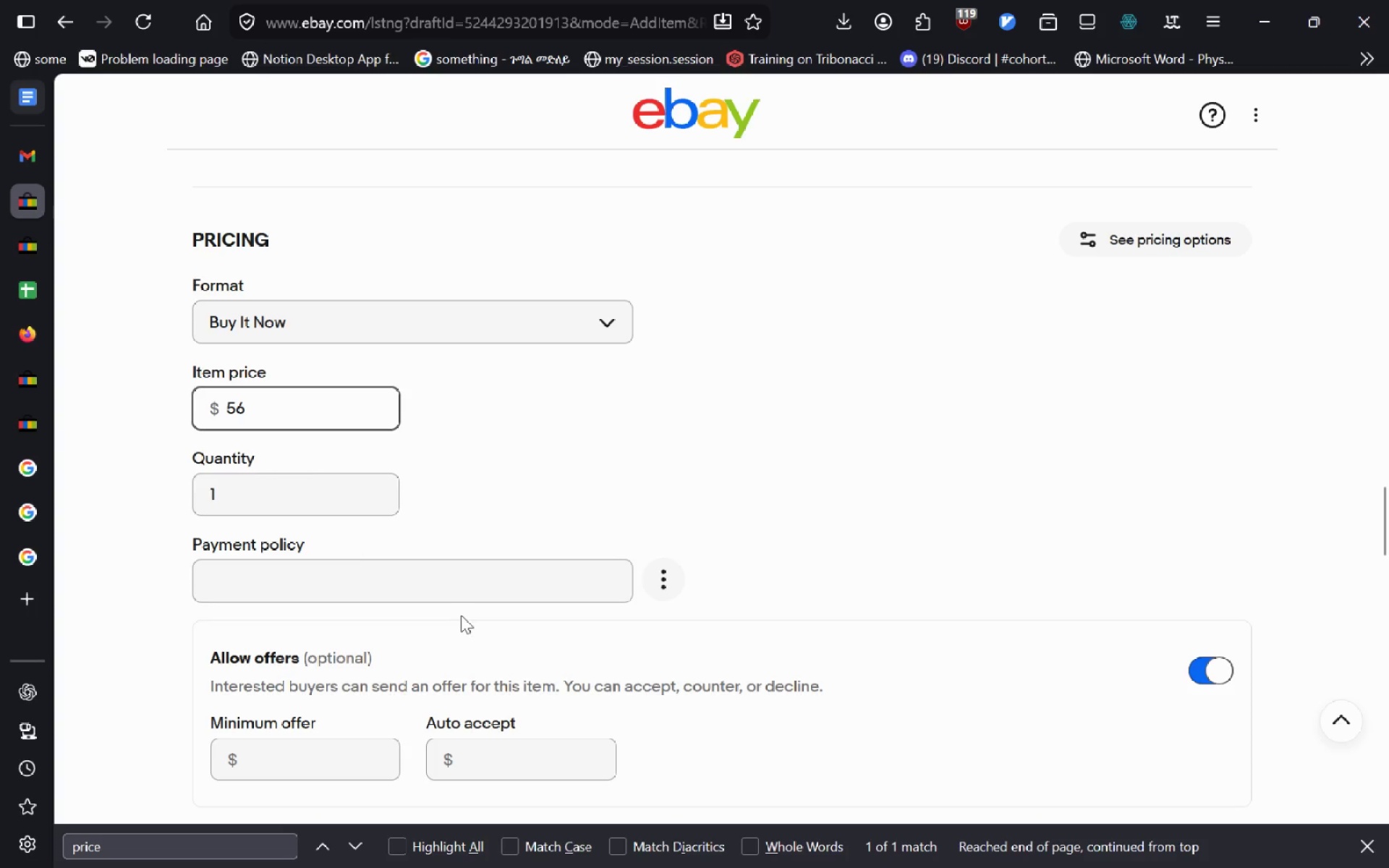 
left_click([674, 587])
 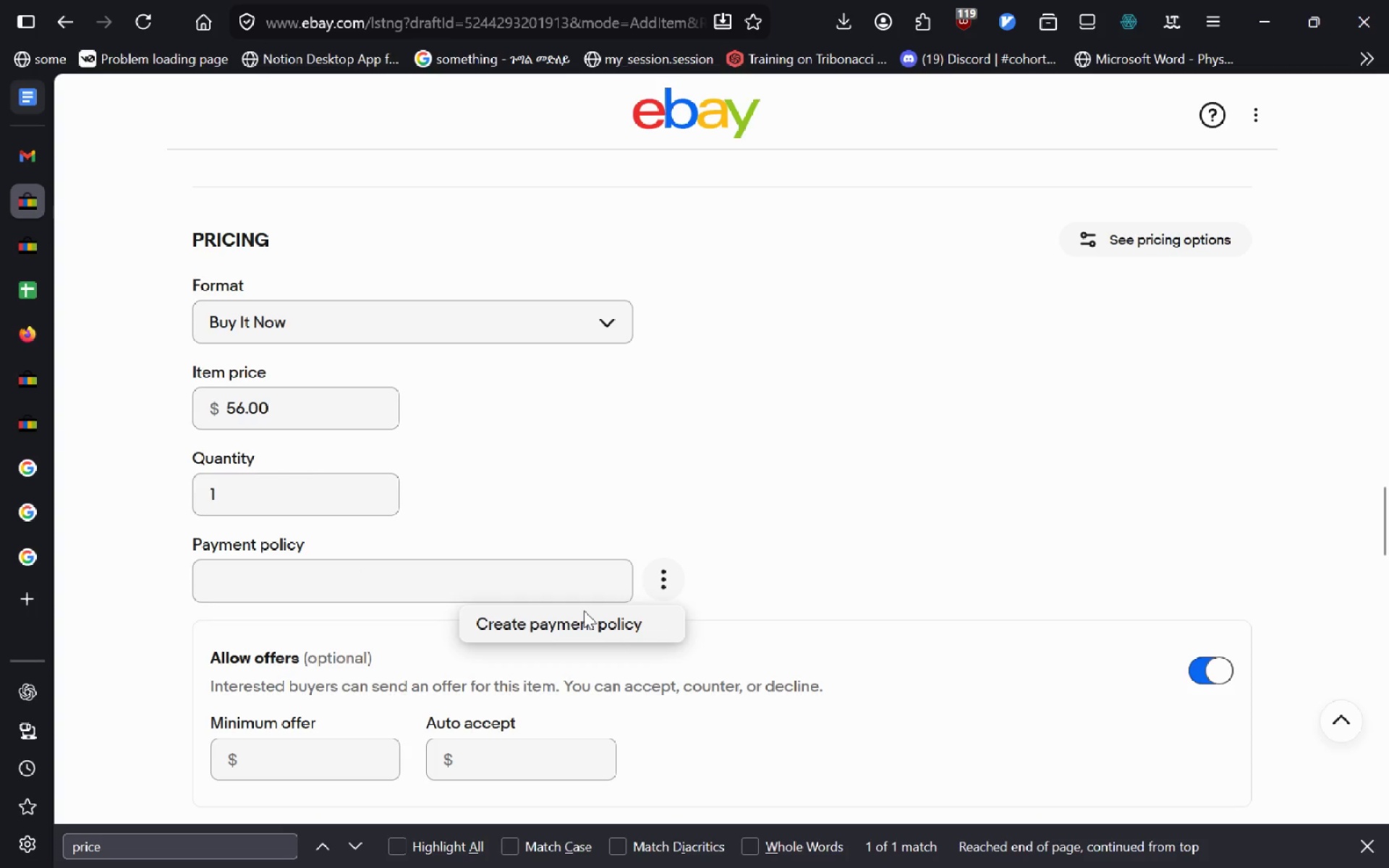 
left_click([566, 602])
 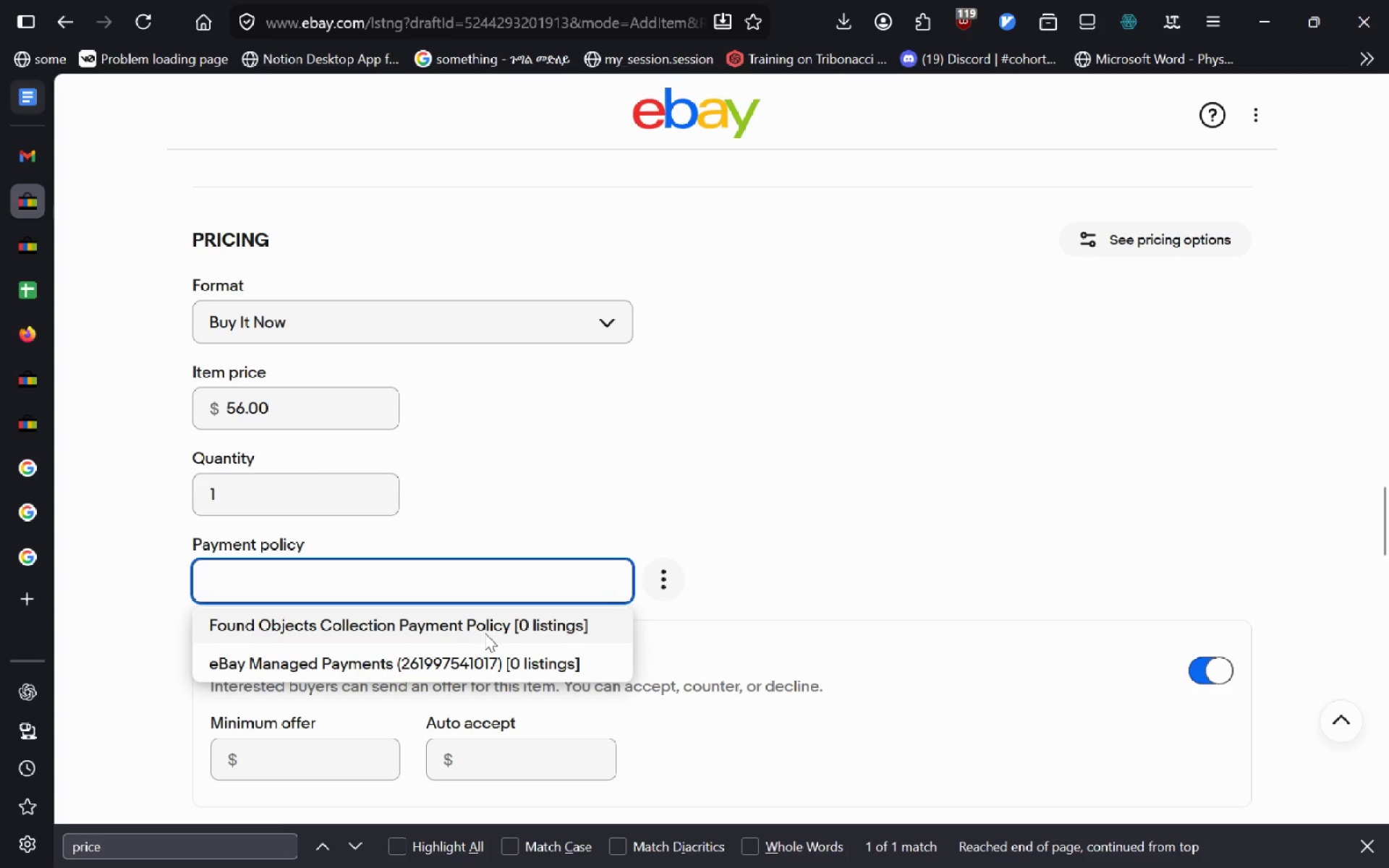 
left_click([485, 633])
 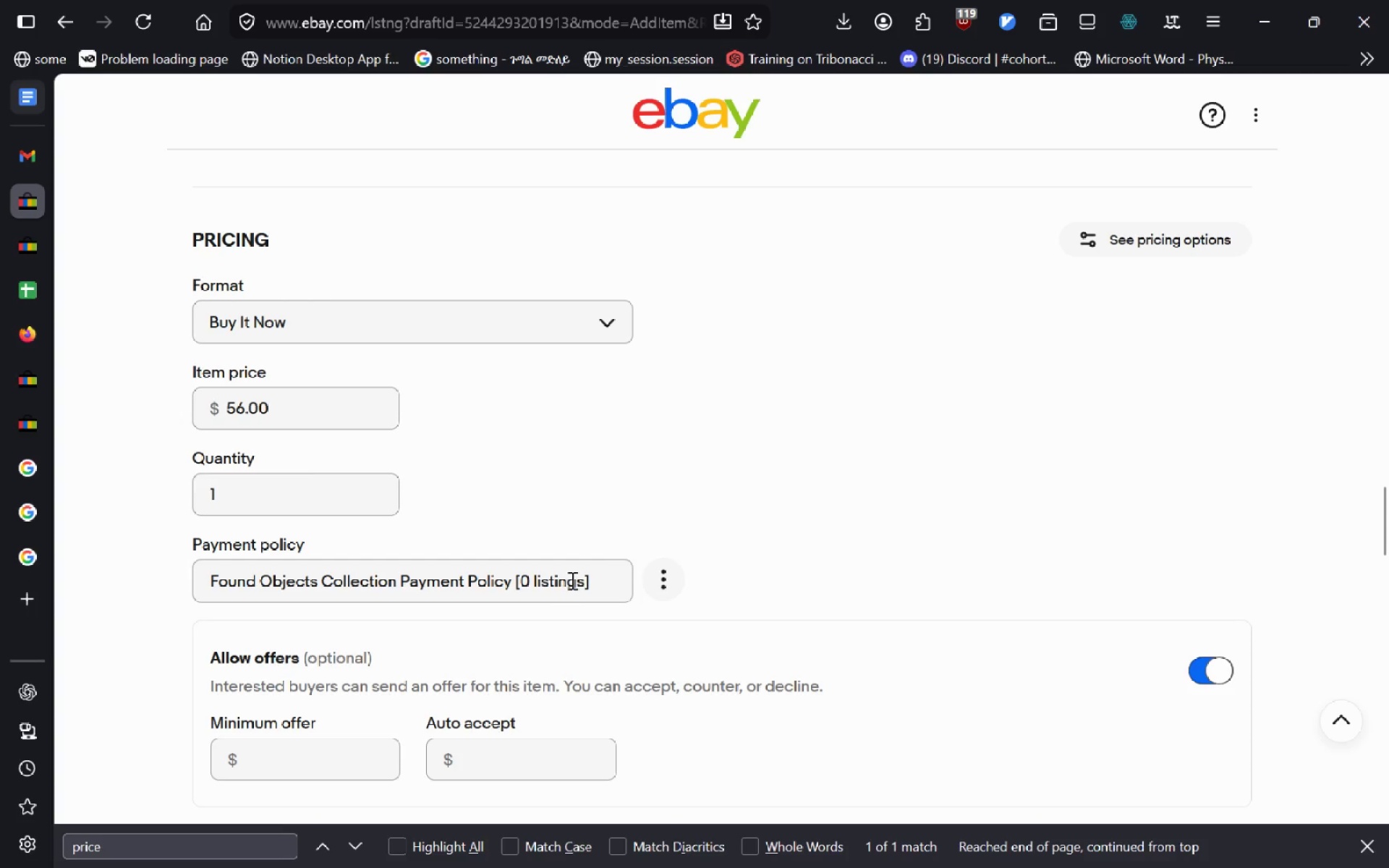 
left_click([571, 580])
 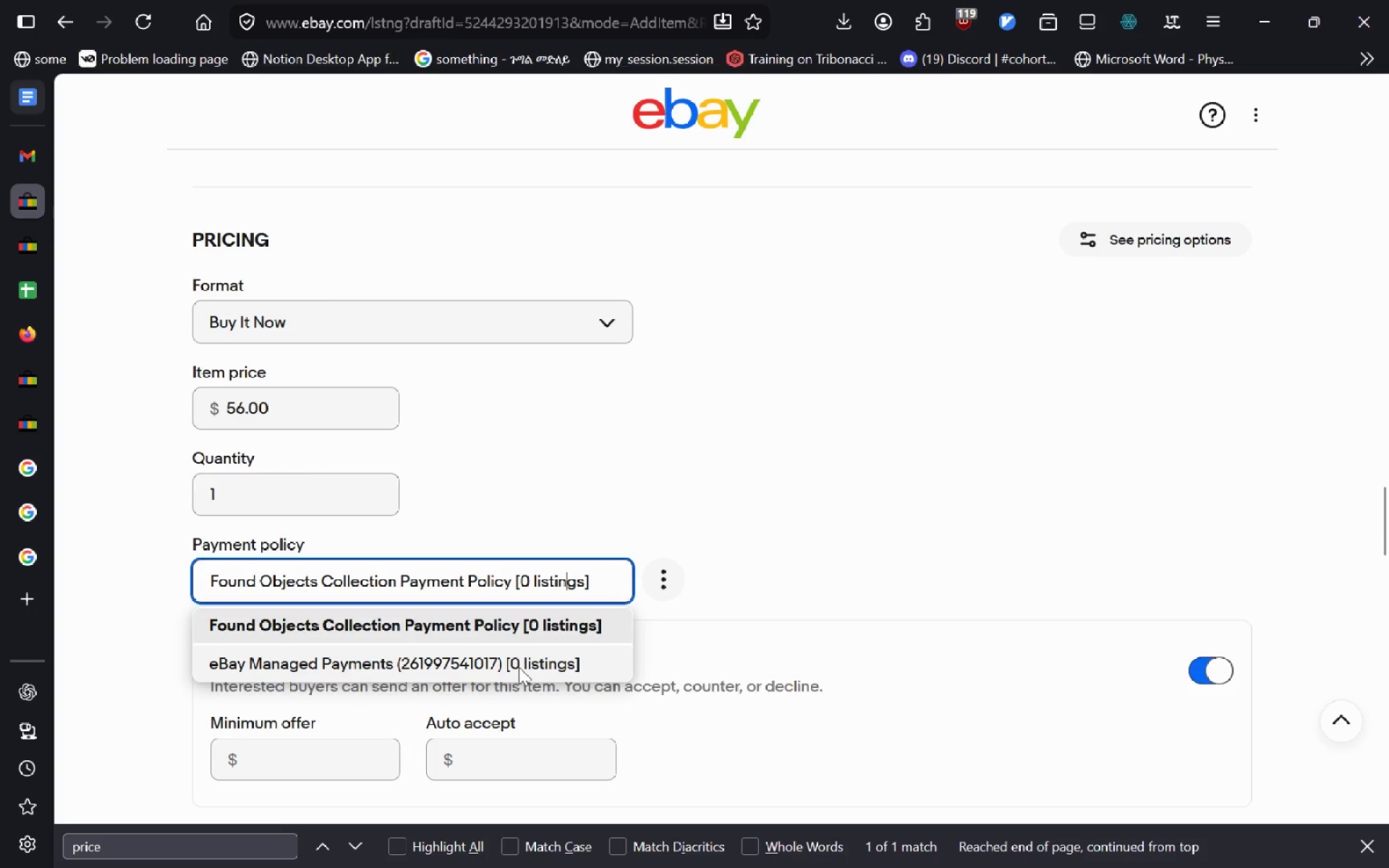 
left_click([519, 667])
 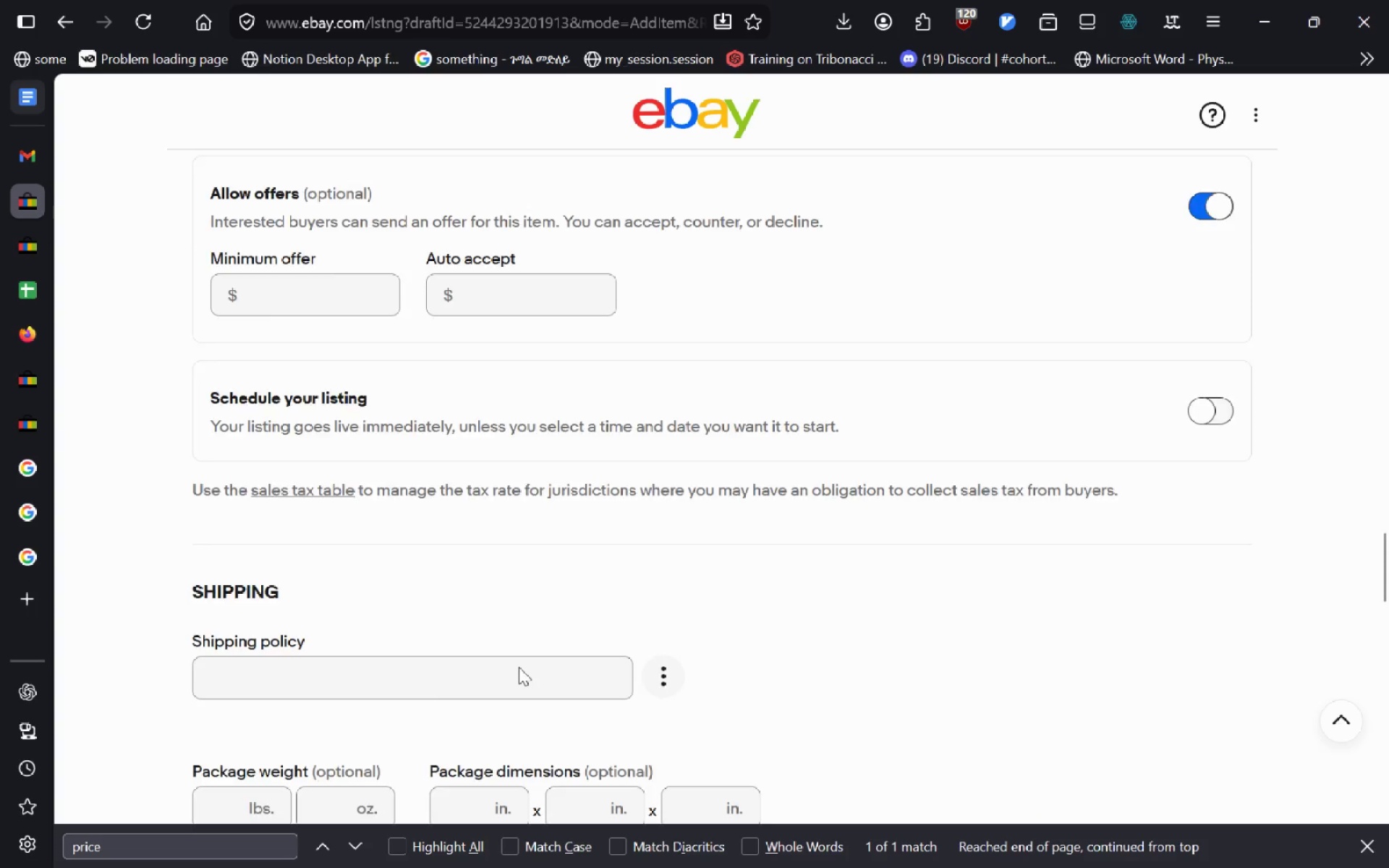 
left_click([523, 500])
 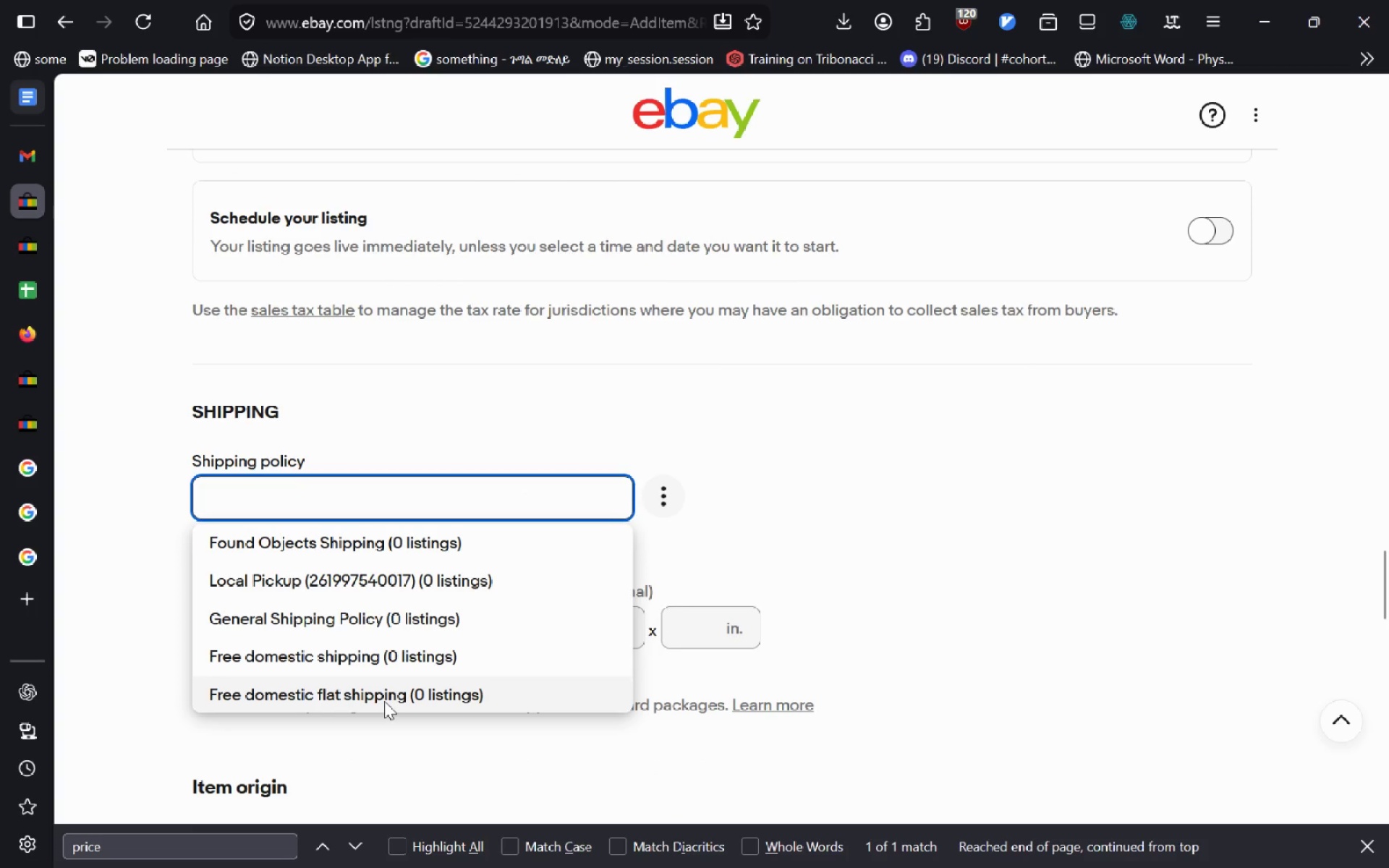 
left_click([384, 701])
 